 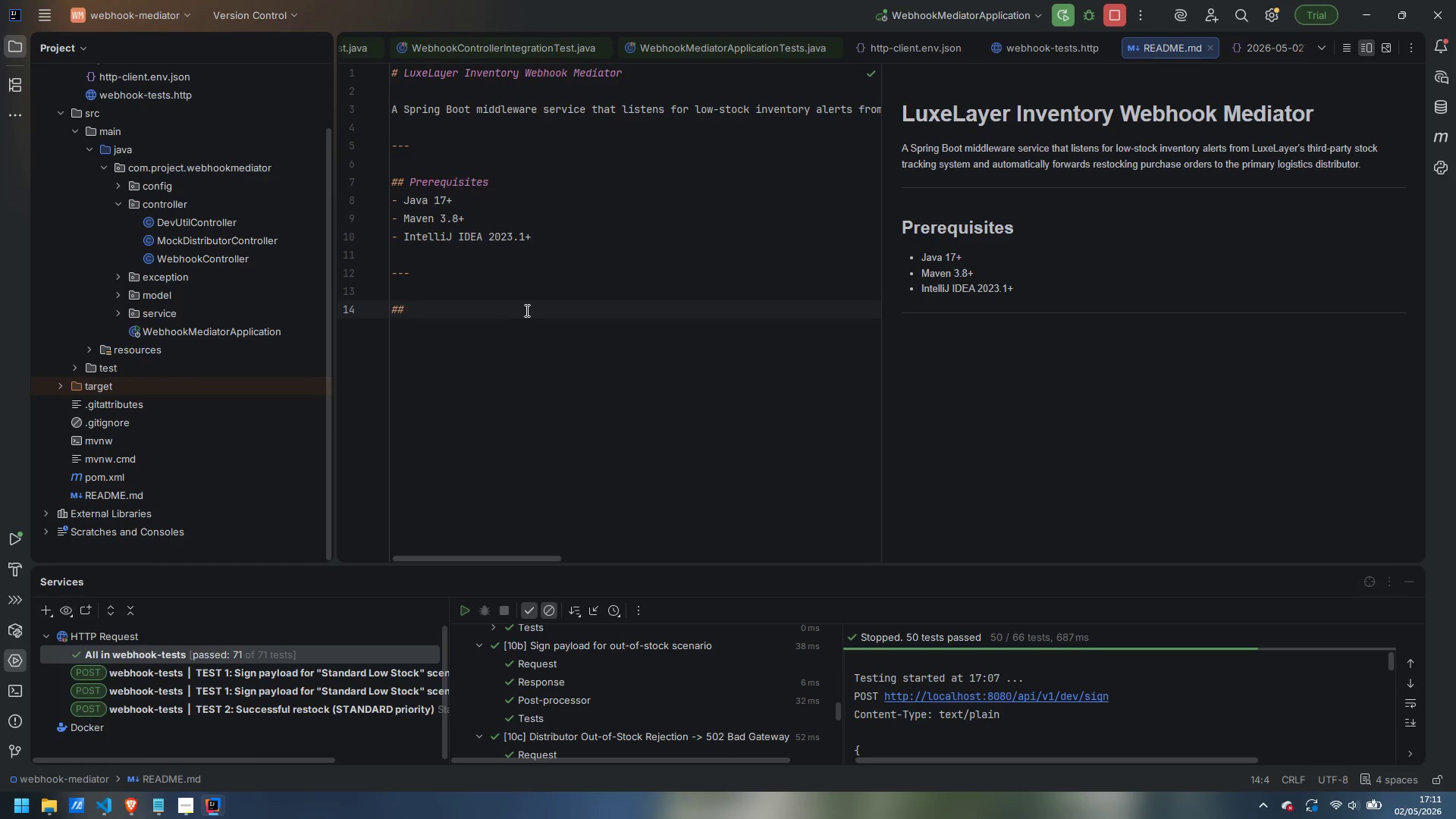 
type(Environment Variables)
 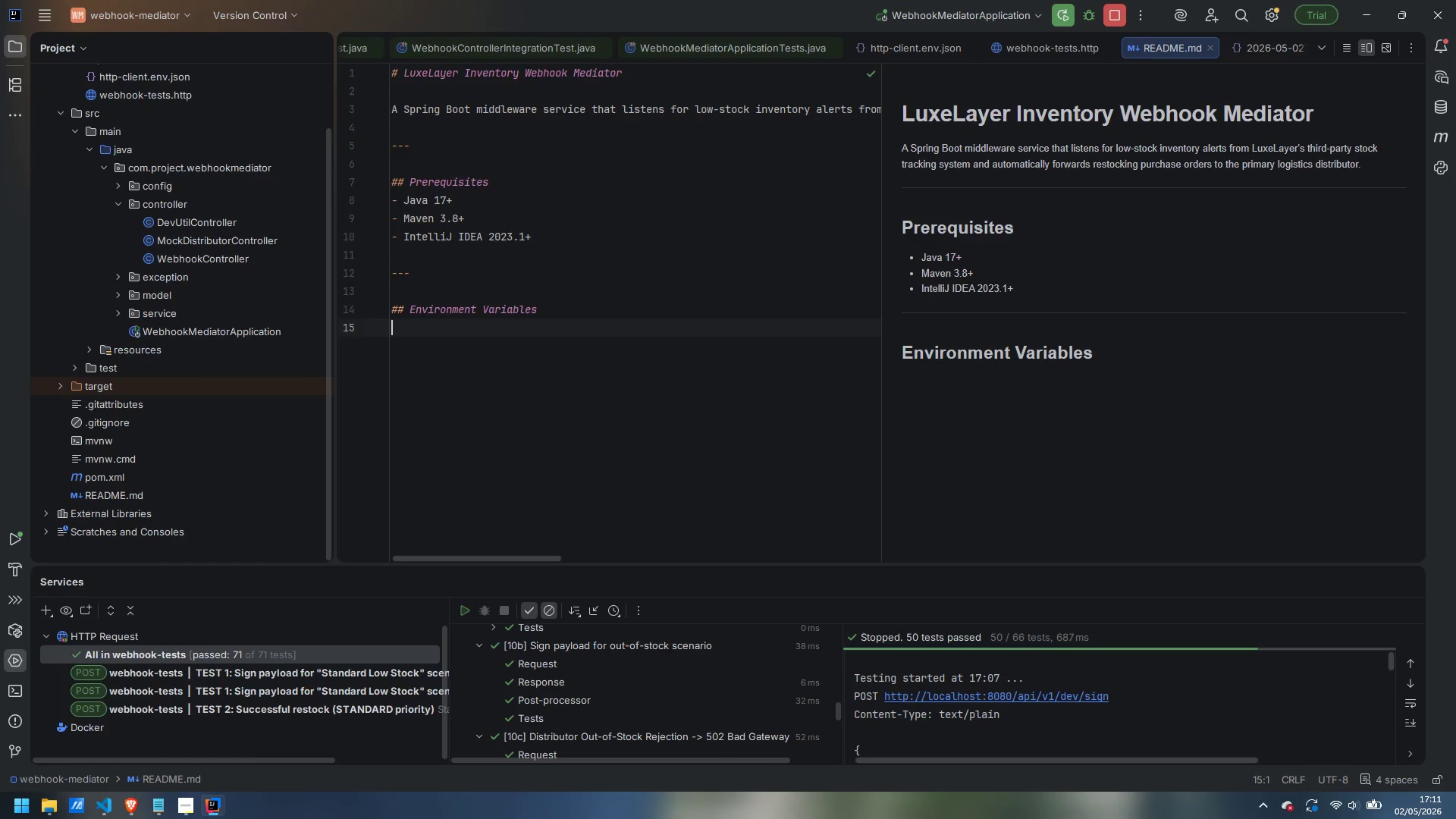 
 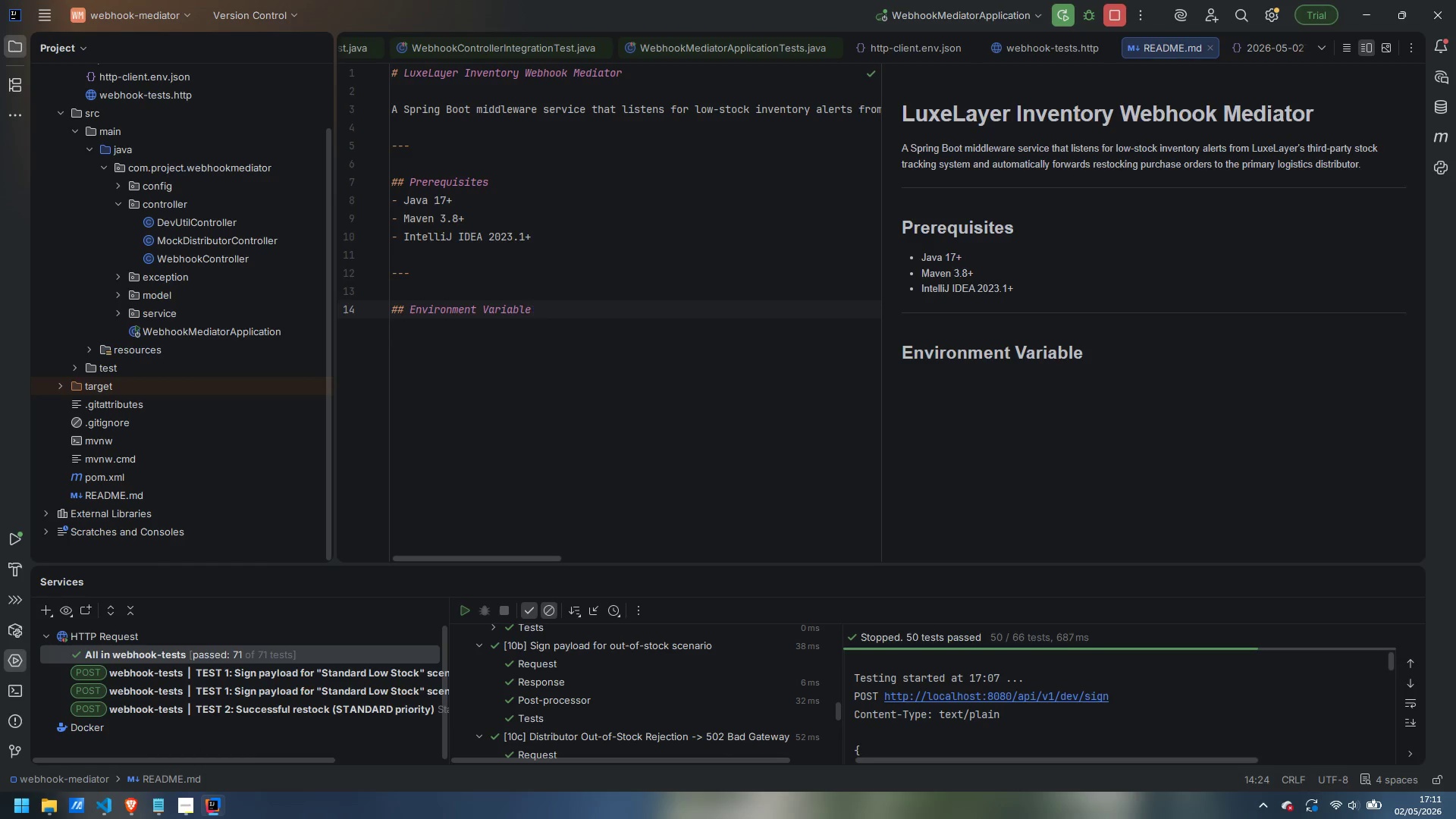 
key(Enter)
 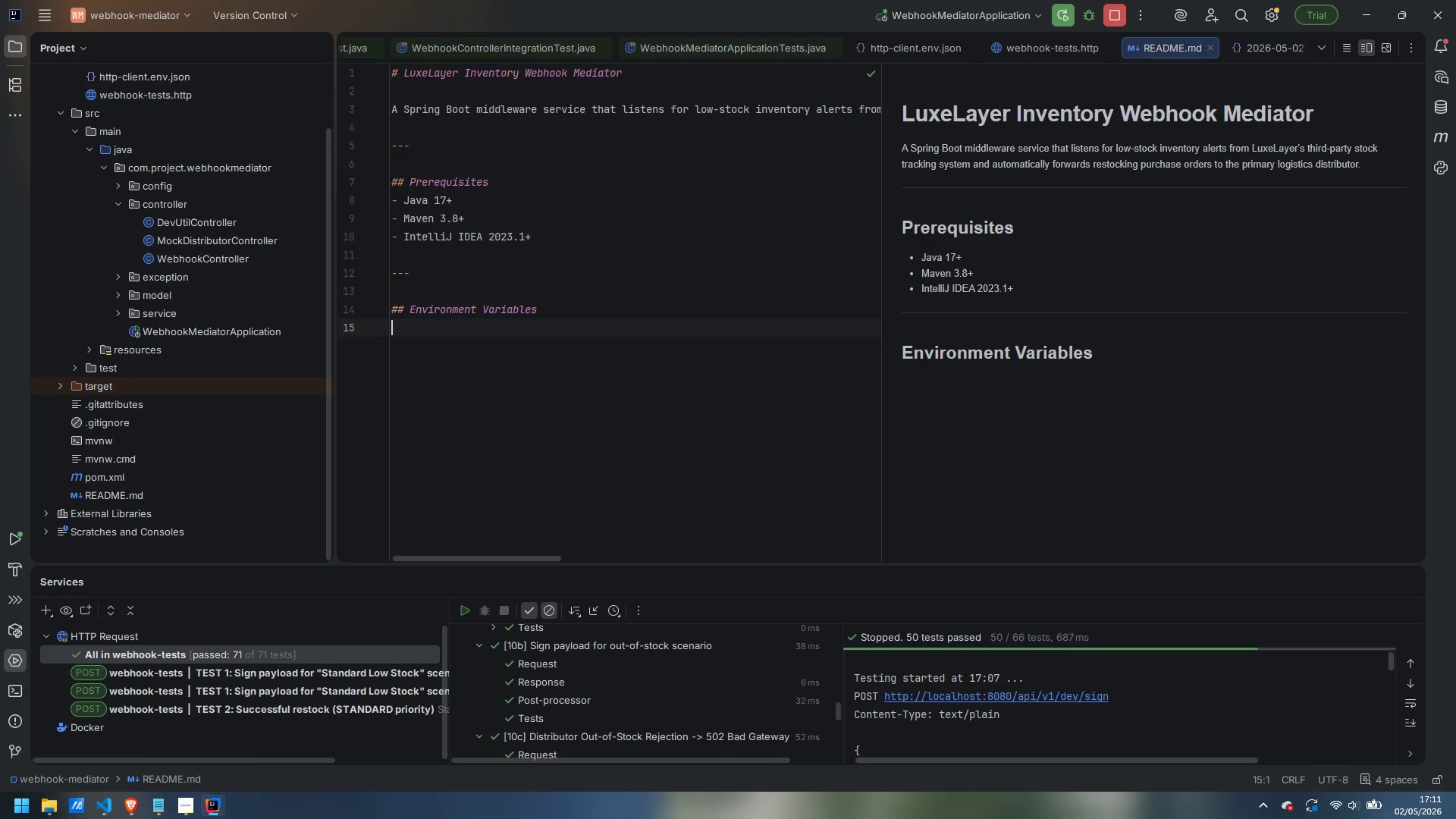 
key(Enter)
 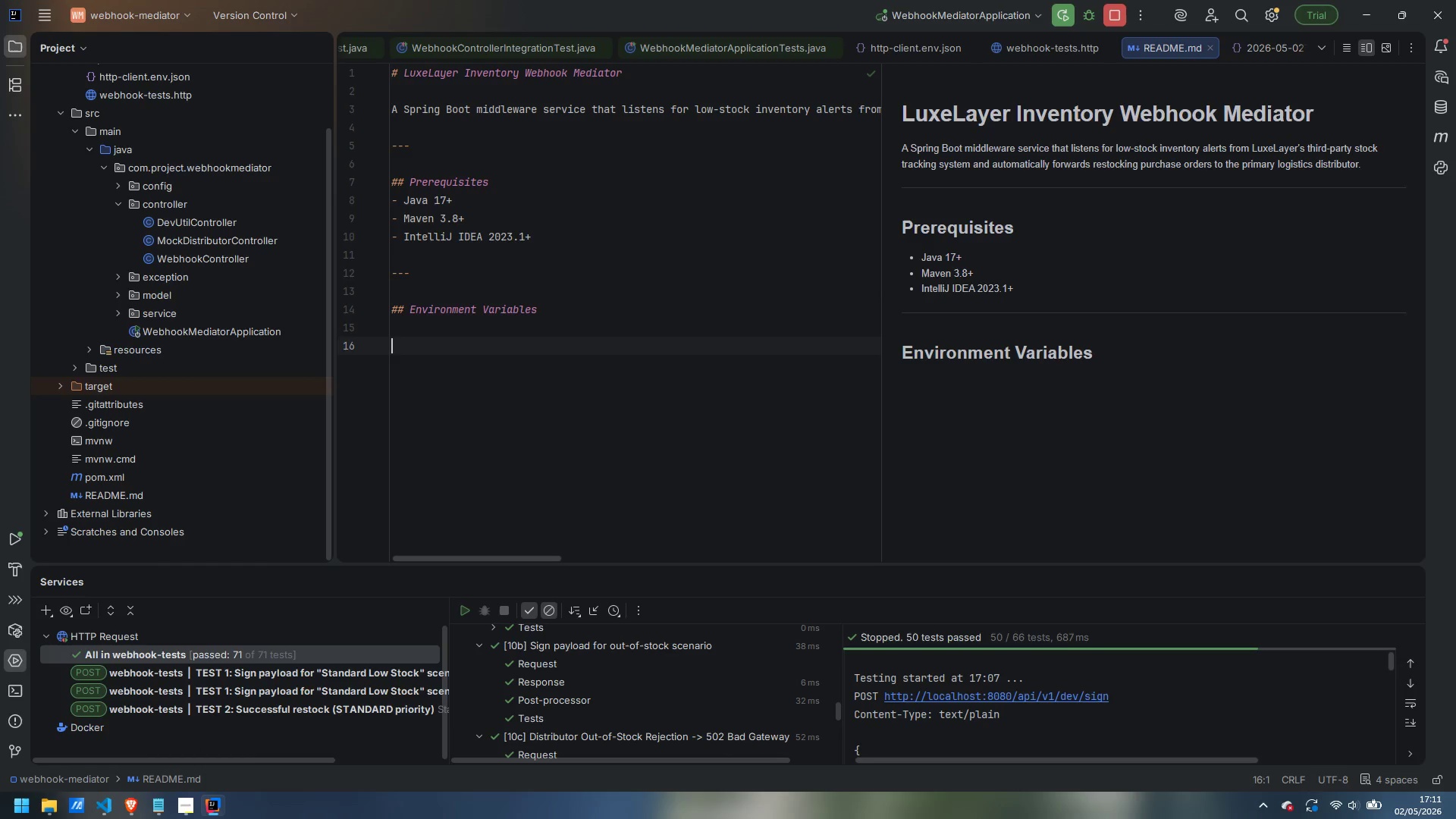 
type(| Variable | Defaiul)
key(Backspace)
key(Backspace)
key(Backspace)
type(ult (dev) | Description |)
 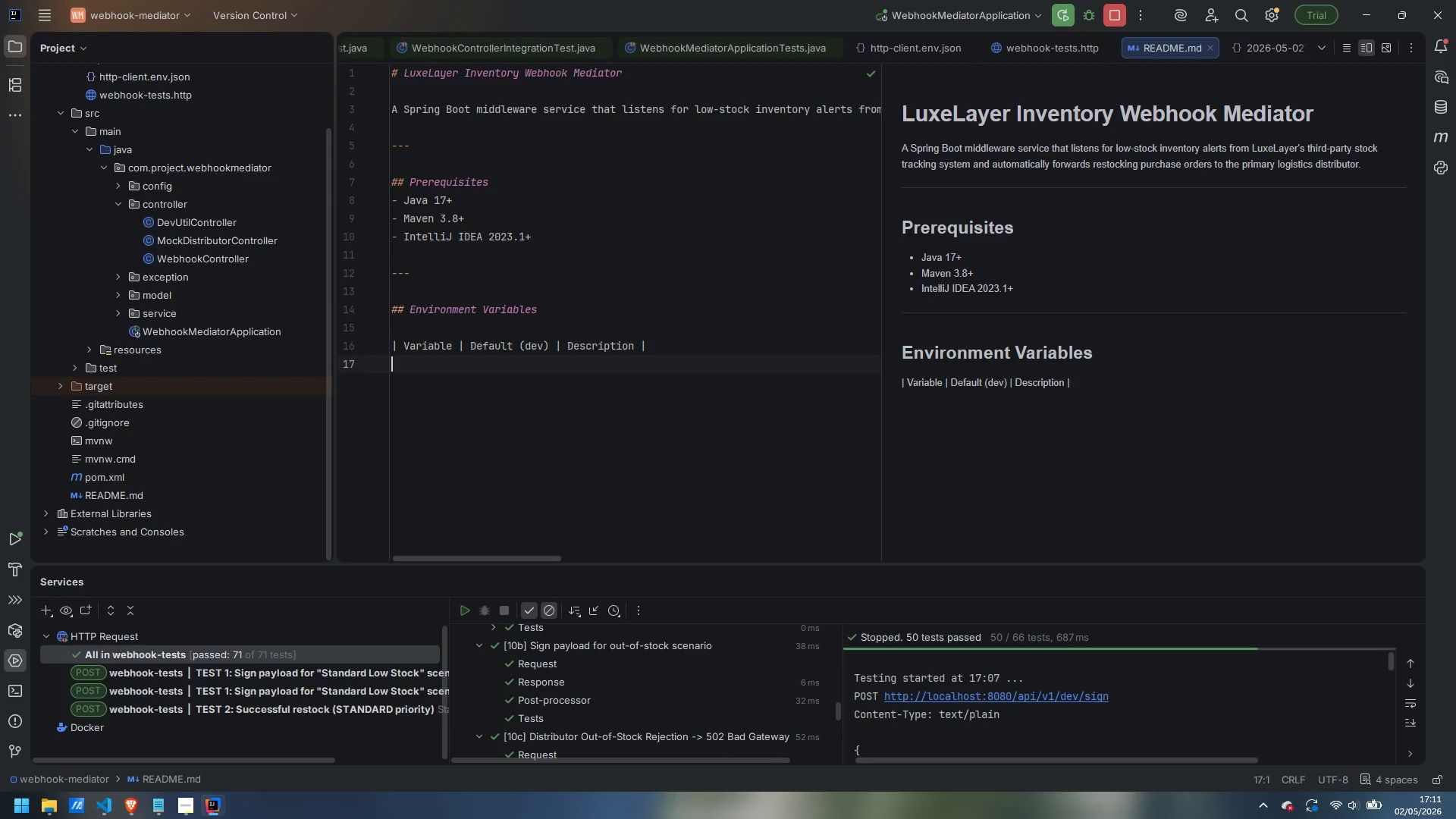 
 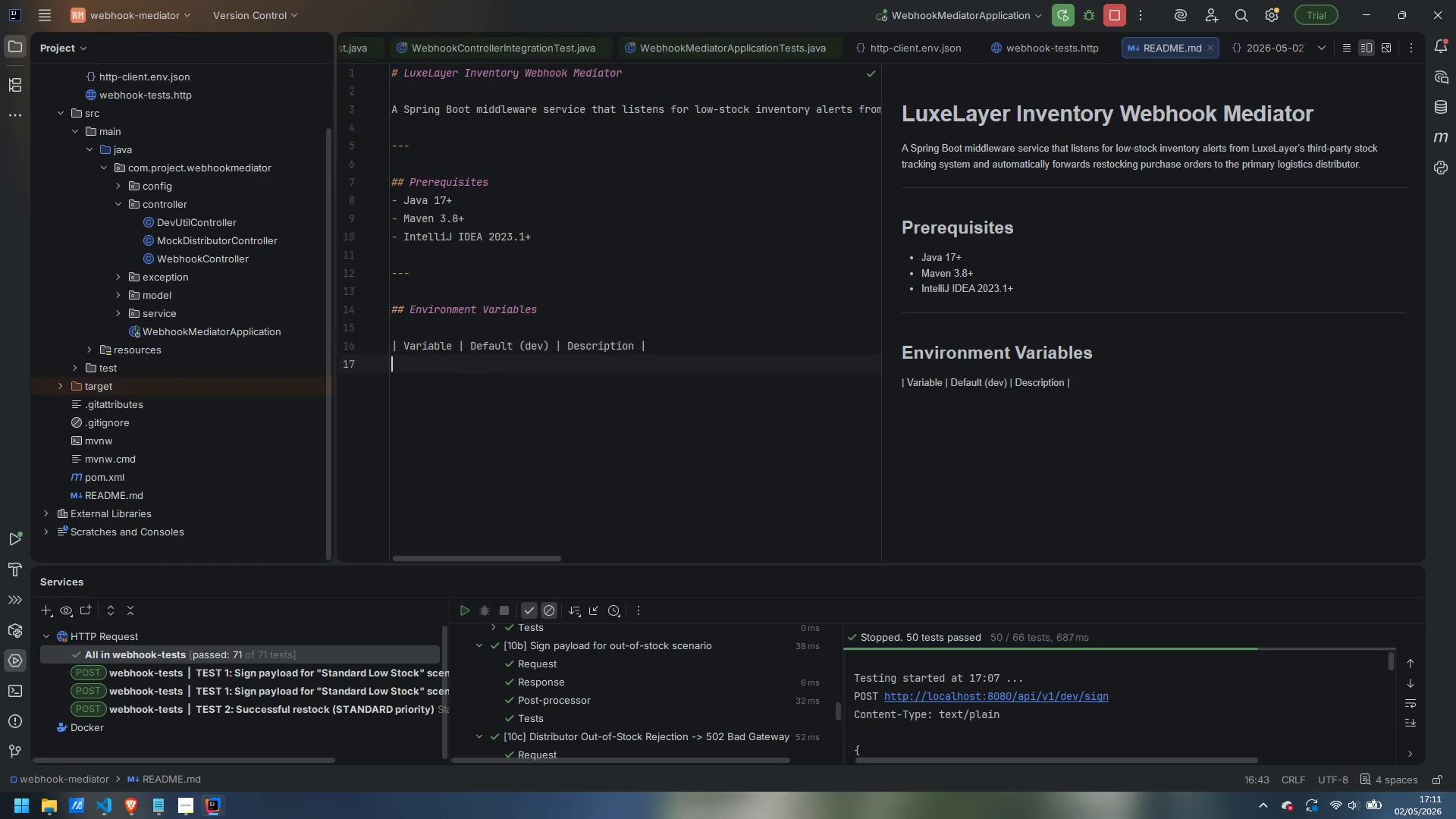 
key(Enter)
 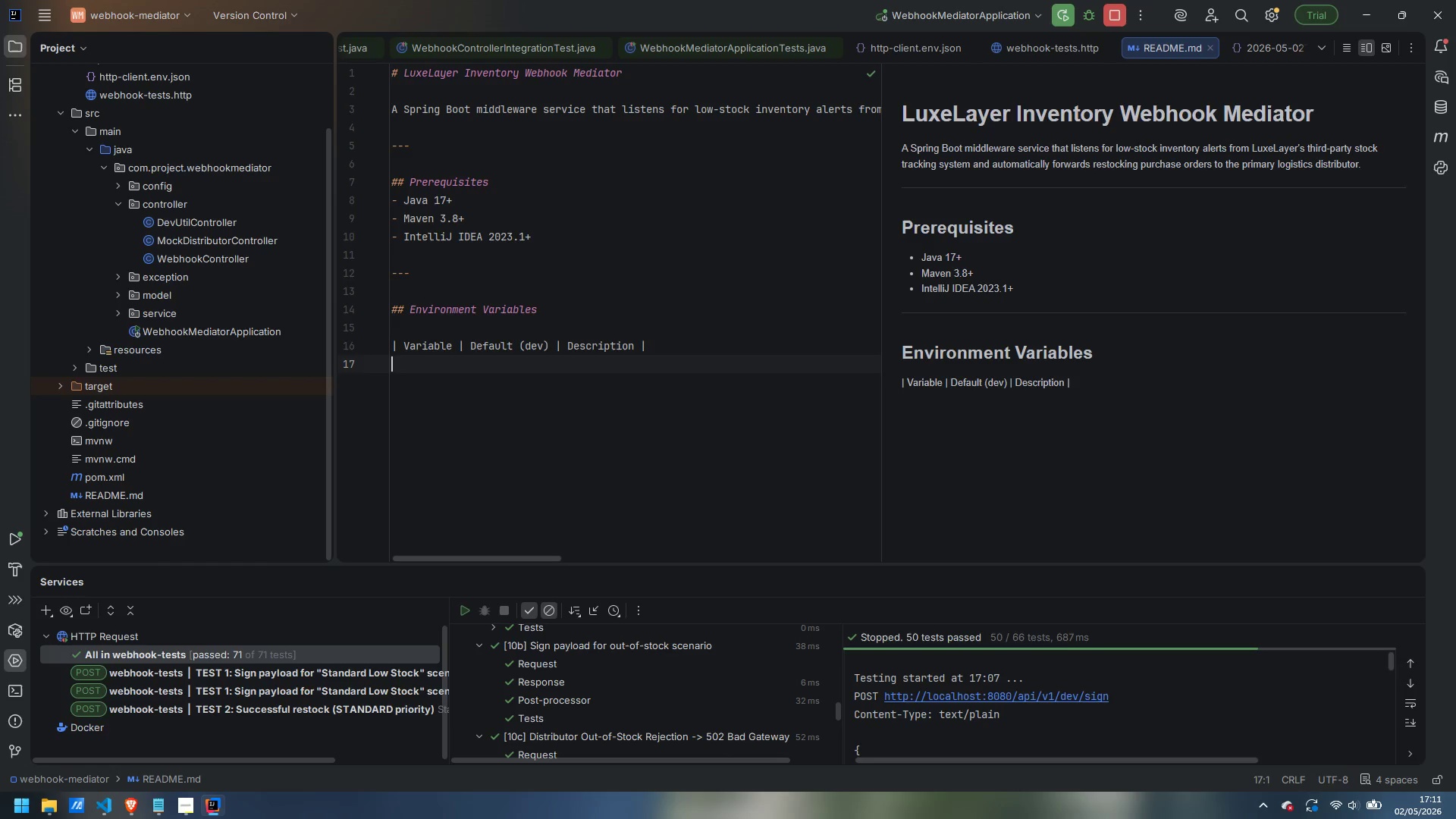 
key(Shift+Backslash)
 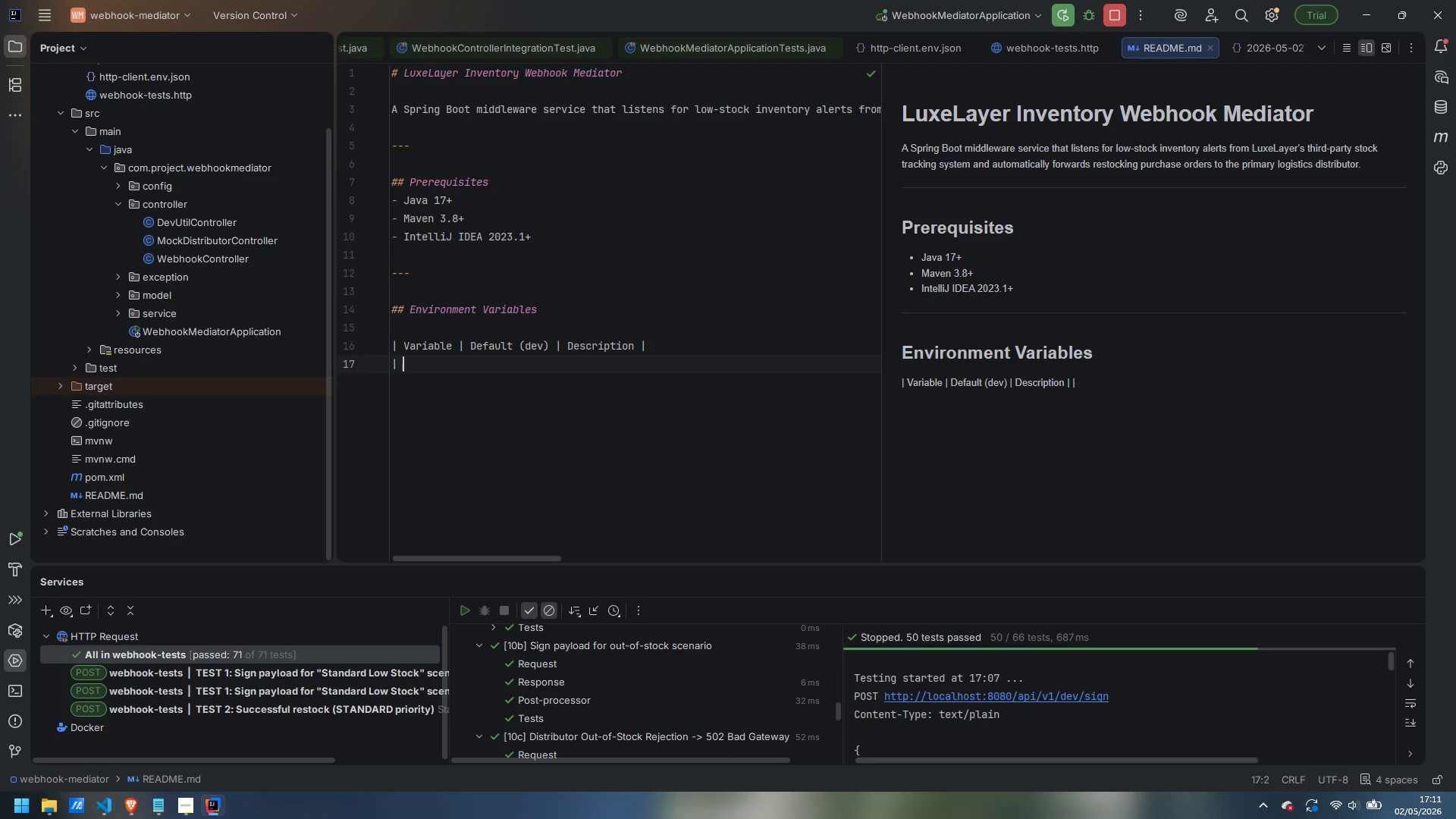 
key(Shift+Space)
 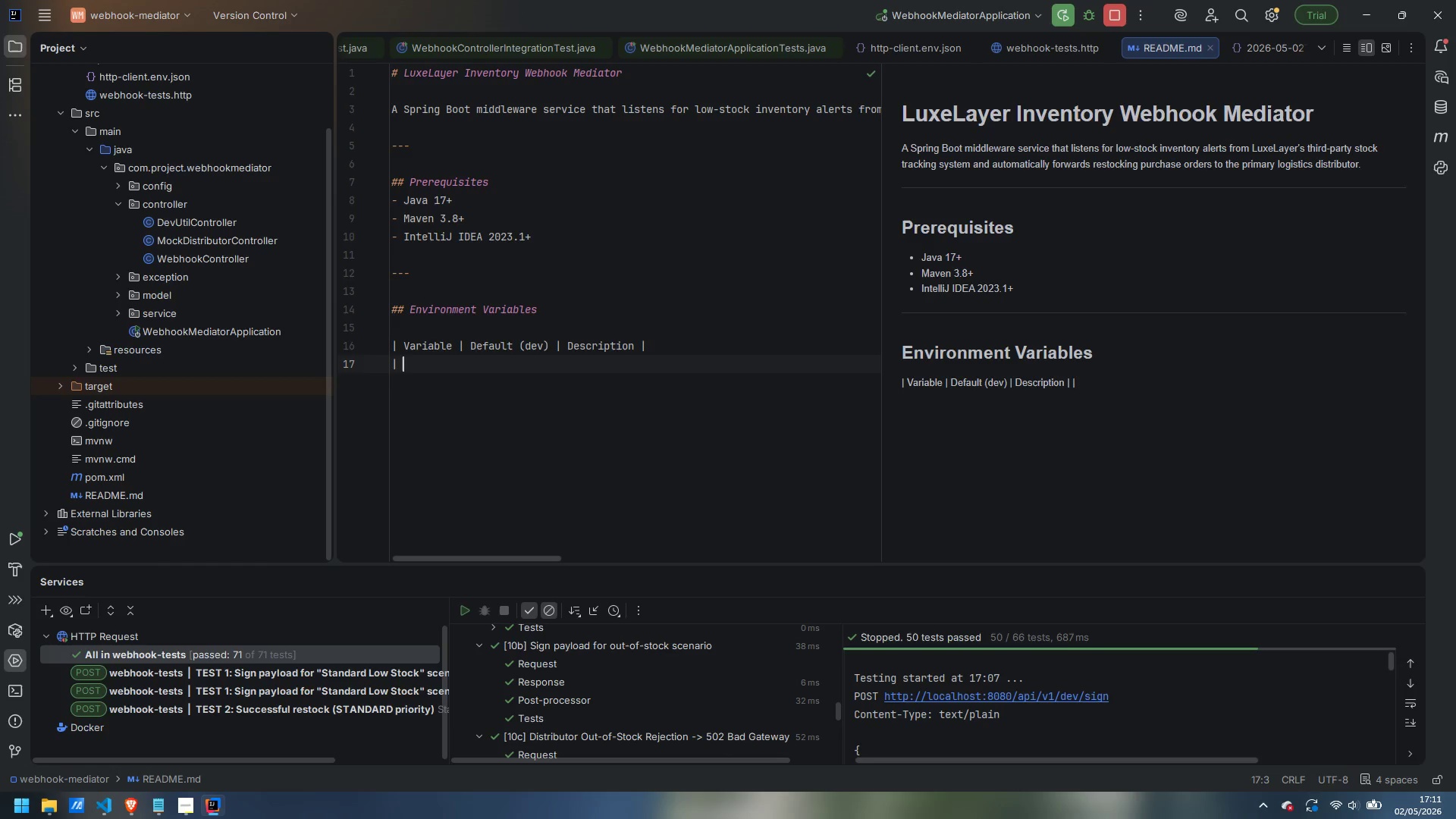 
key(Backspace)
 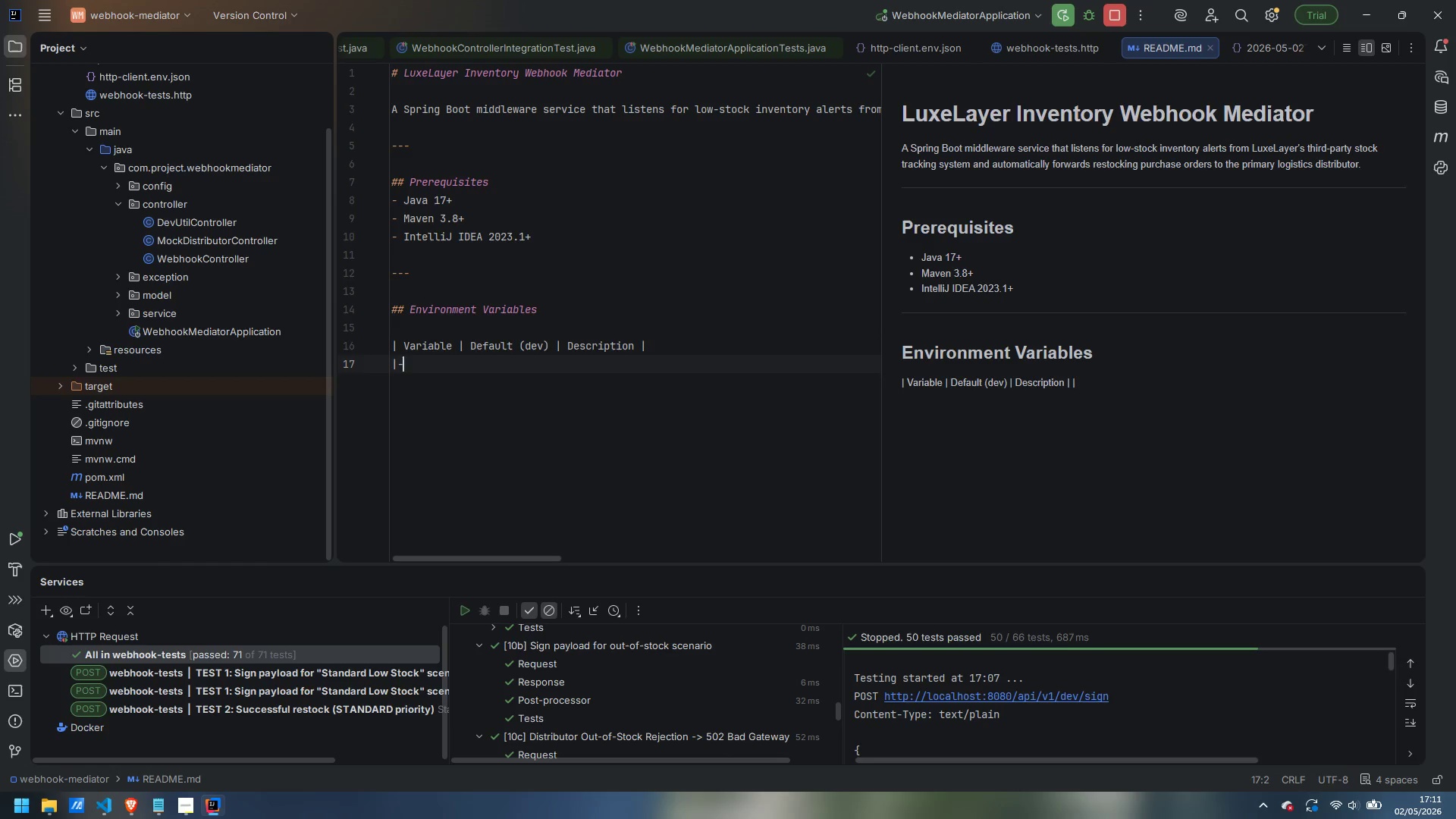 
key(Minus)
 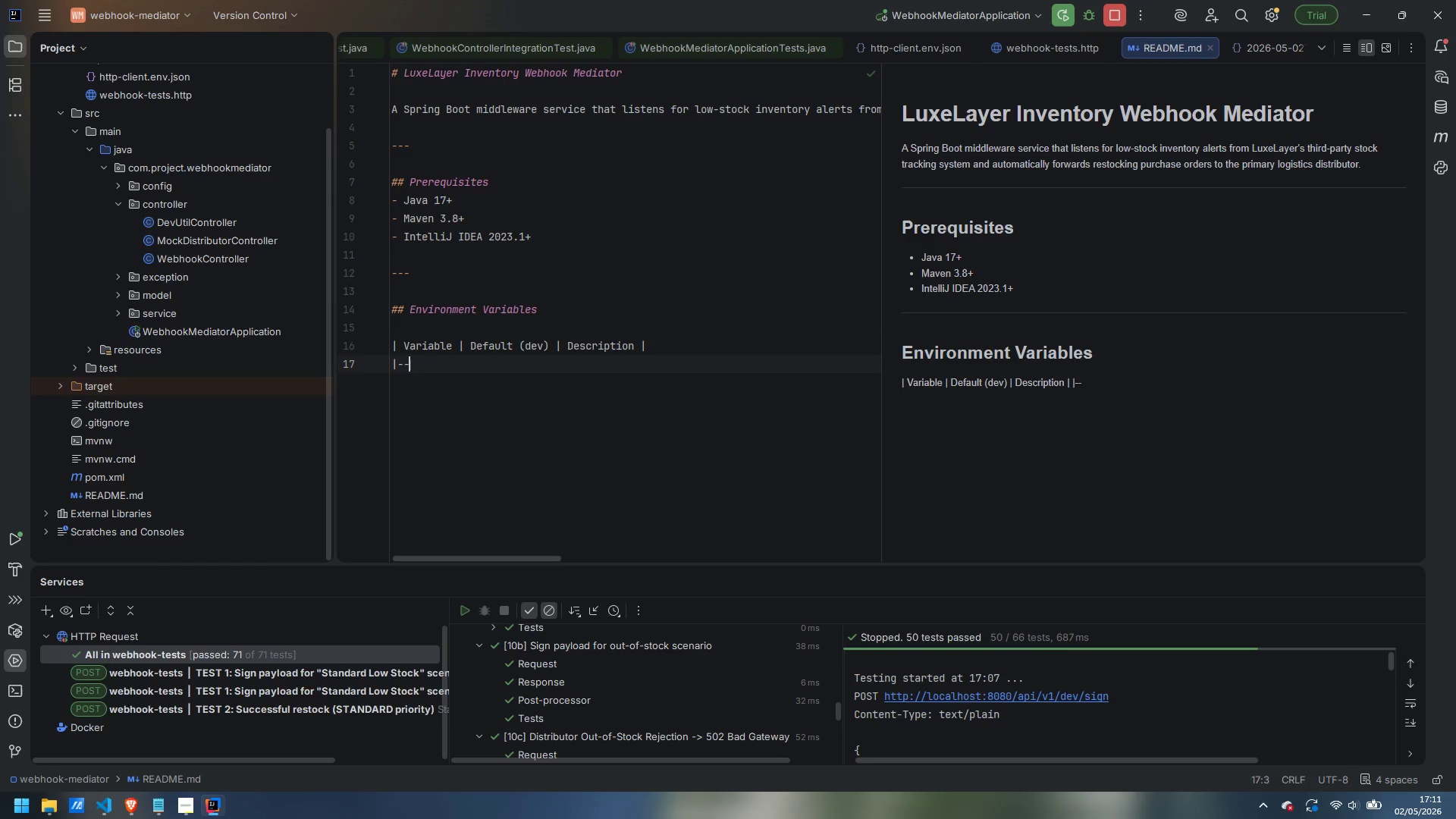 
key(Minus)
 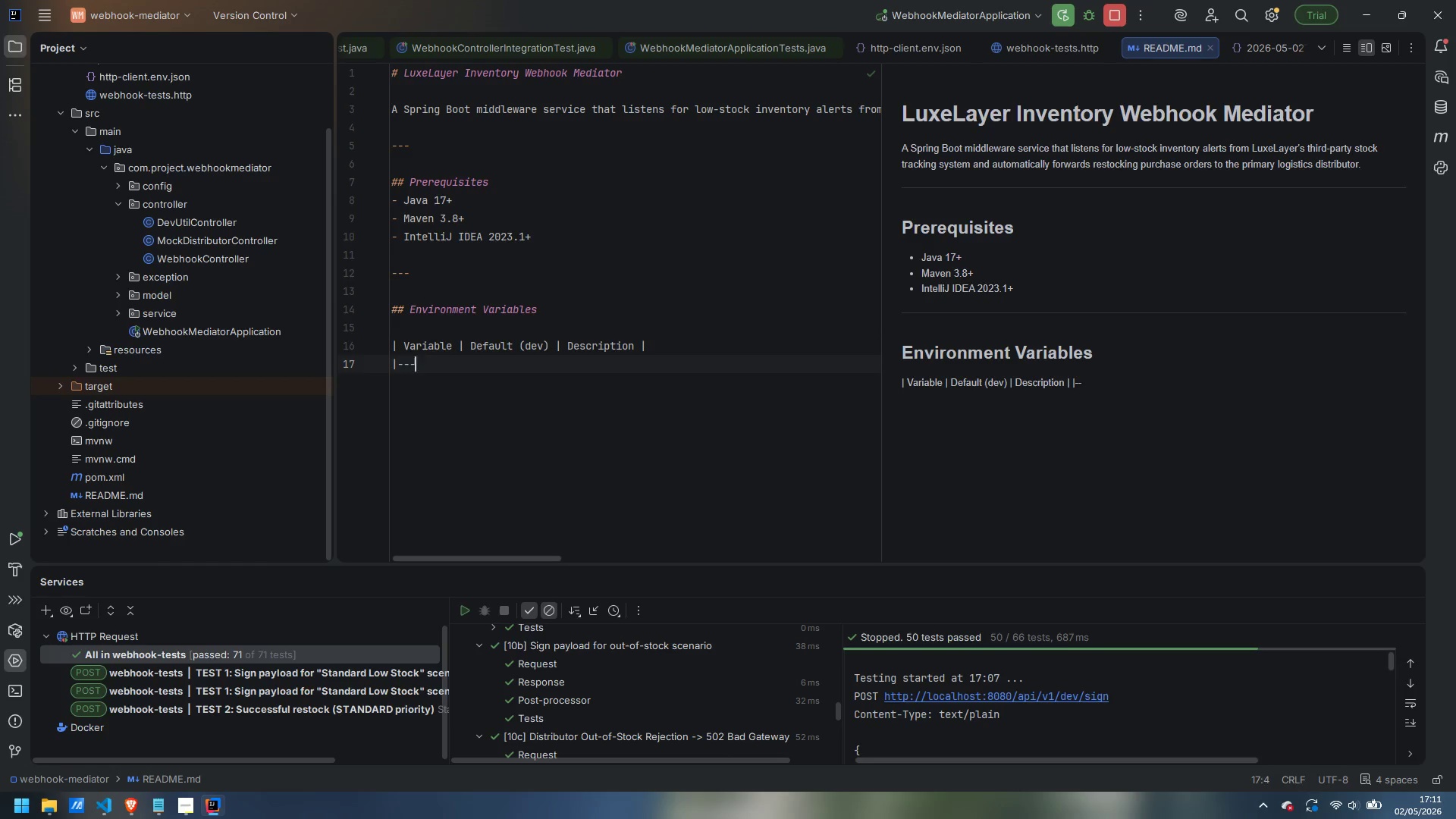 
key(Minus)
 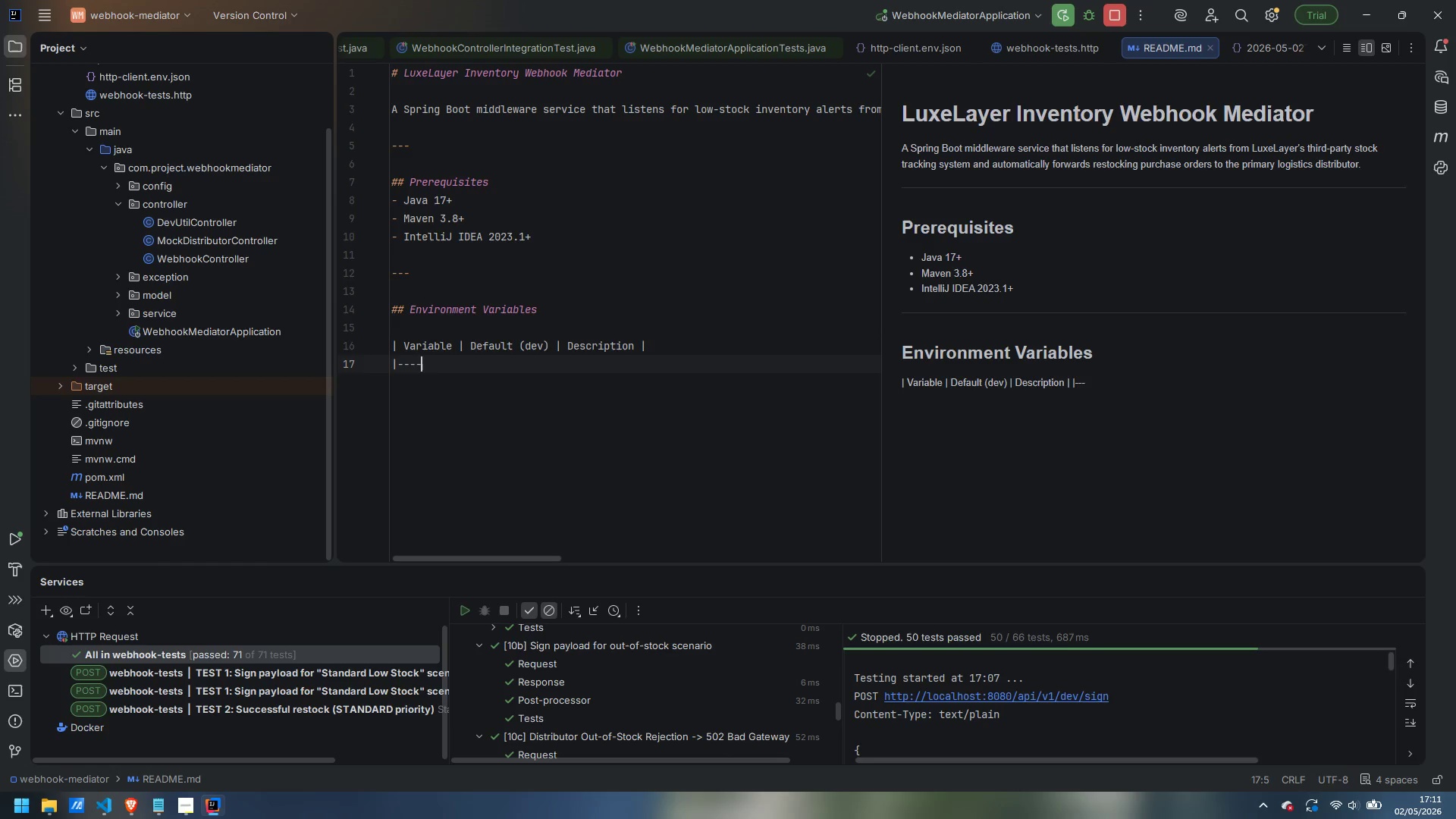 
key(Minus)
 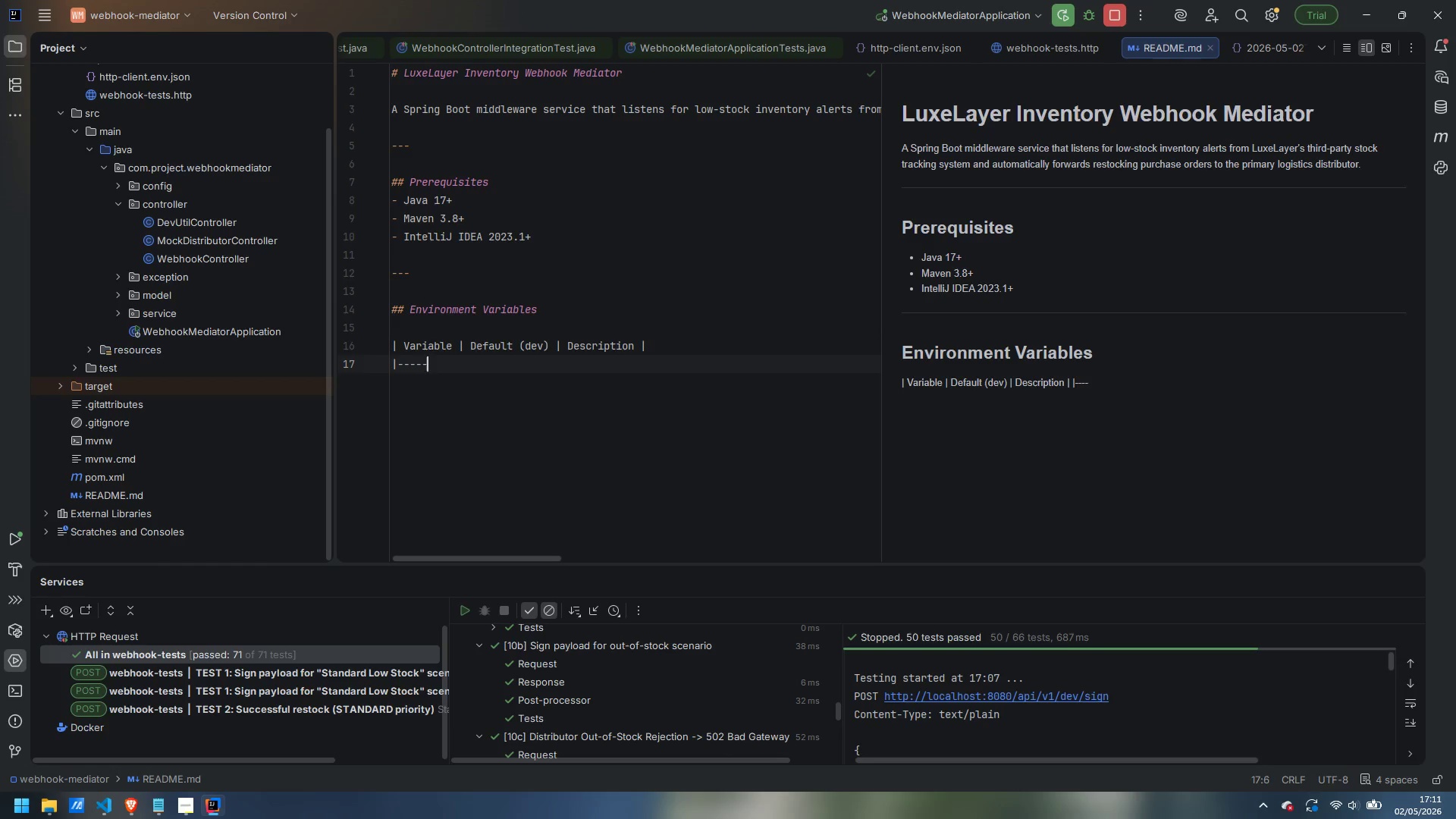 
key(Minus)
 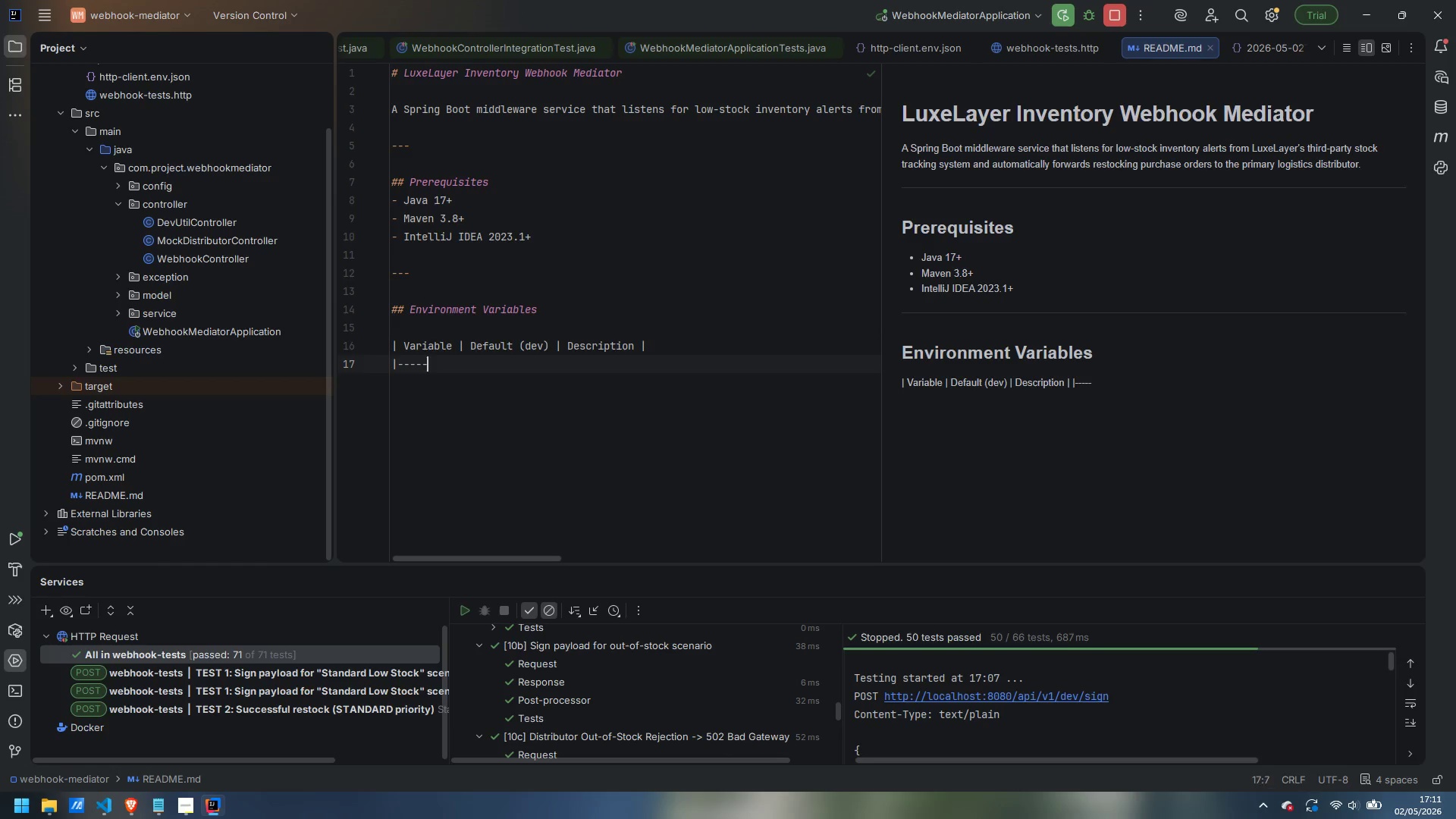 
key(Minus)
 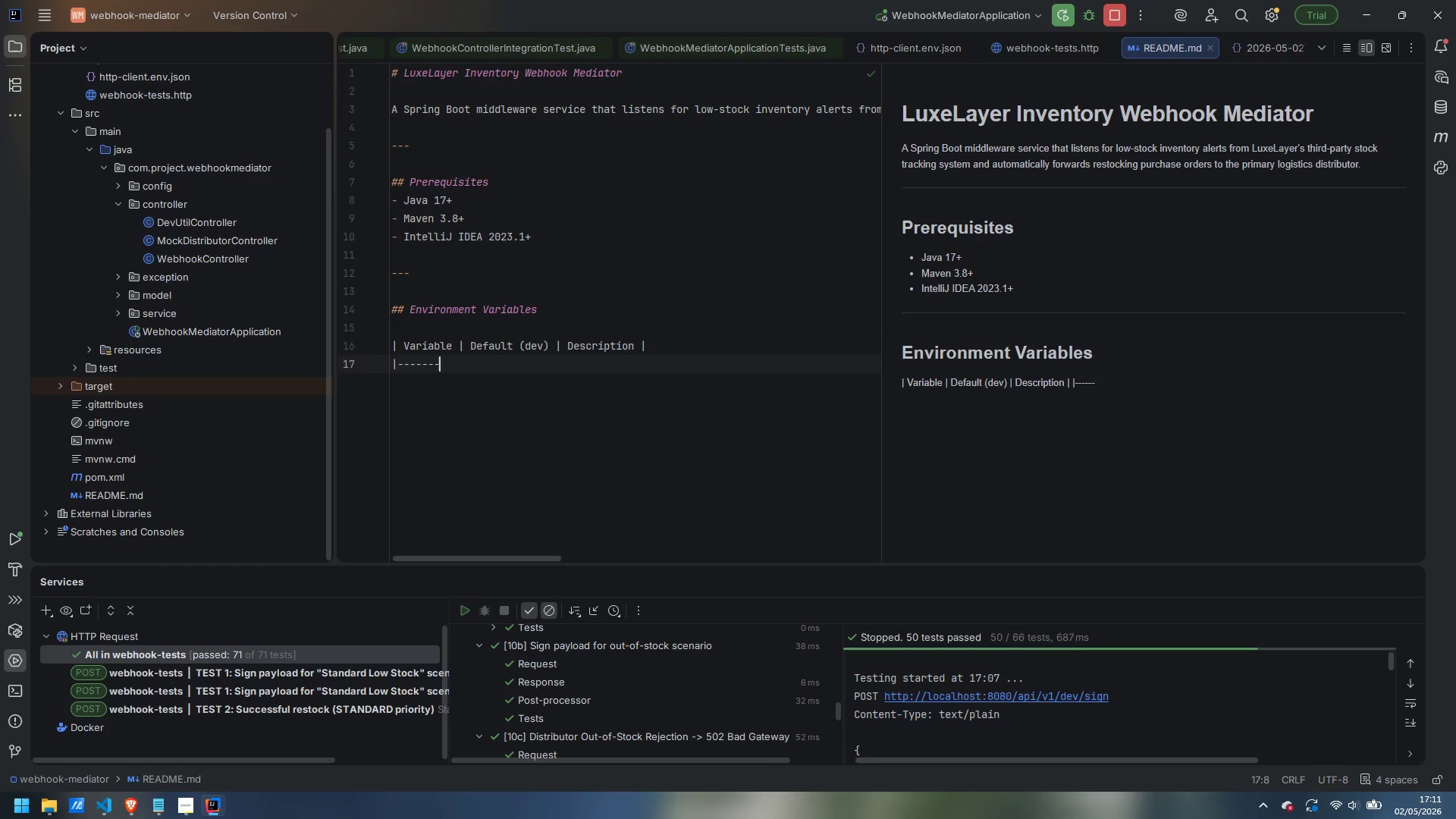 
key(Minus)
 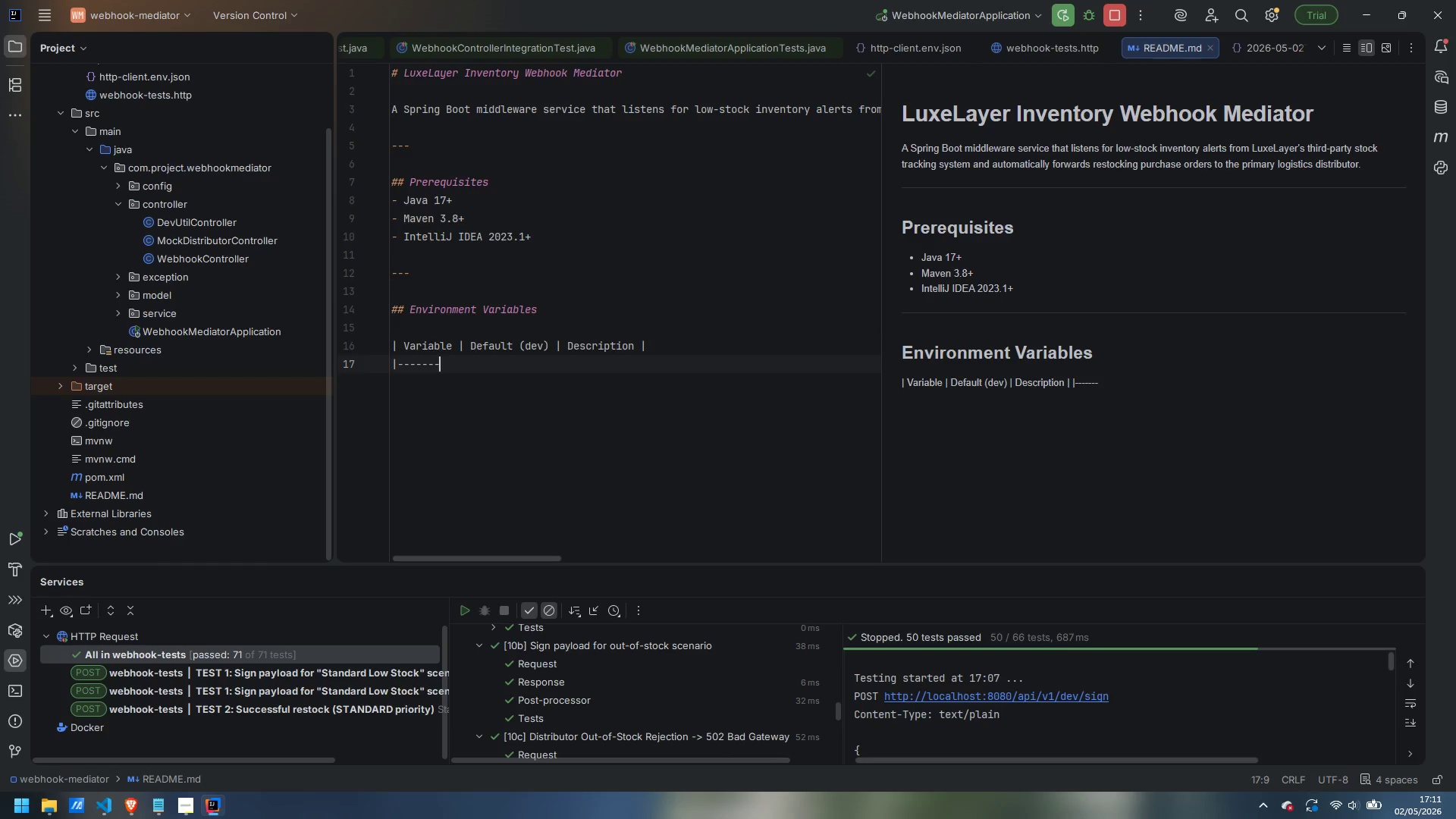 
key(Minus)
 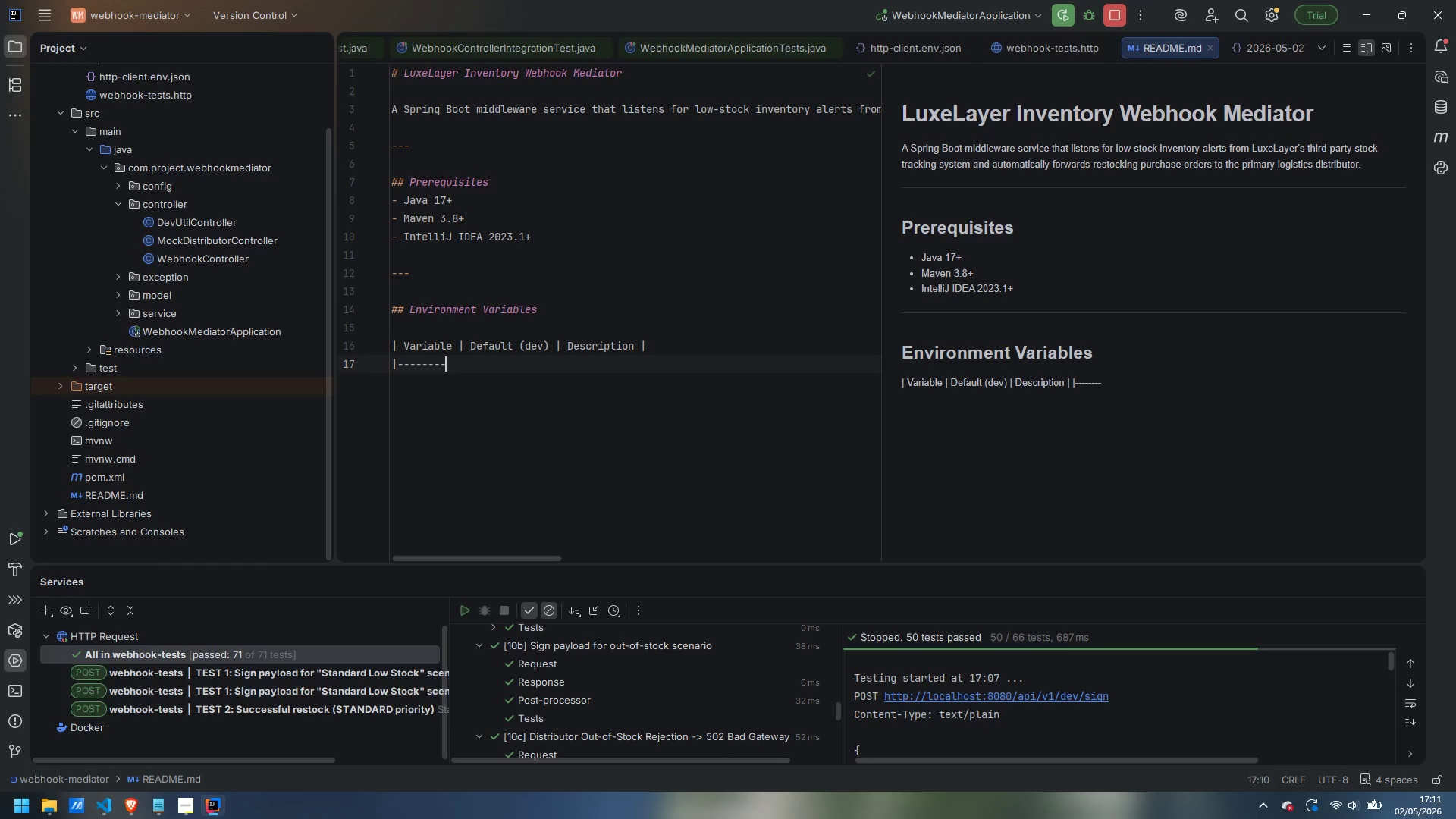 
key(Minus)
 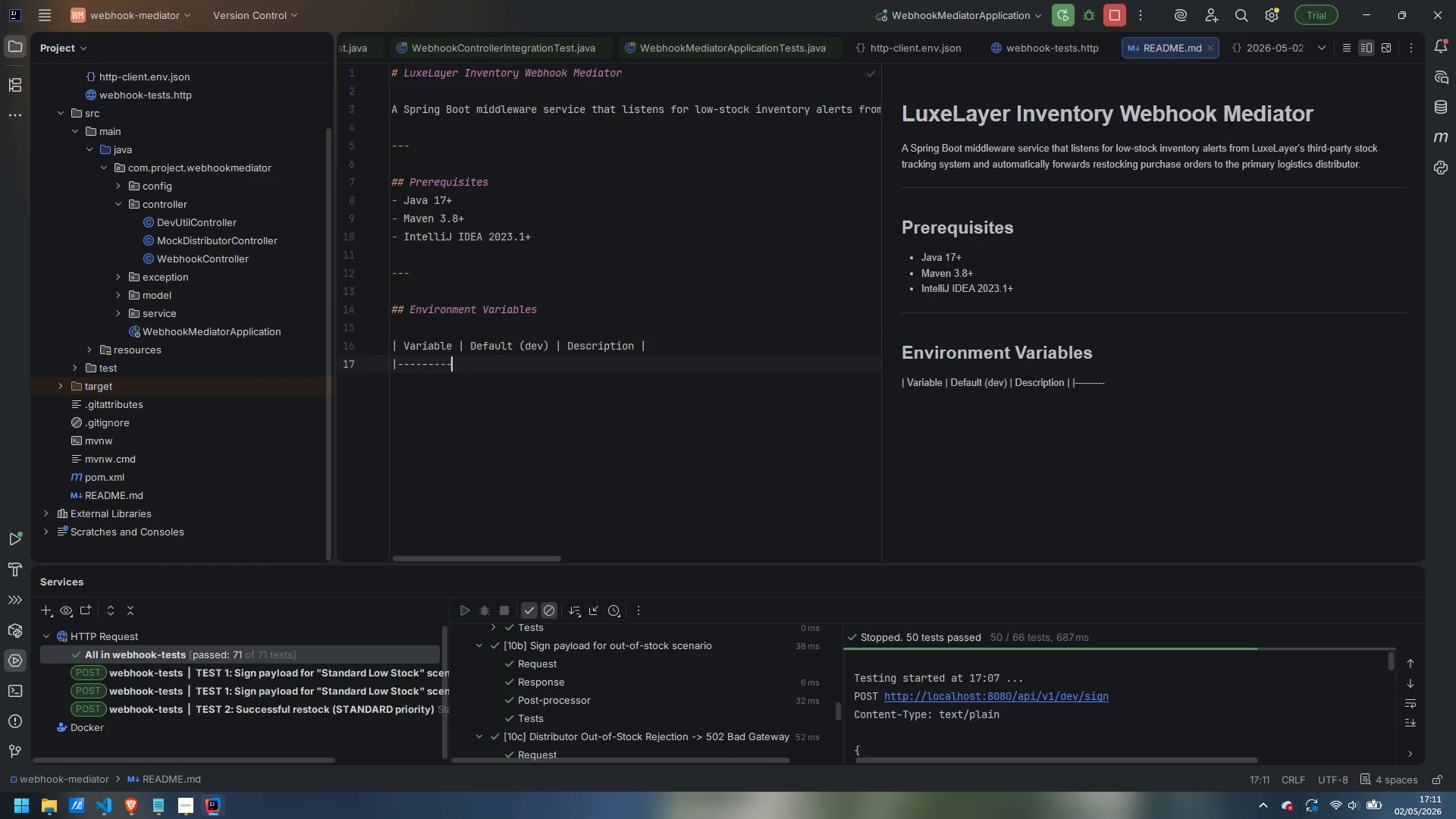 
key(Minus)
 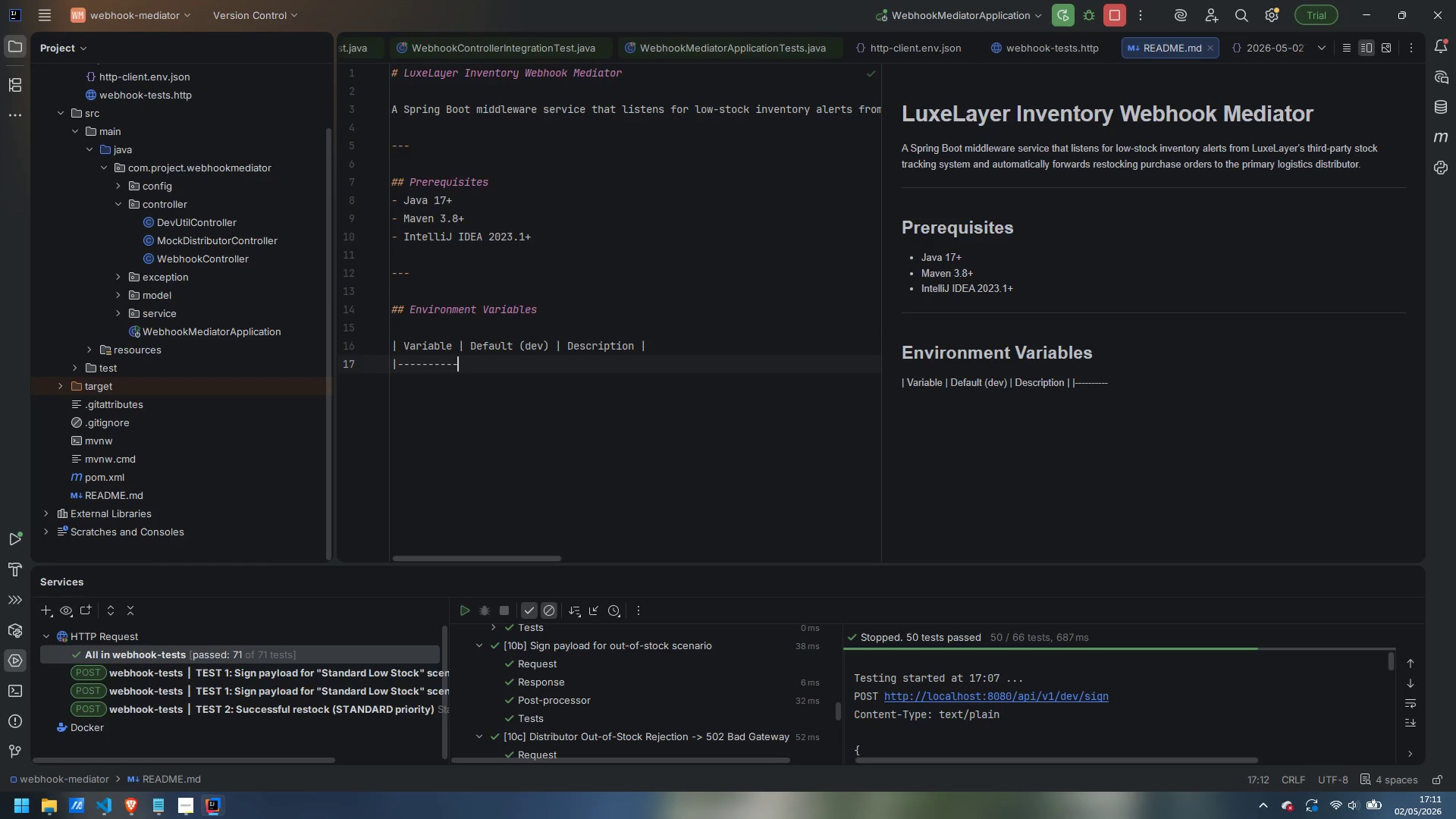 
key(Shift+Backslash)
 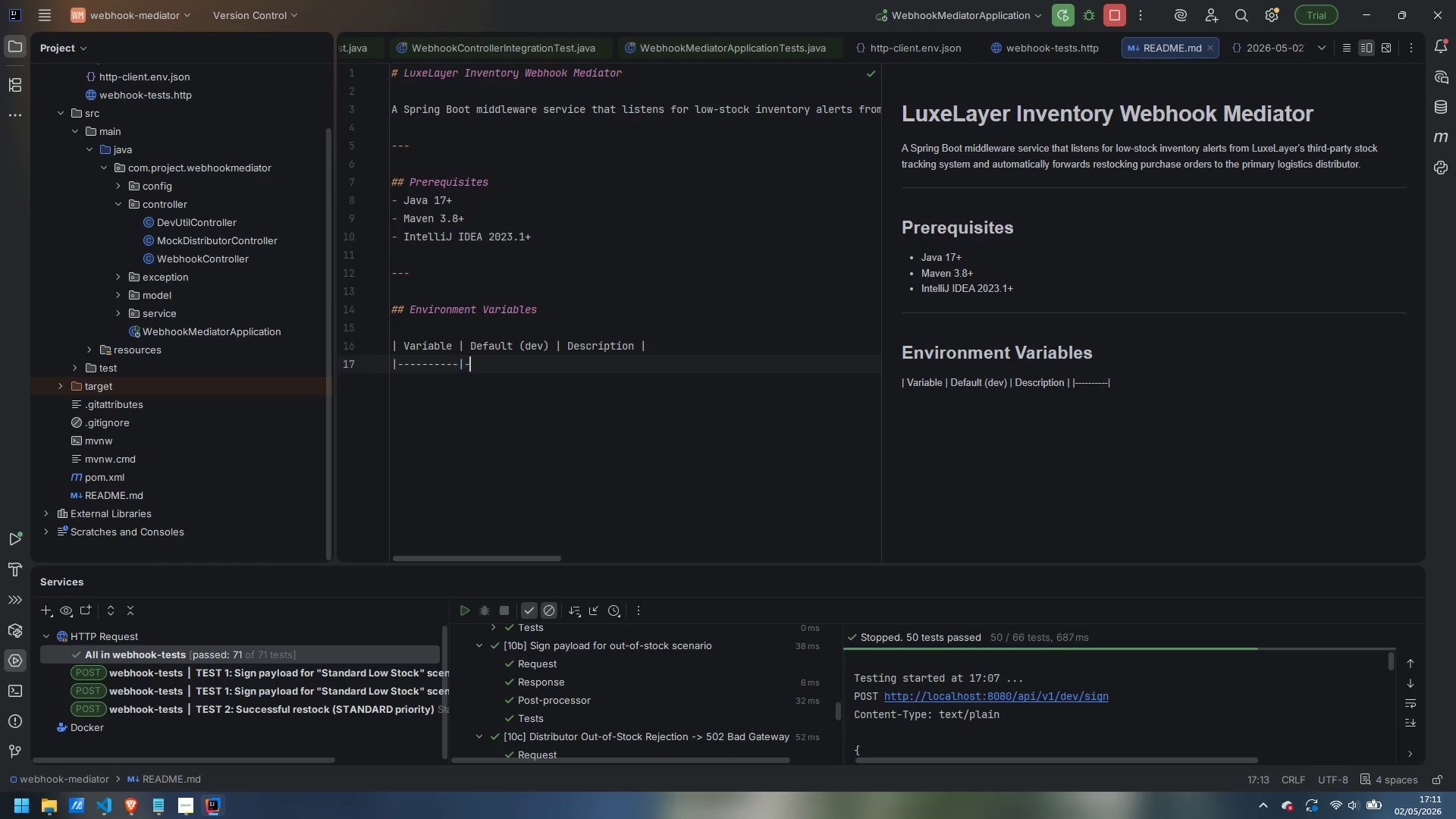 
key(Minus)
 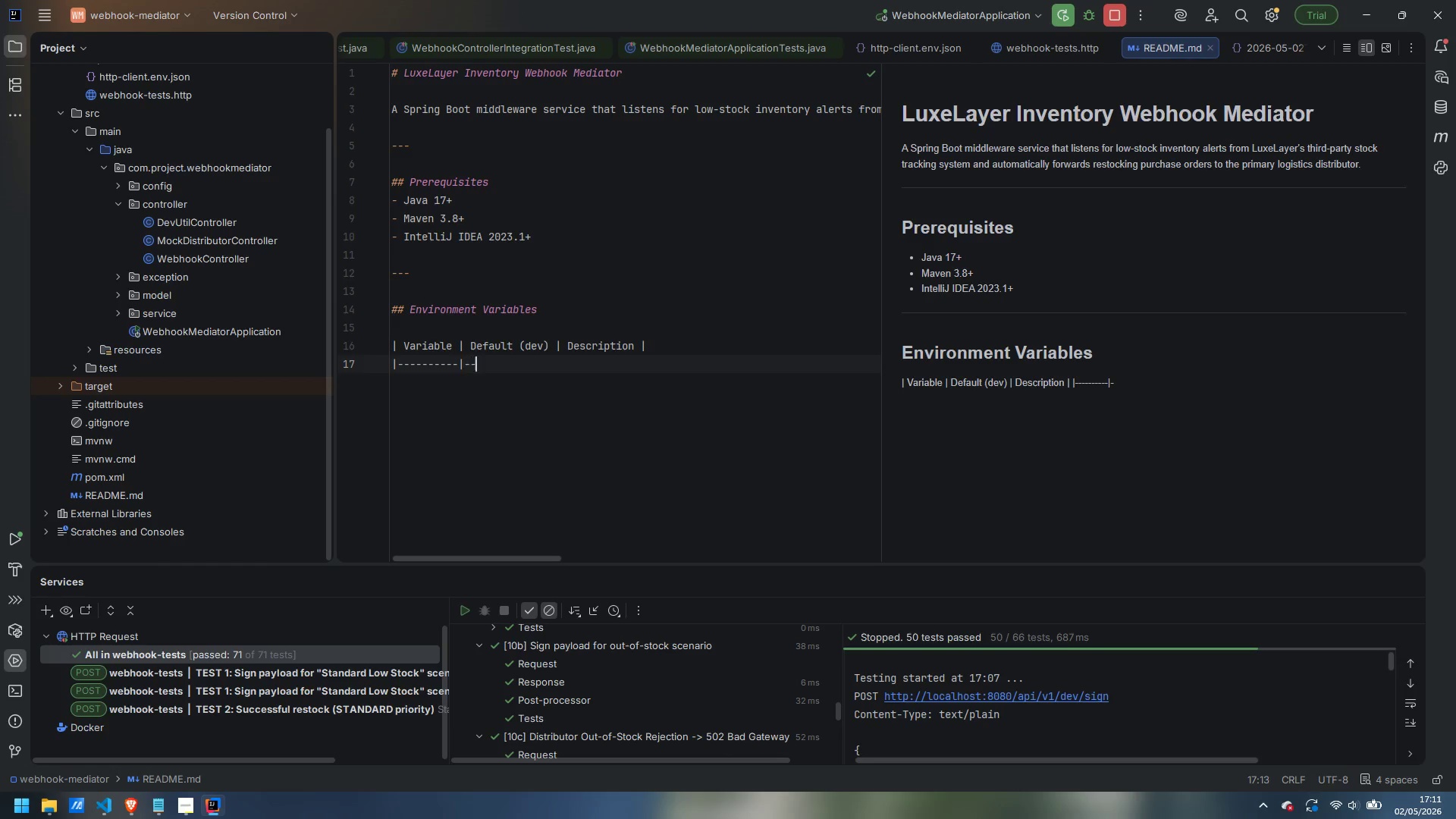 
key(Minus)
 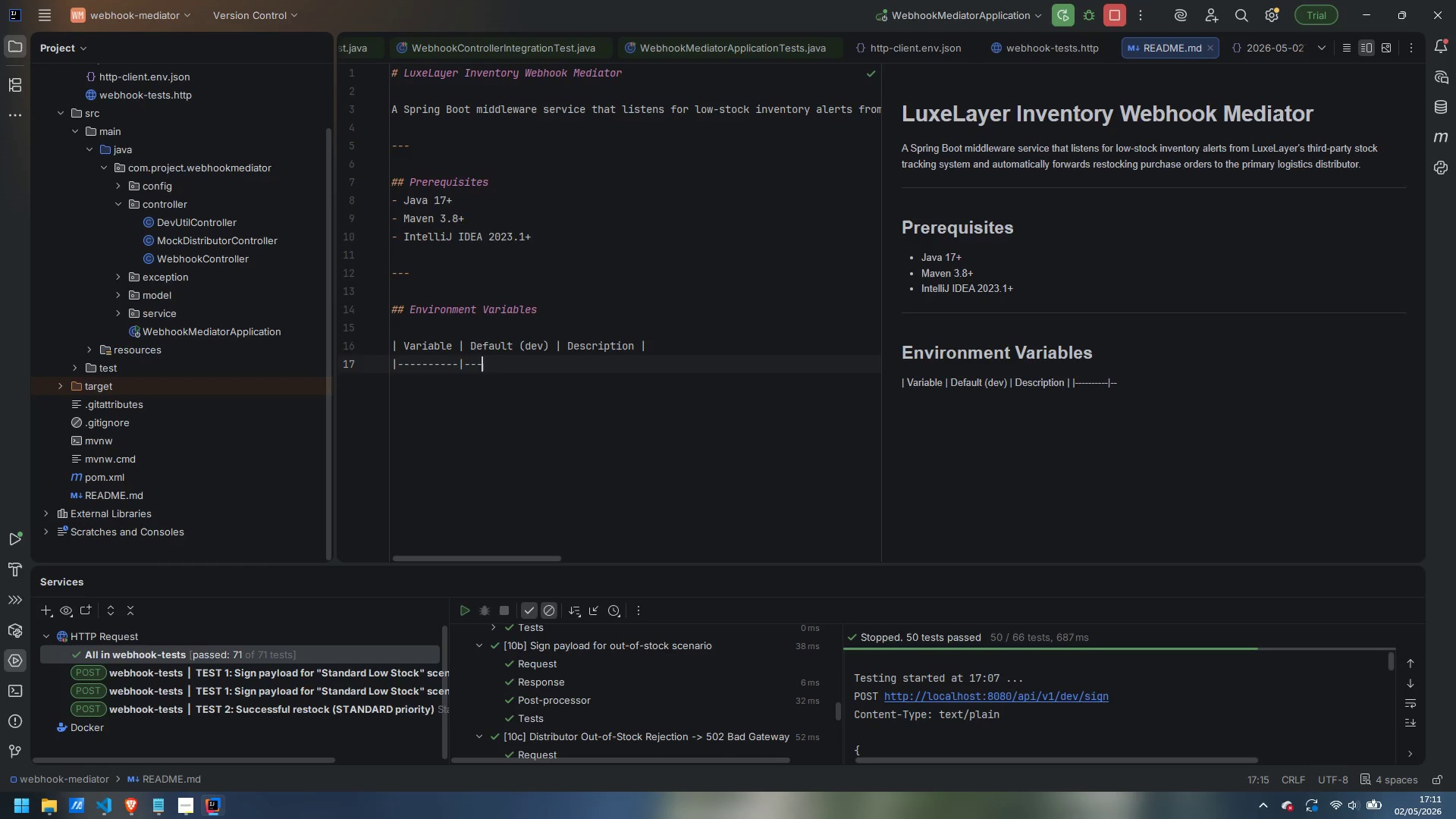 
key(Minus)
 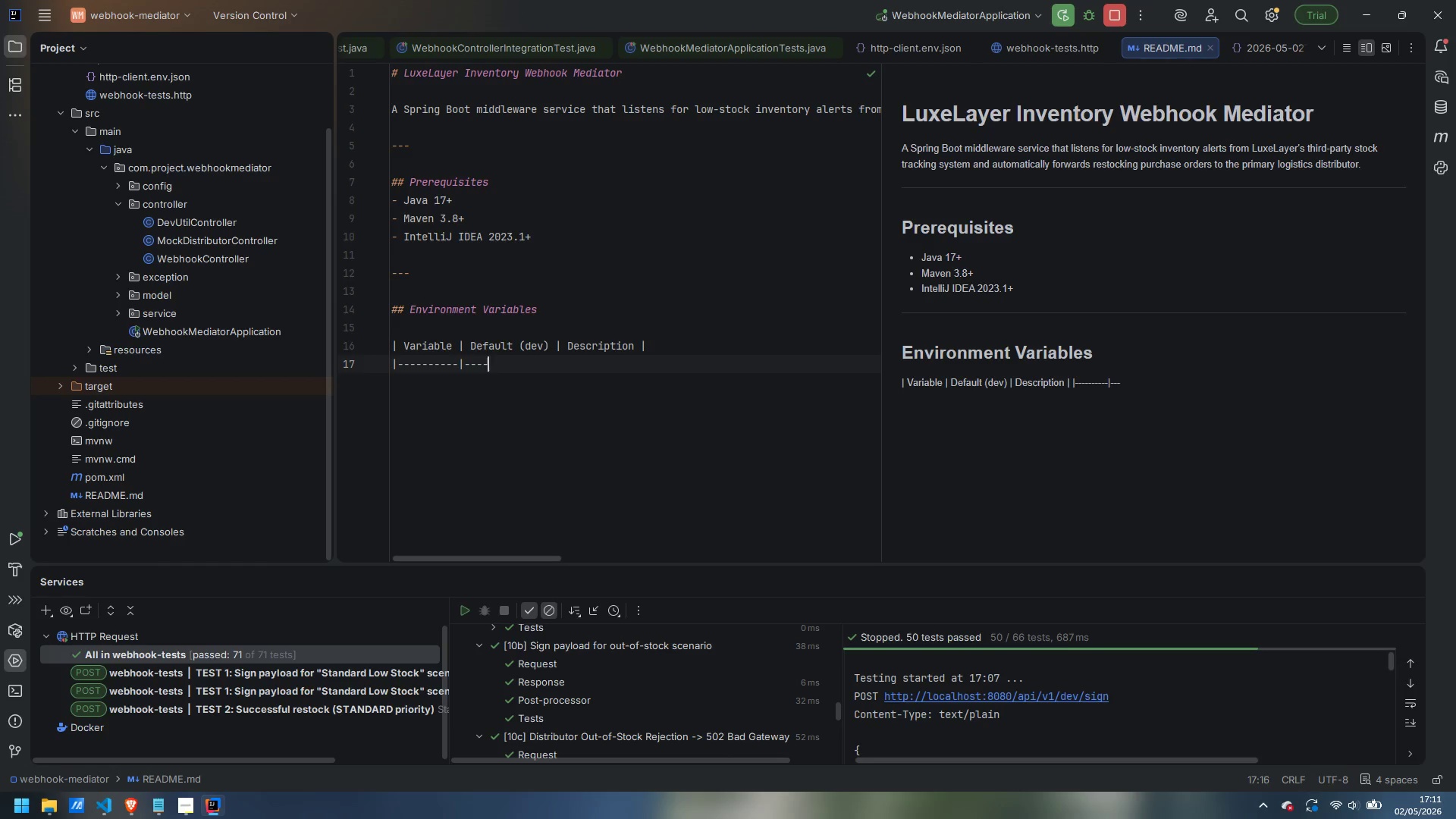 
key(Minus)
 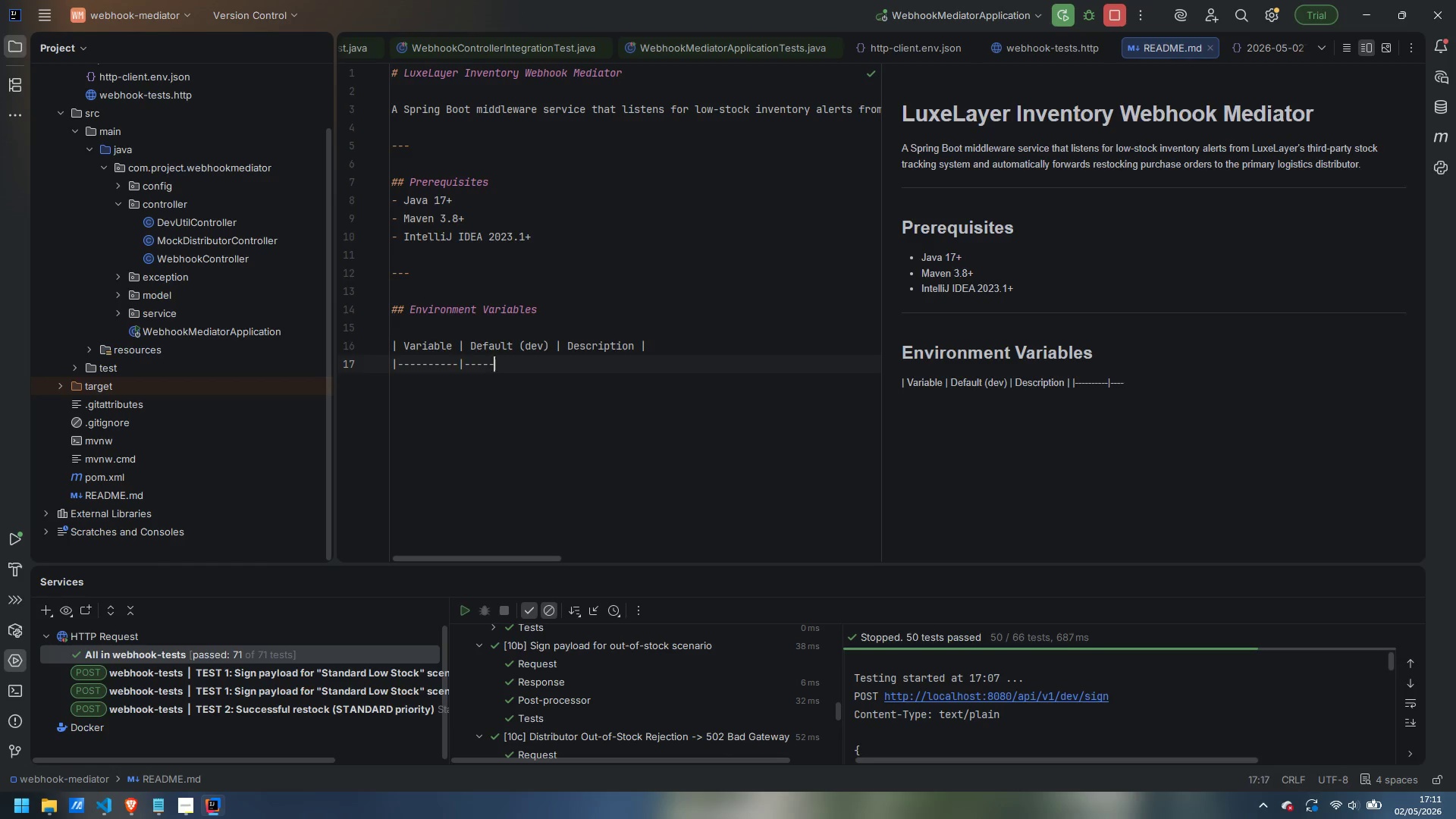 
key(Minus)
 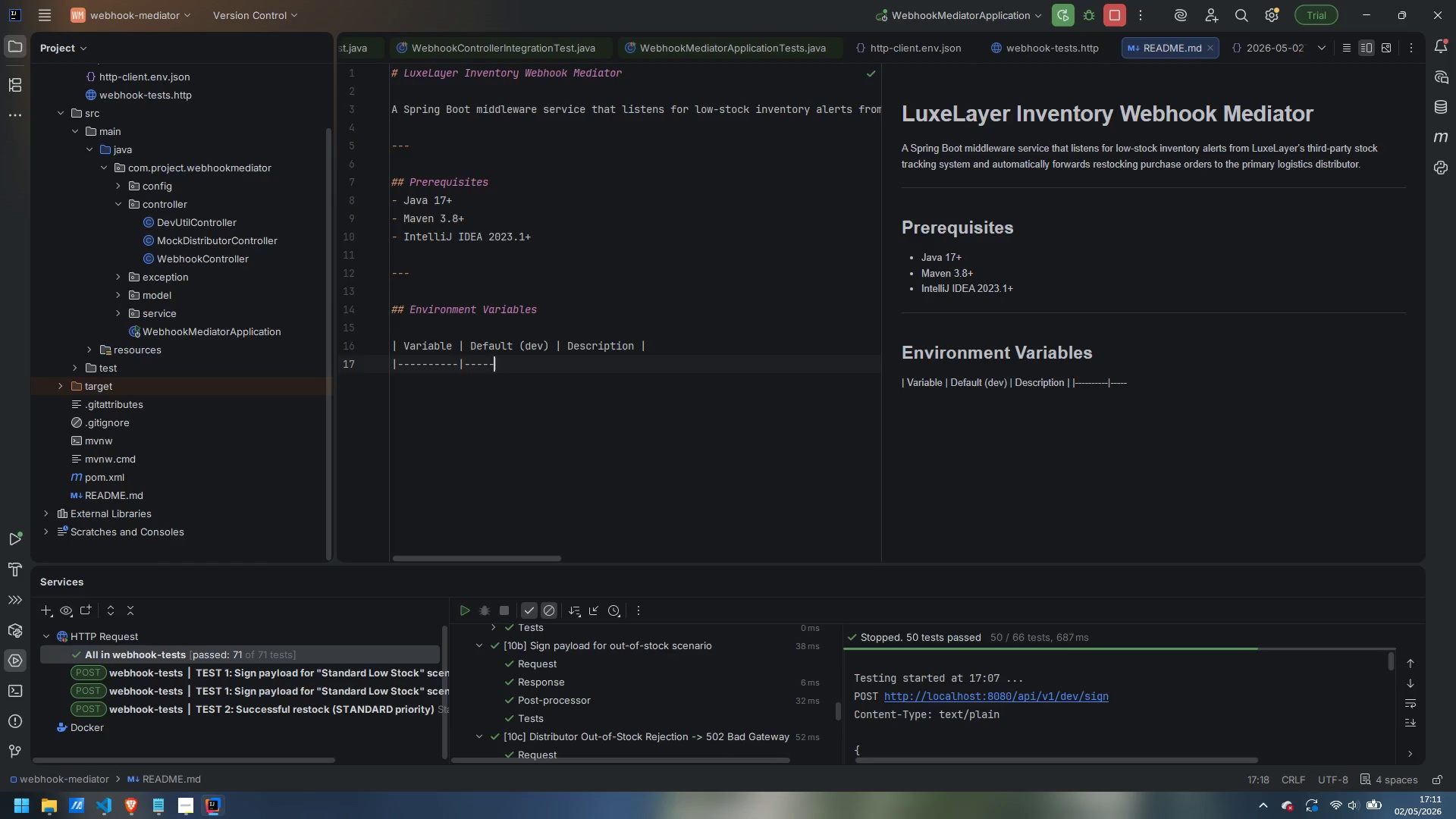 
key(Minus)
 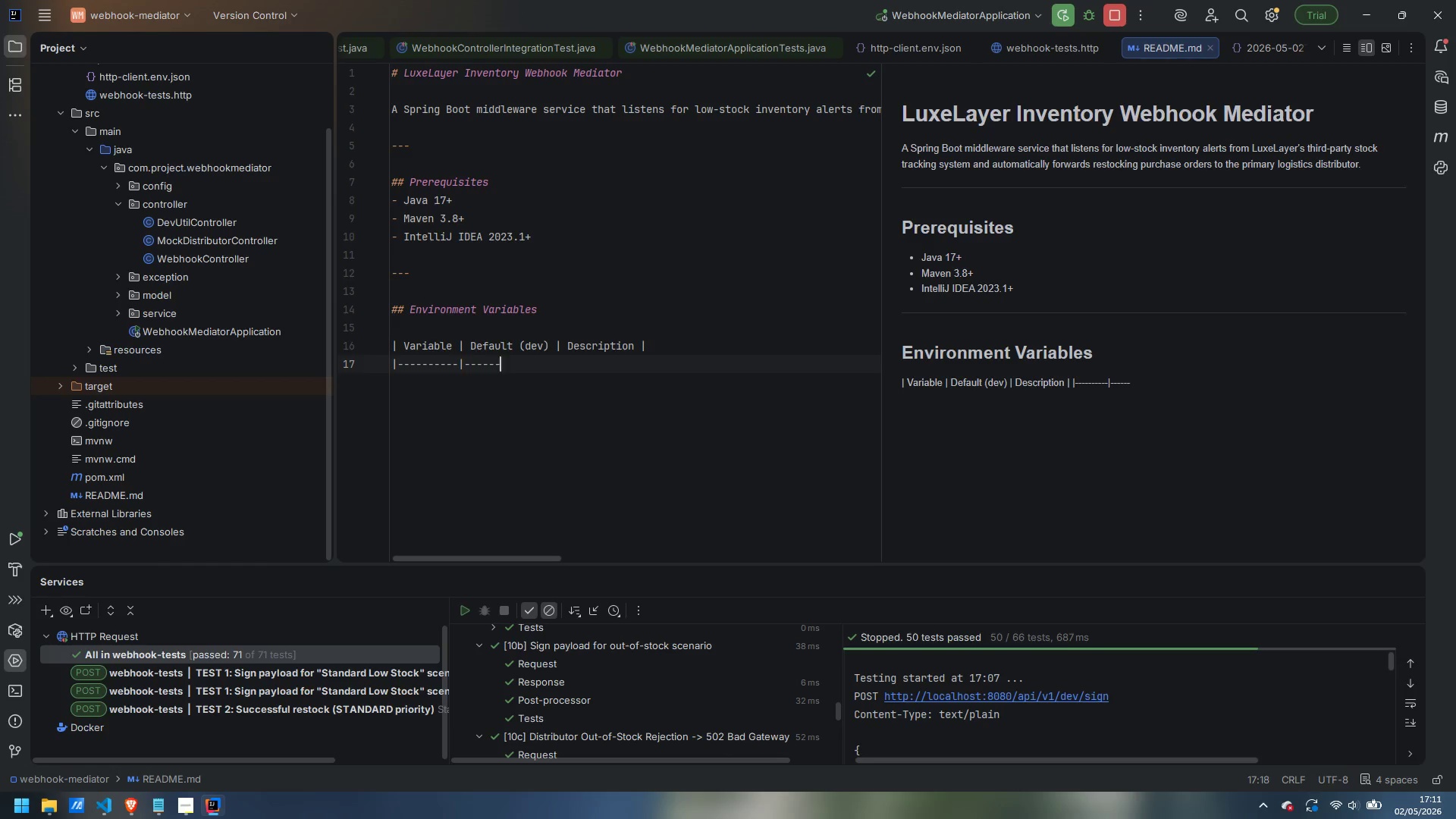 
key(Minus)
 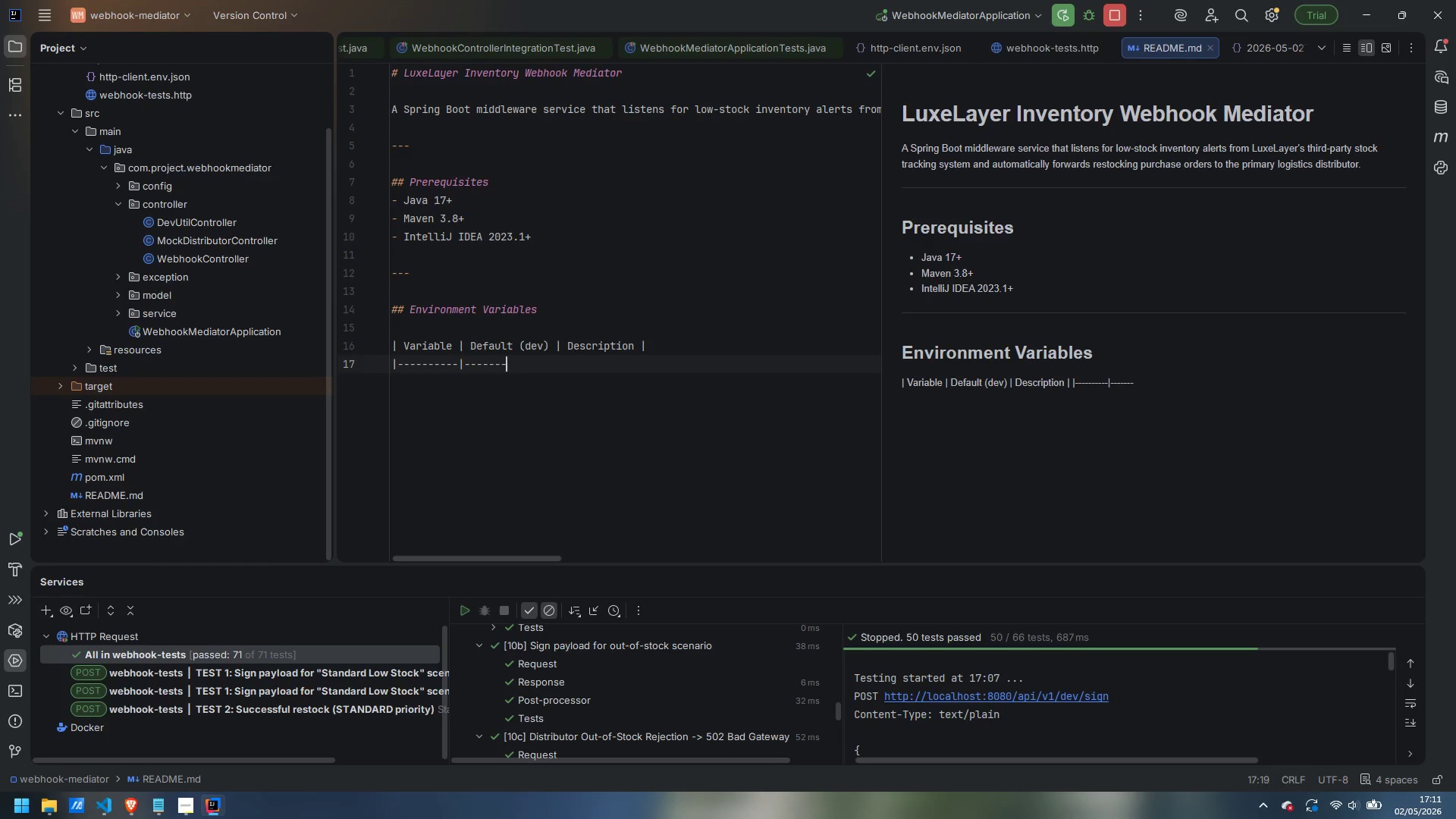 
key(Minus)
 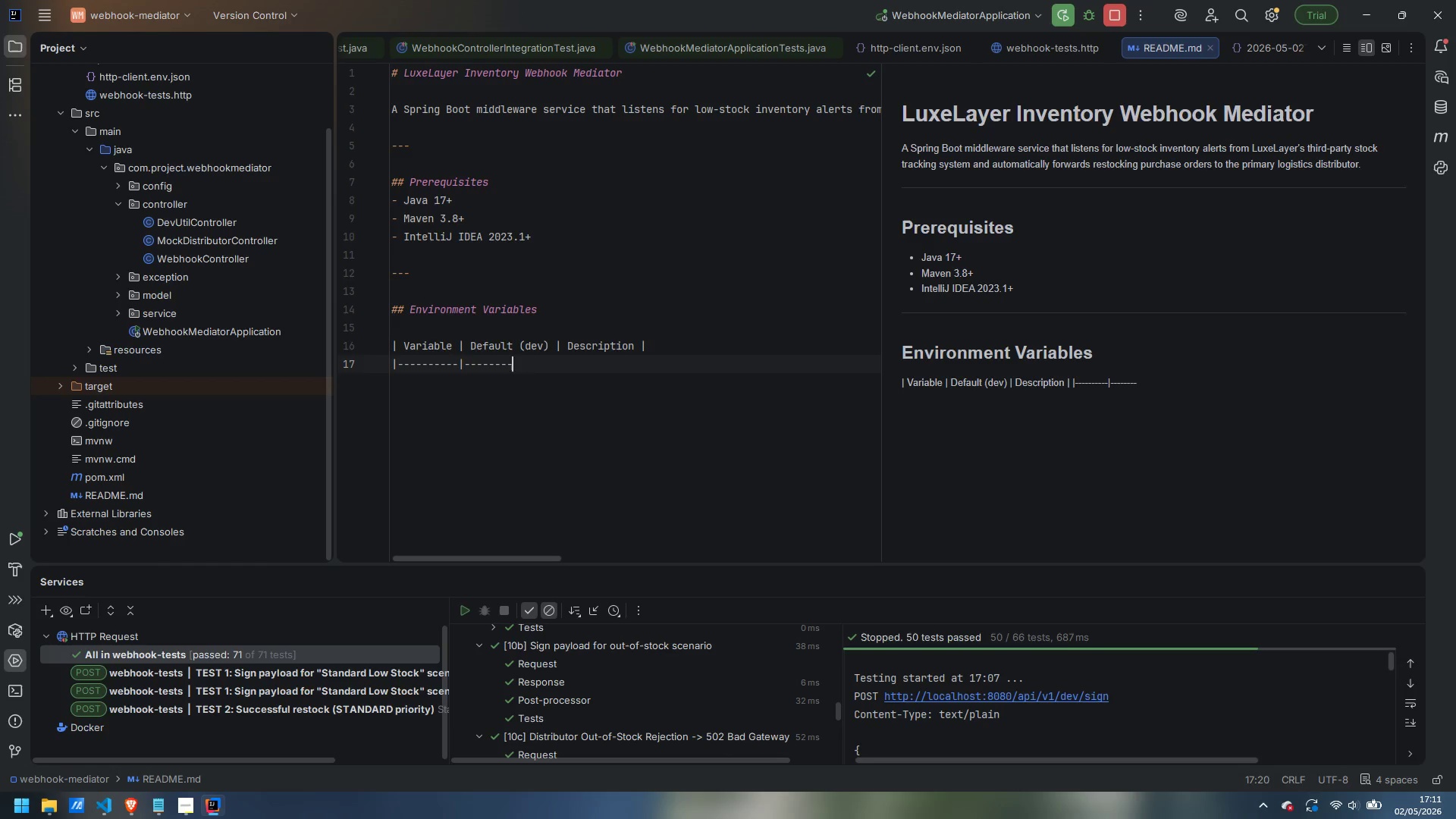 
key(Minus)
 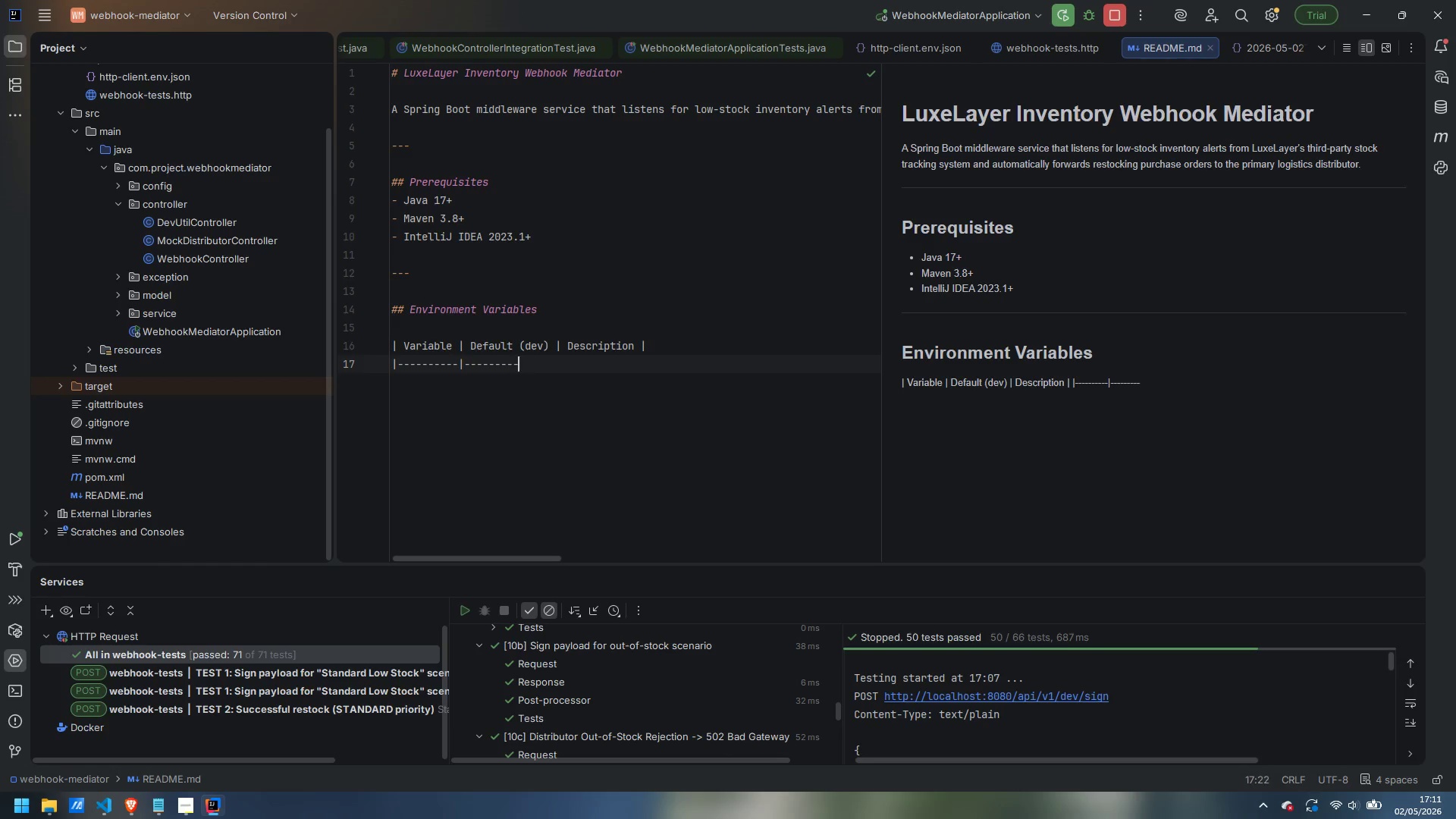 
key(Minus)
 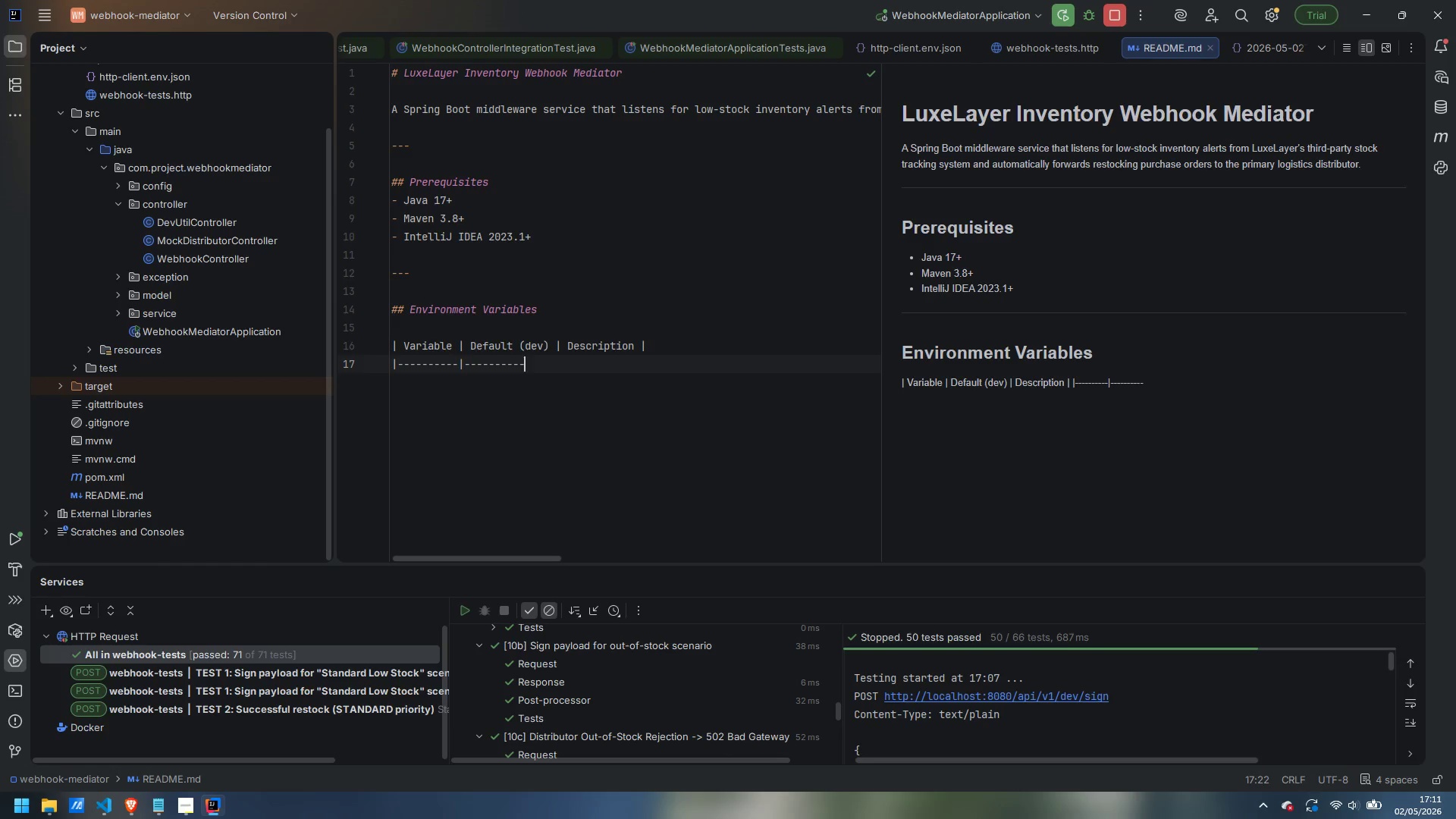 
key(Minus)
 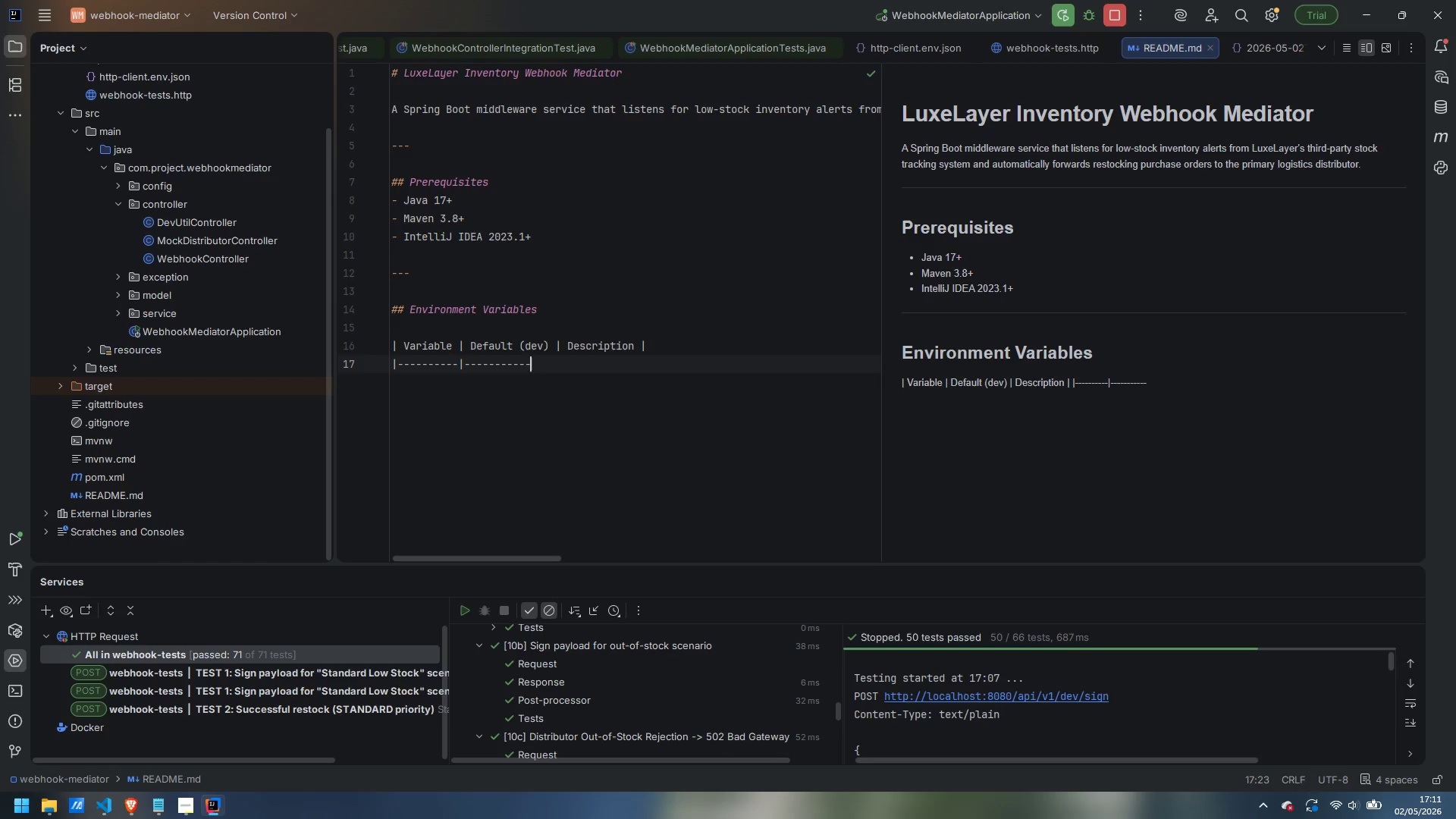 
key(Minus)
 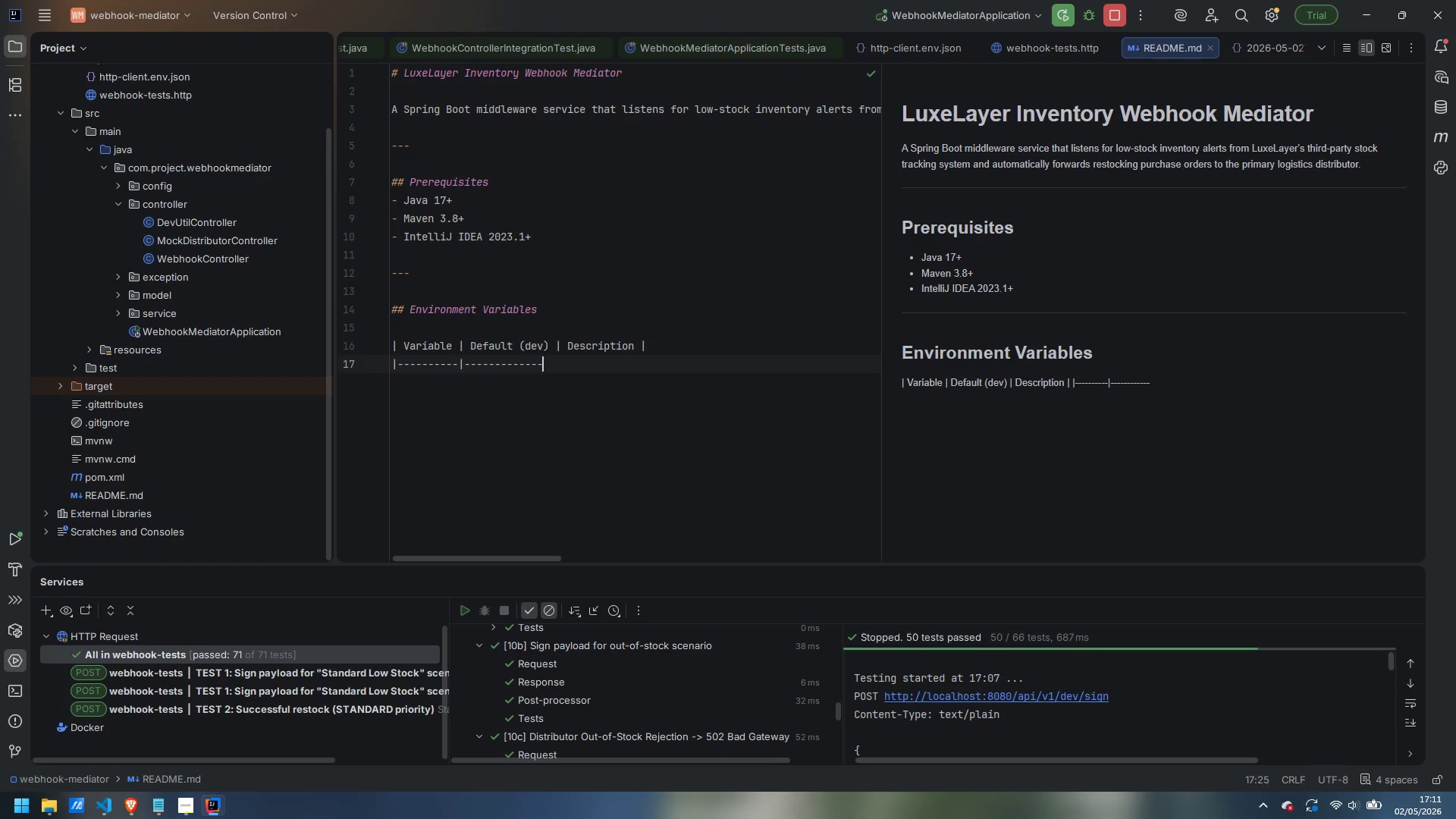 
key(Minus)
 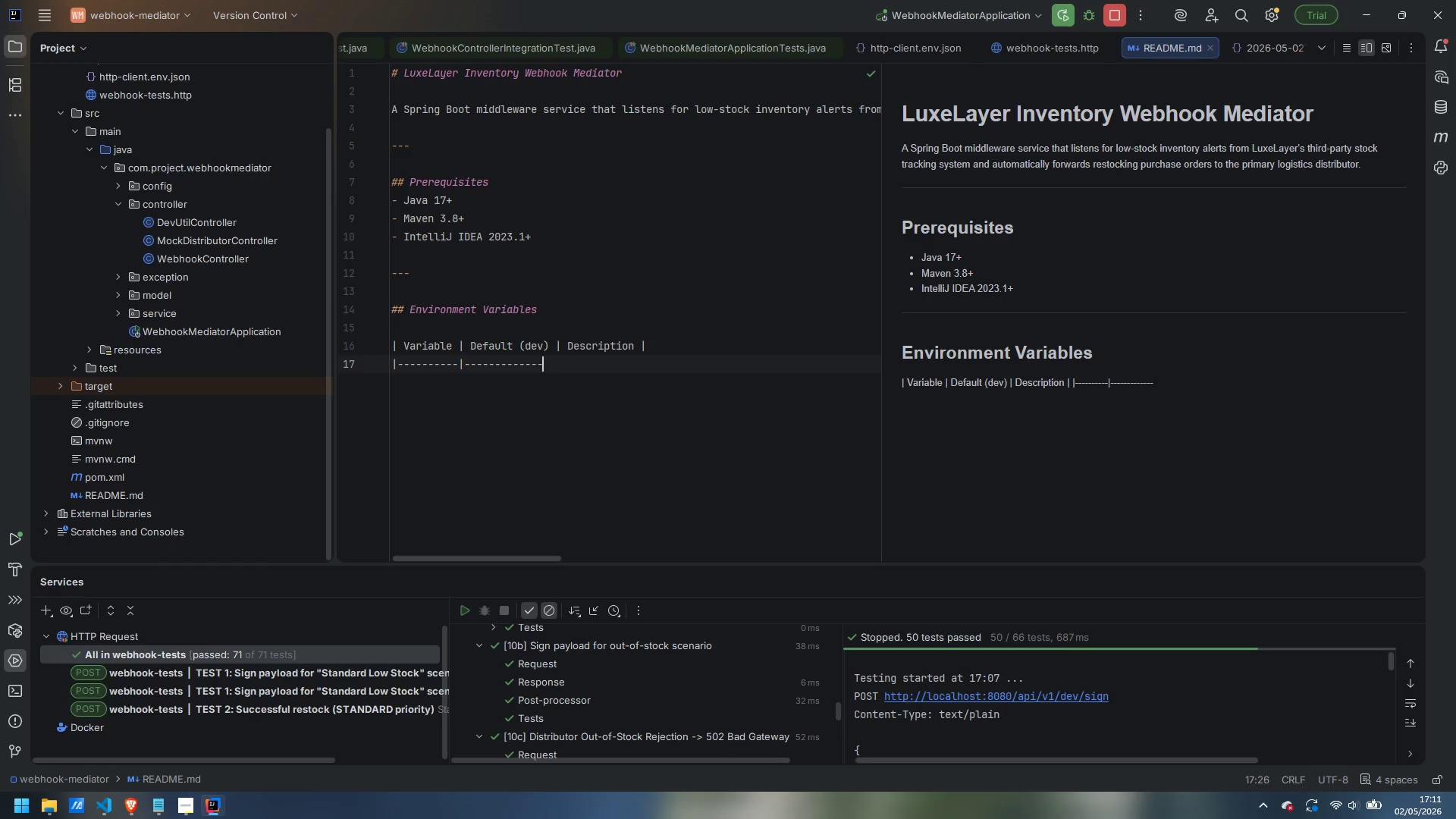 
key(Minus)
 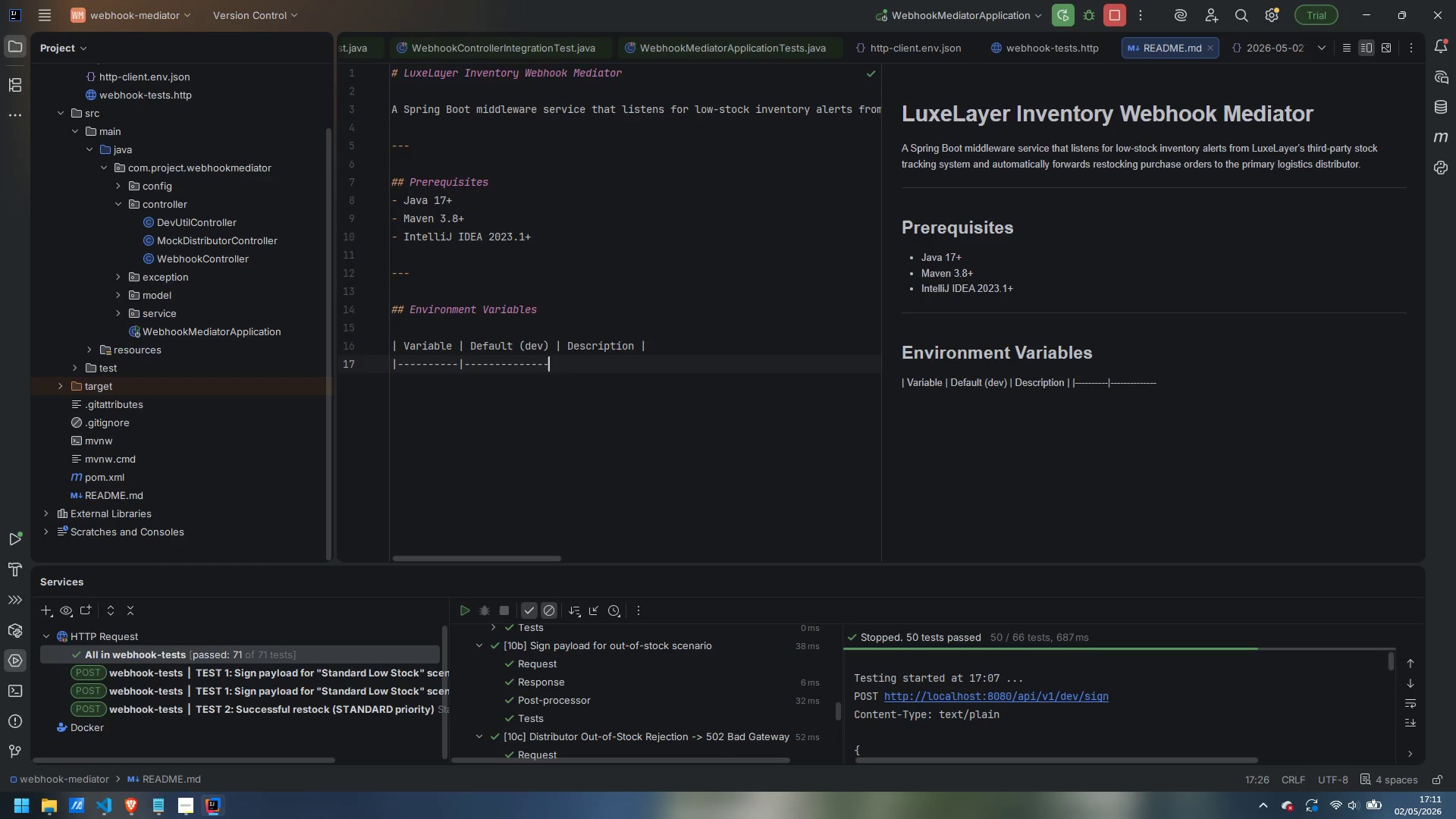 
key(Minus)
 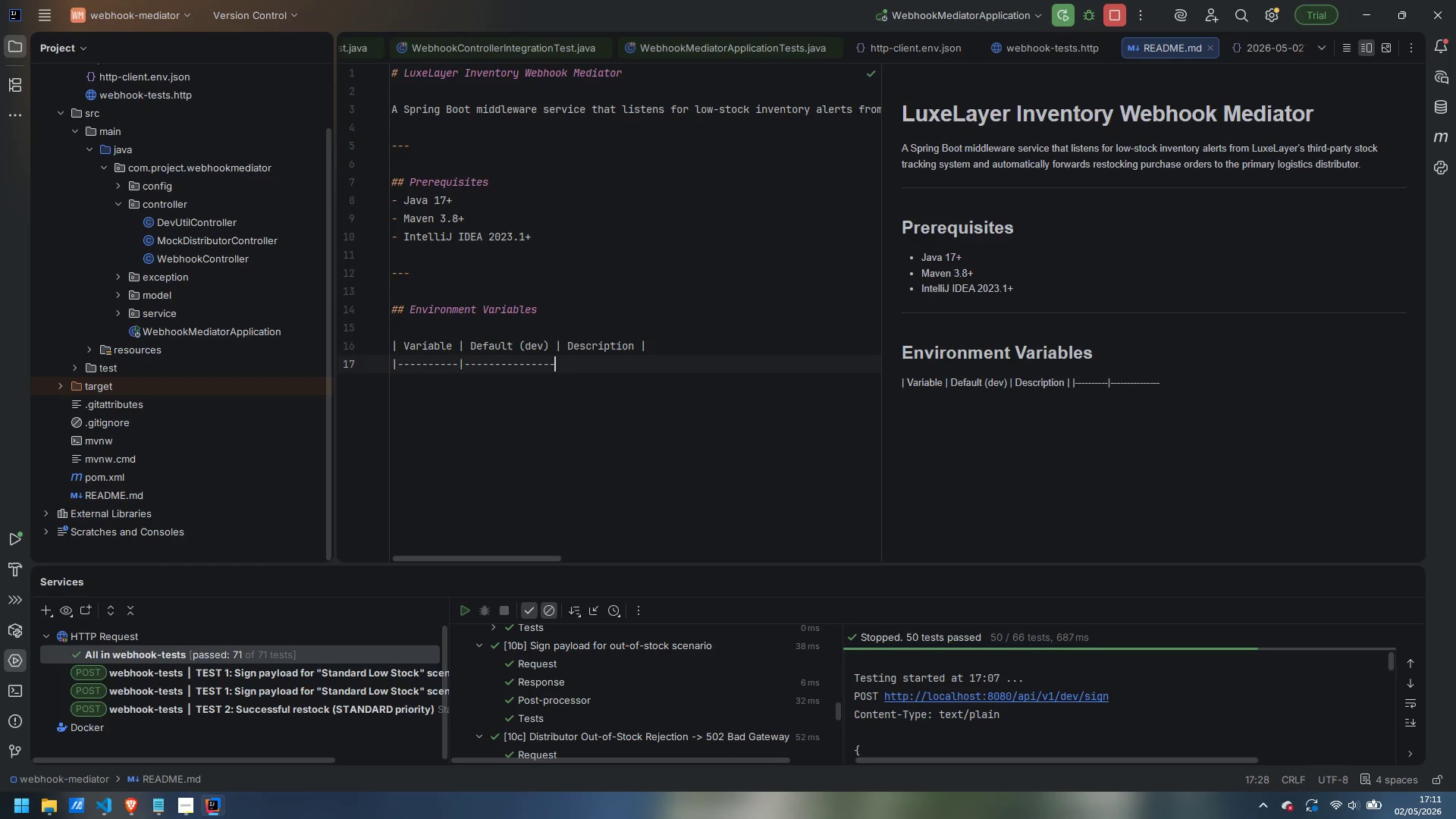 
key(Shift+ShiftLeft)
 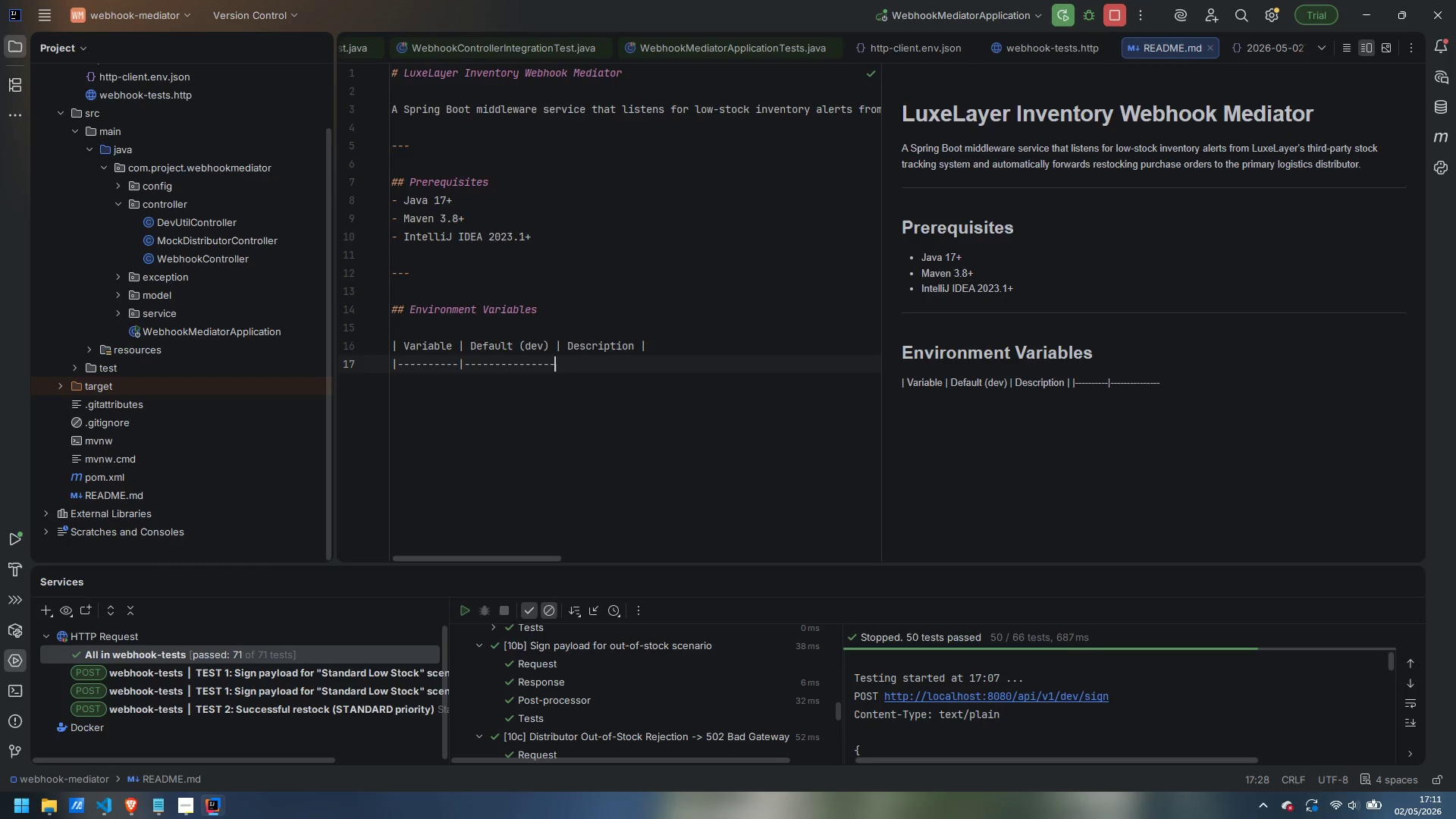 
key(Shift+Backslash)
 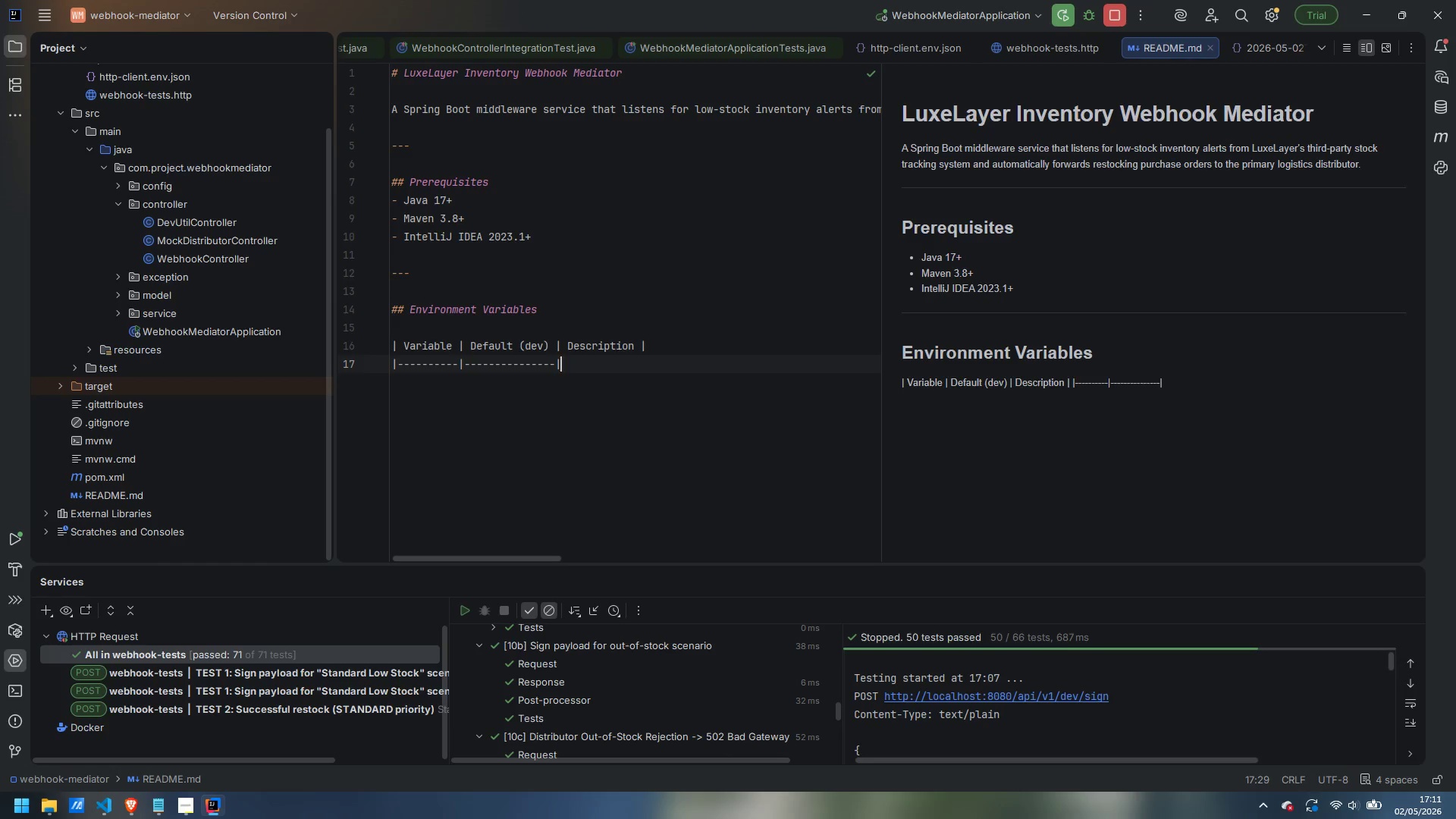 
key(Minus)
 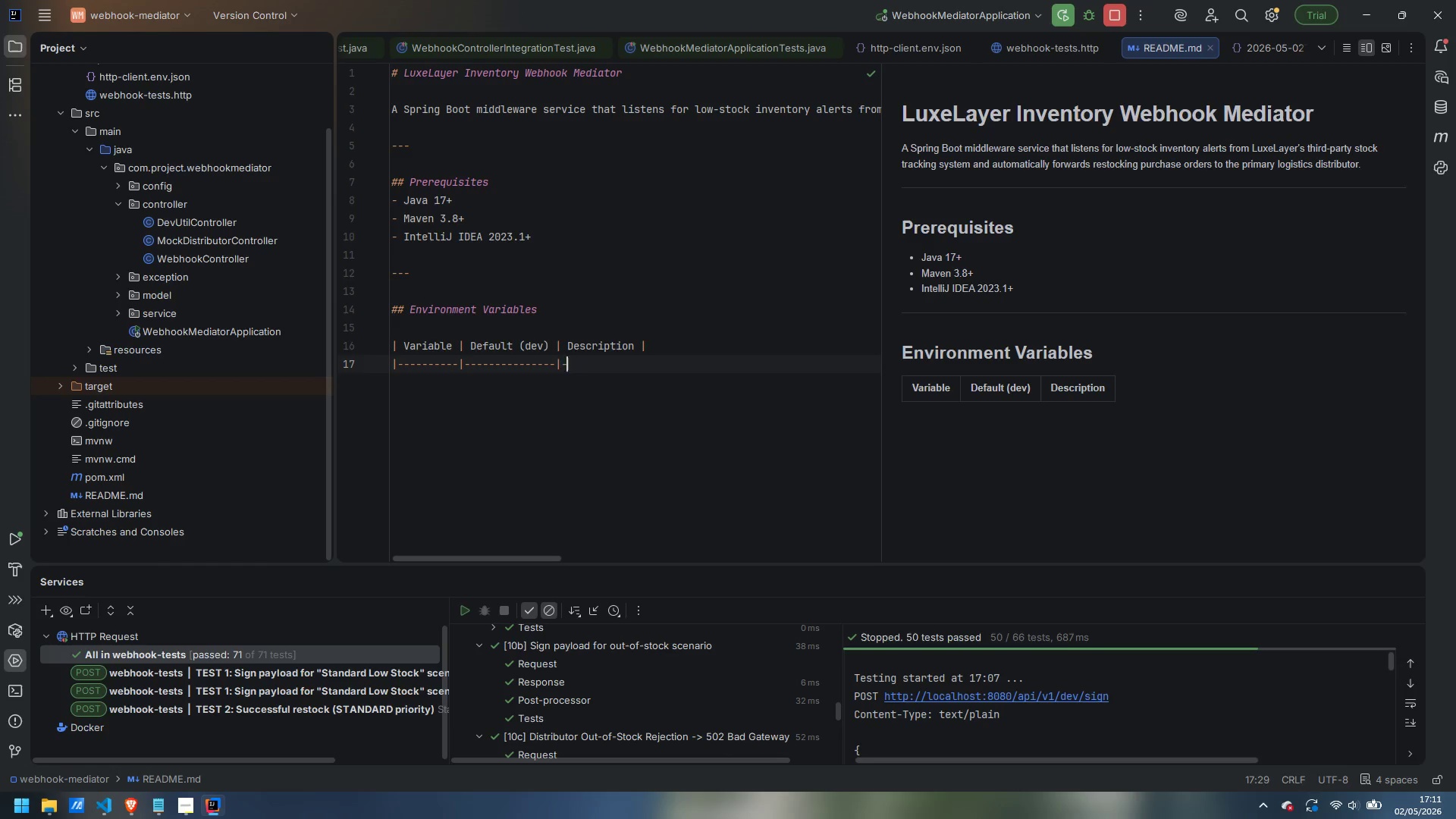 
key(Minus)
 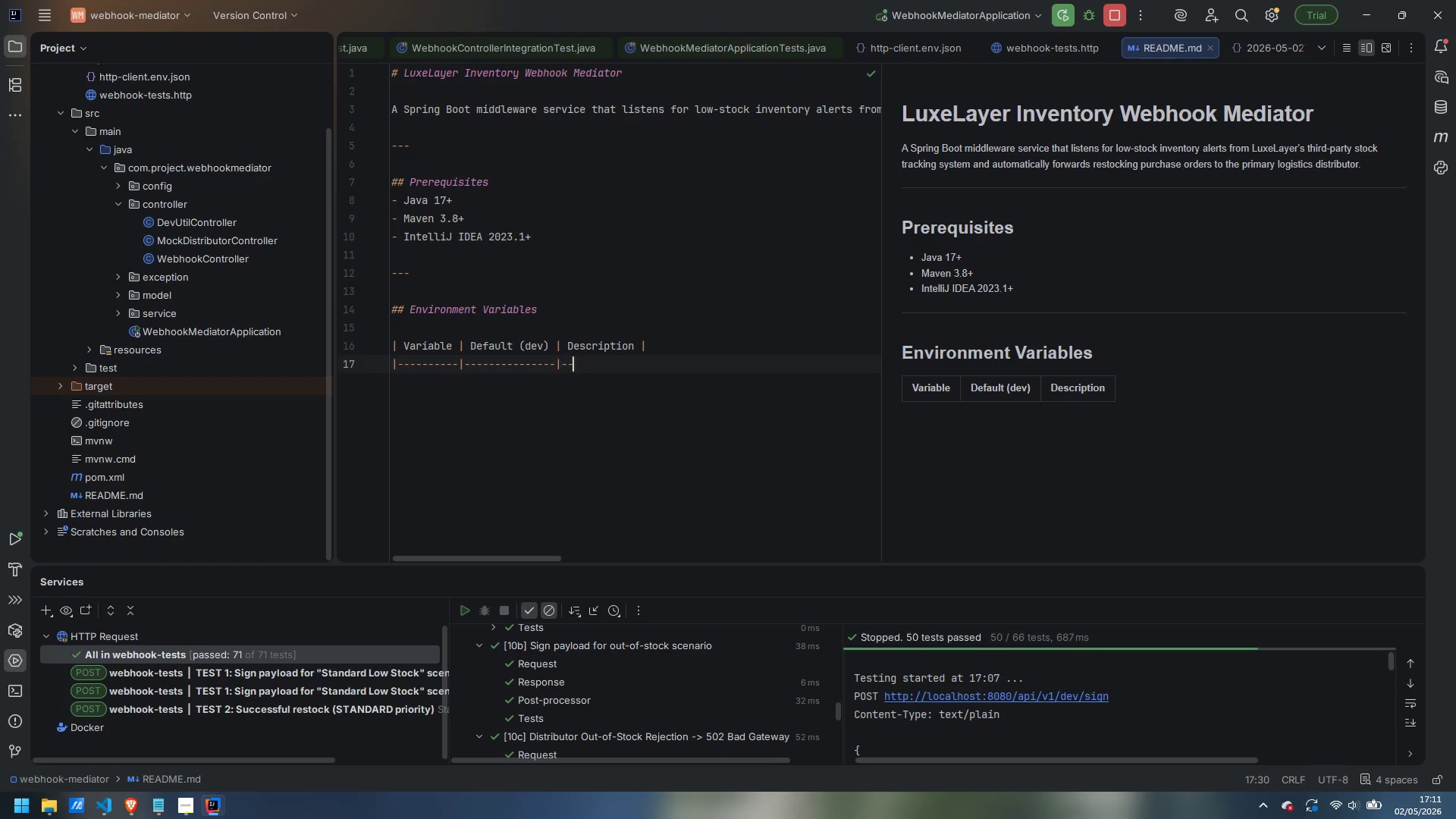 
key(Minus)
 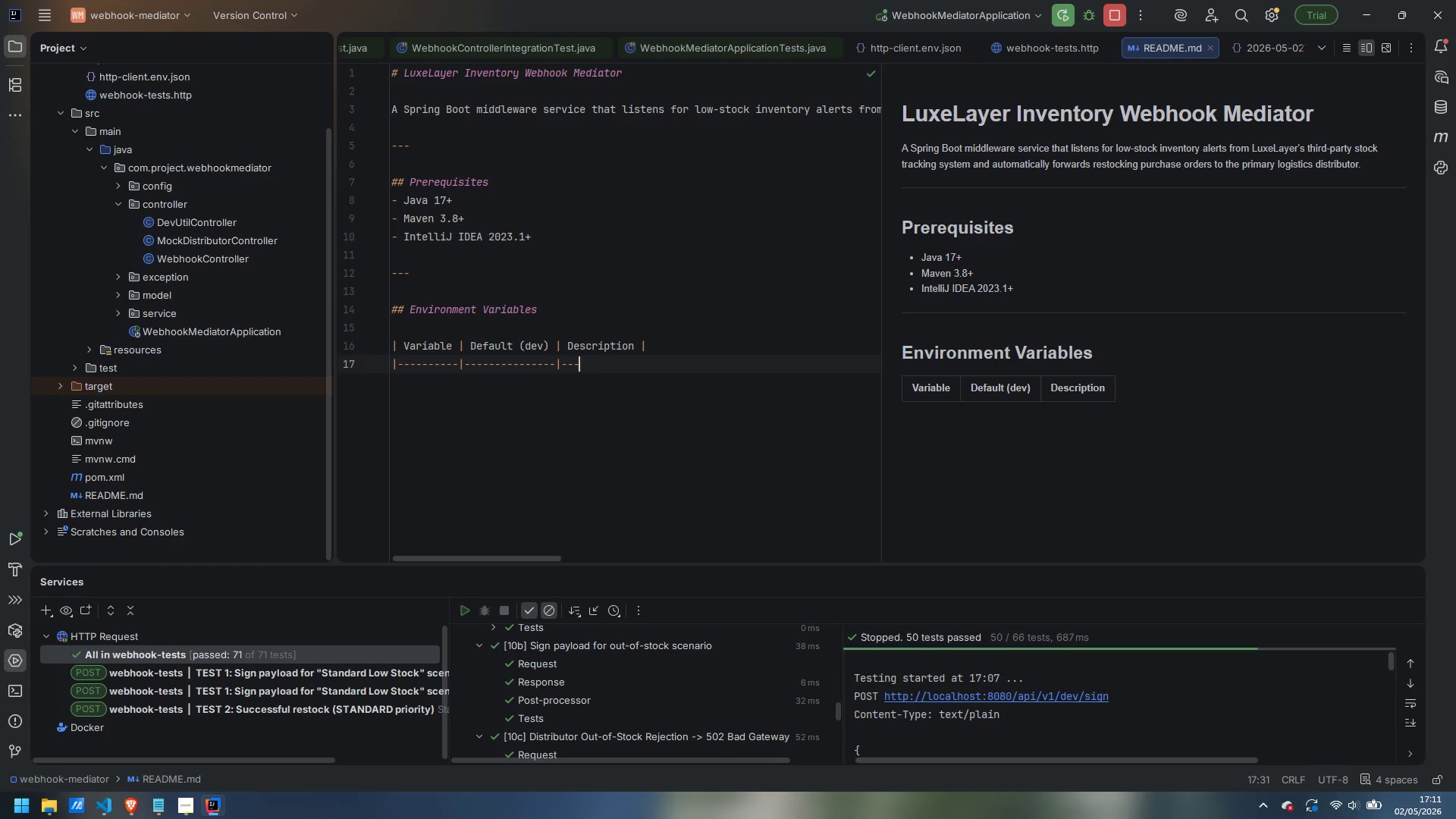 
key(Minus)
 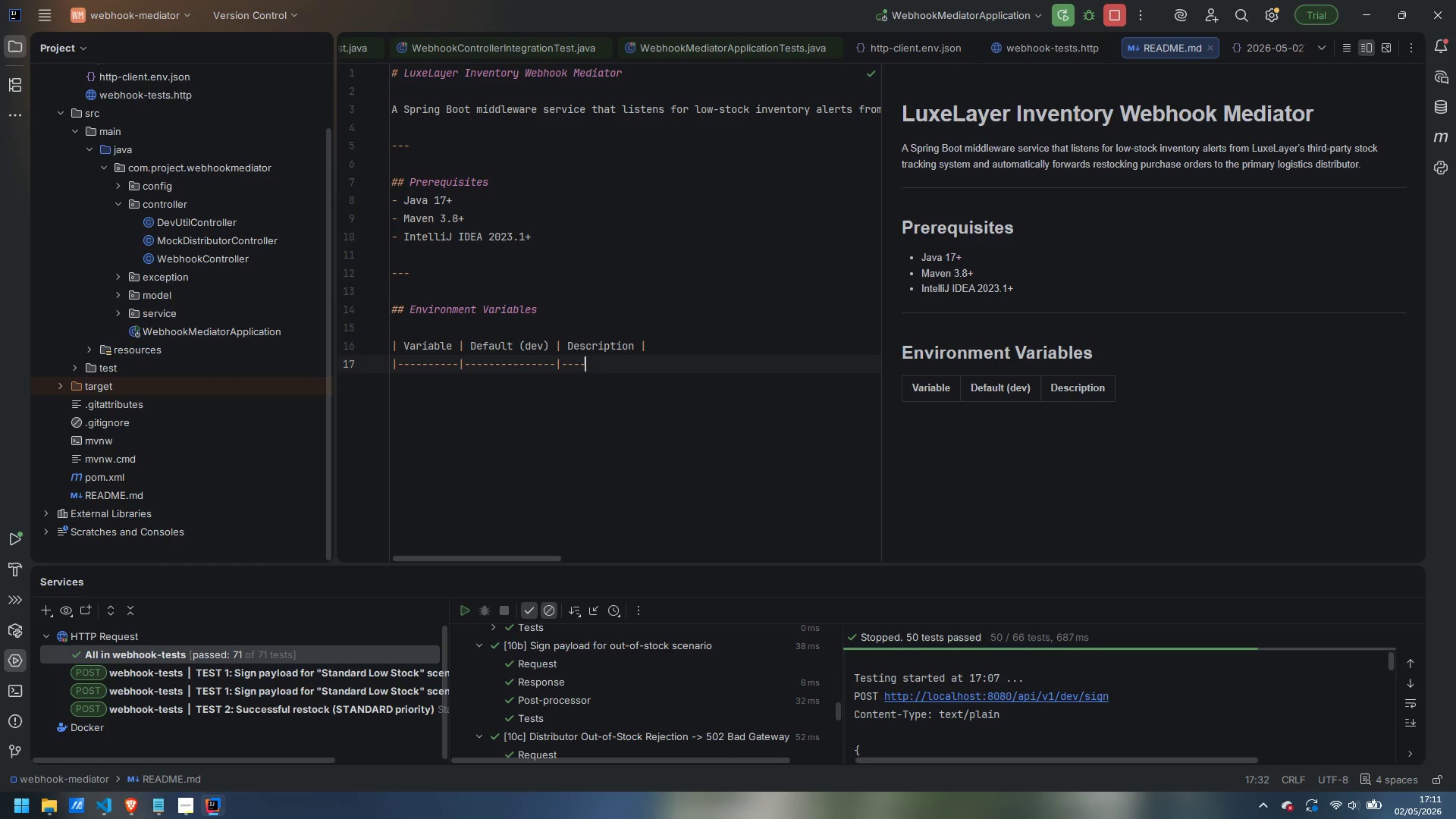 
key(Minus)
 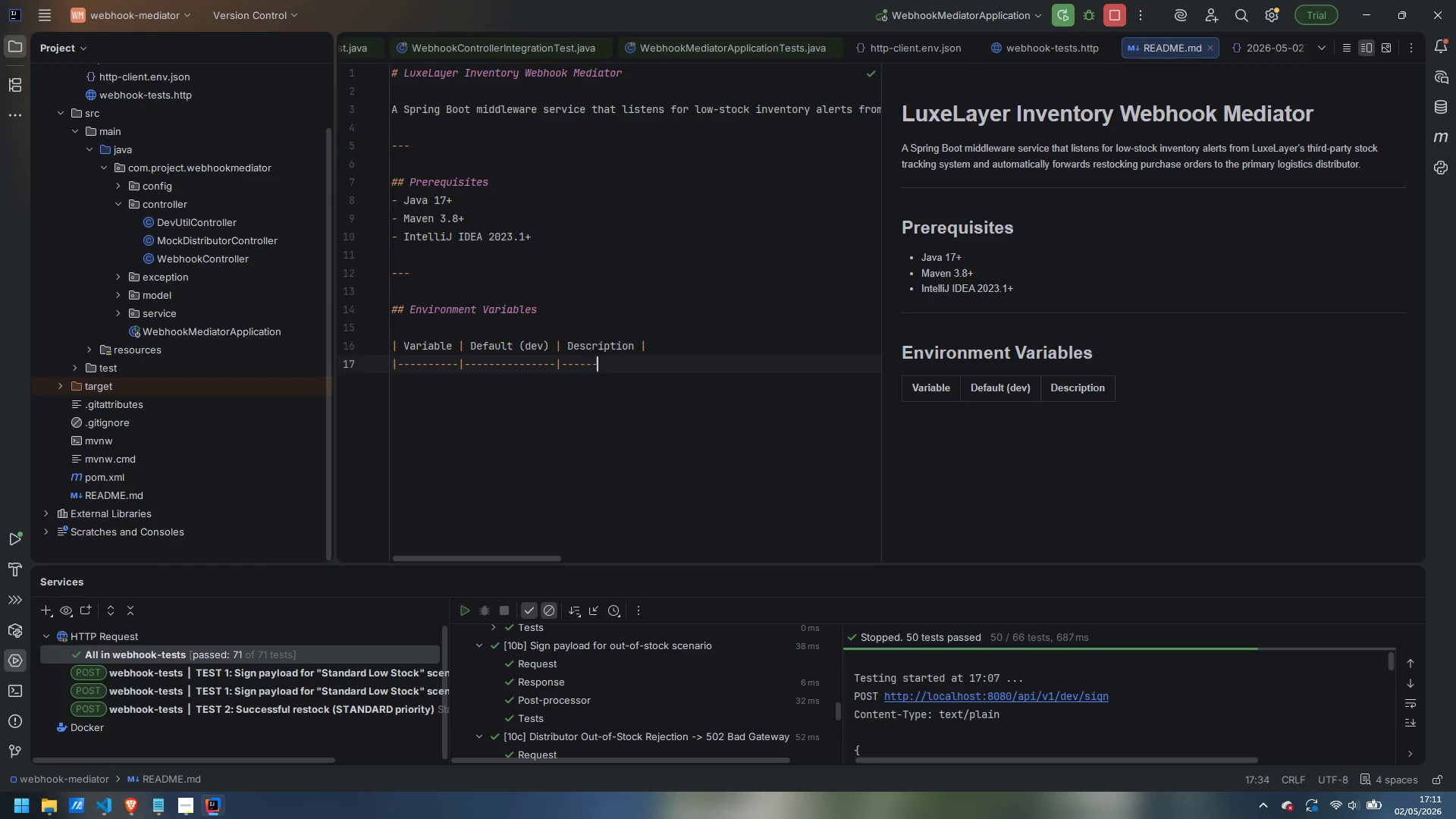 
key(Minus)
 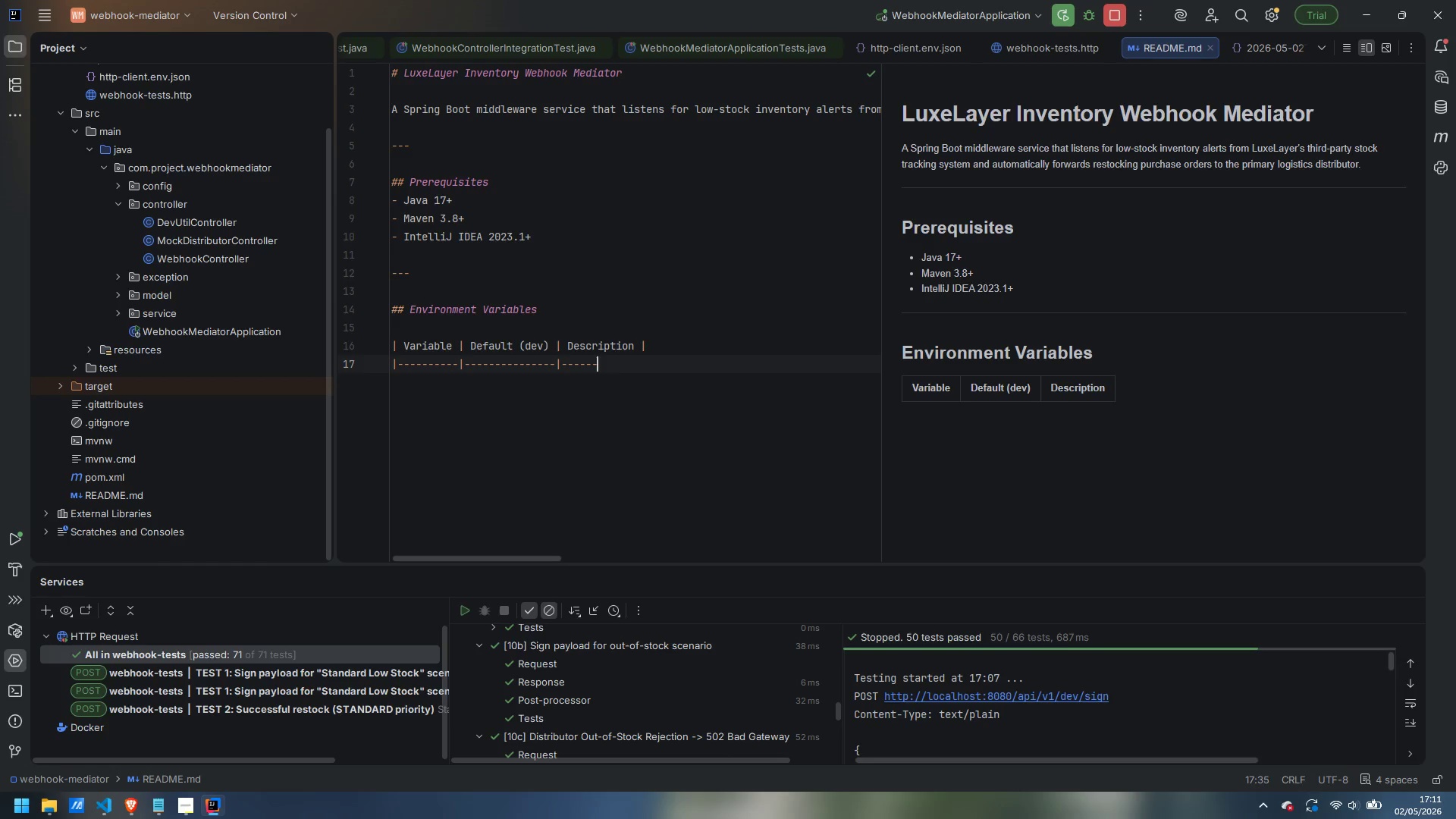 
key(Minus)
 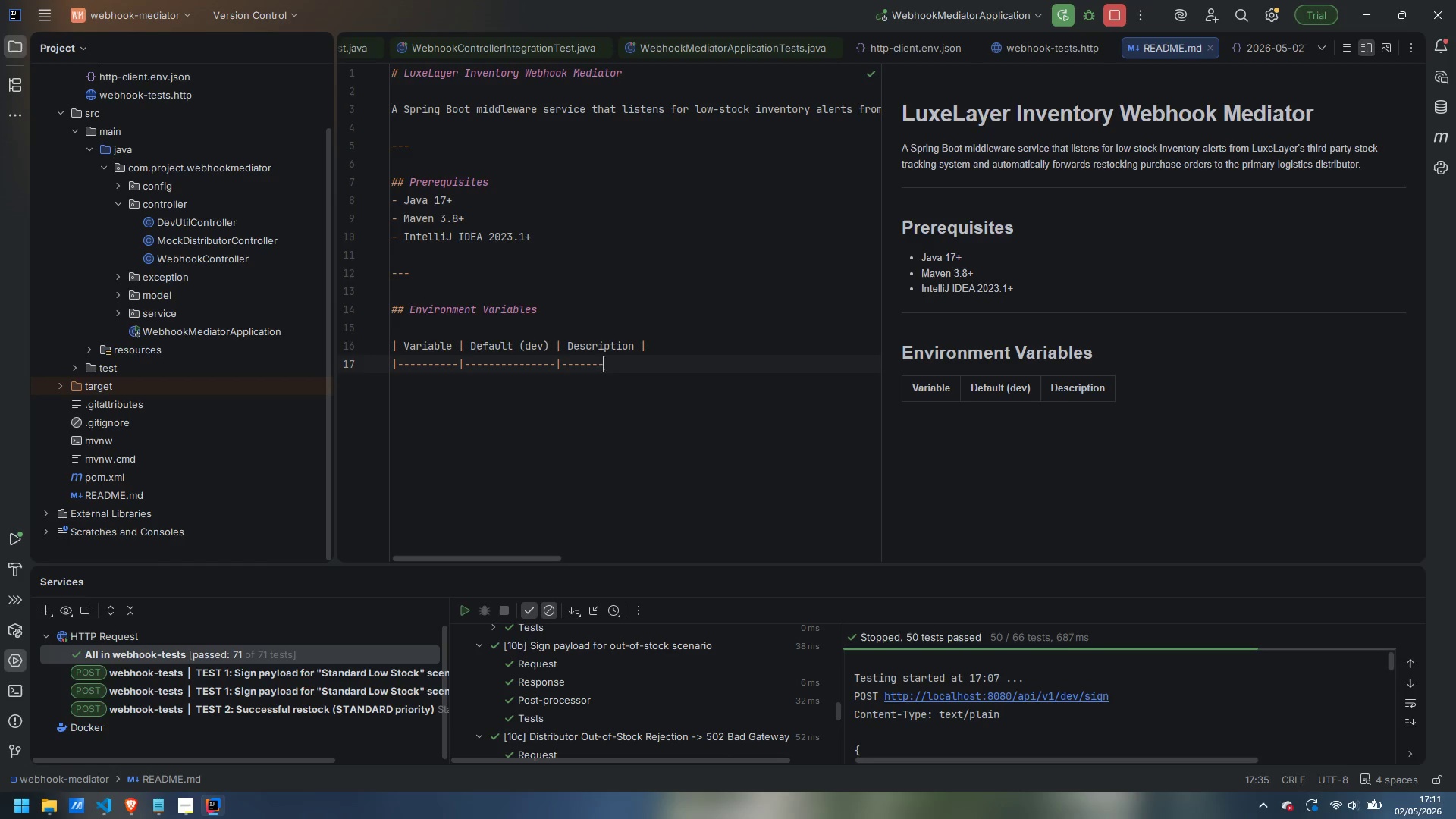 
key(Minus)
 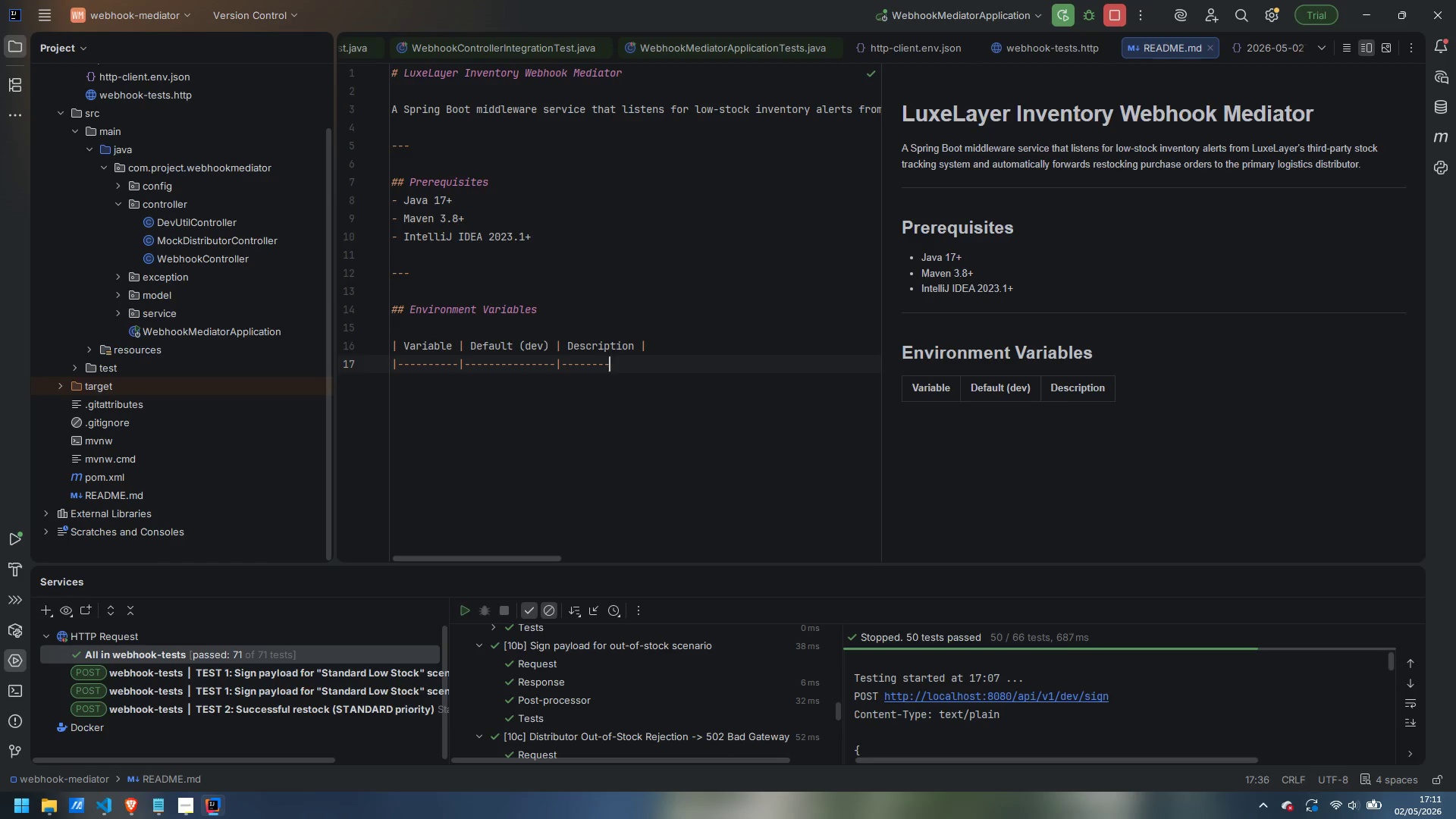 
key(Minus)
 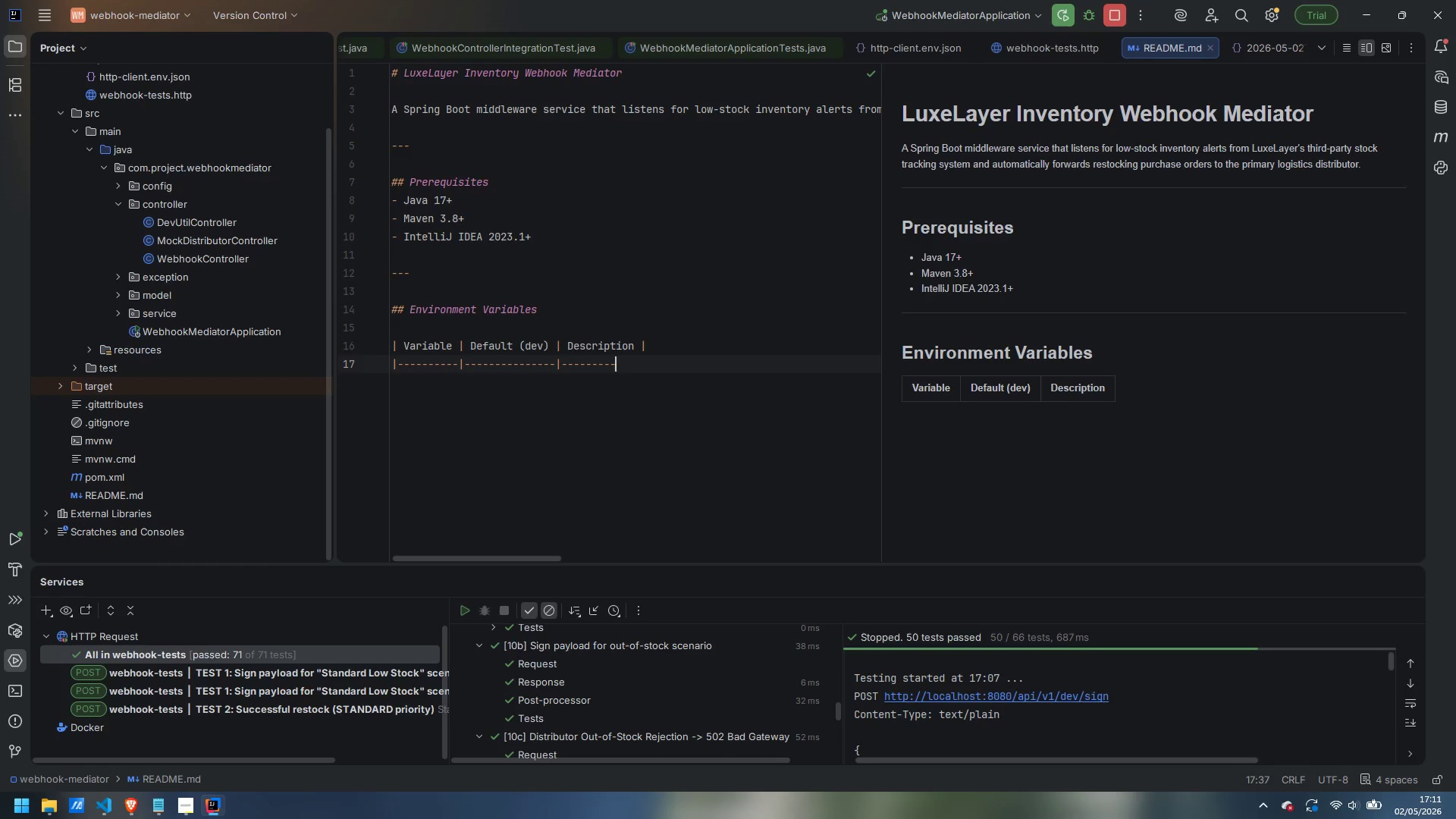 
key(Minus)
 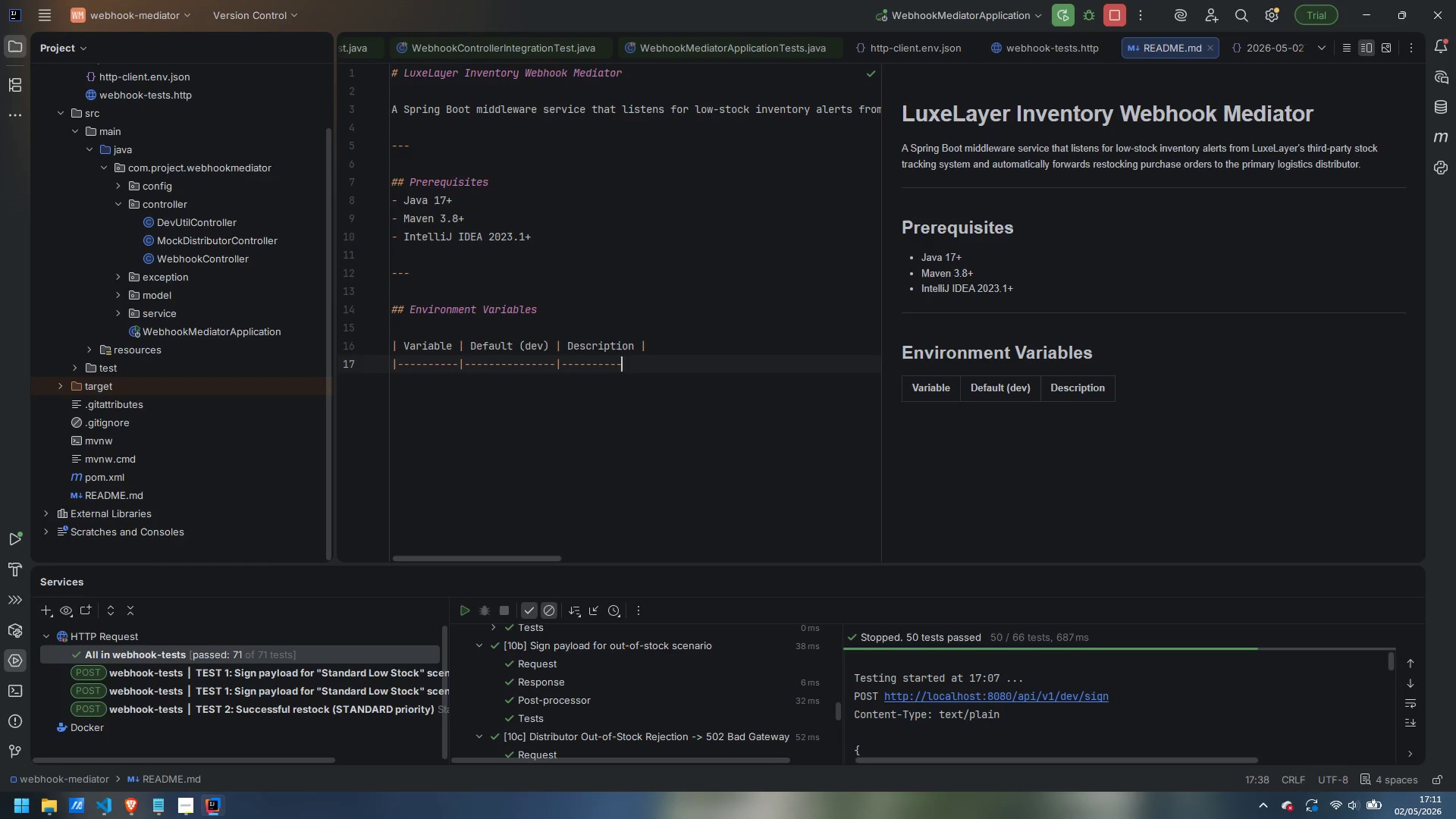 
key(Minus)
 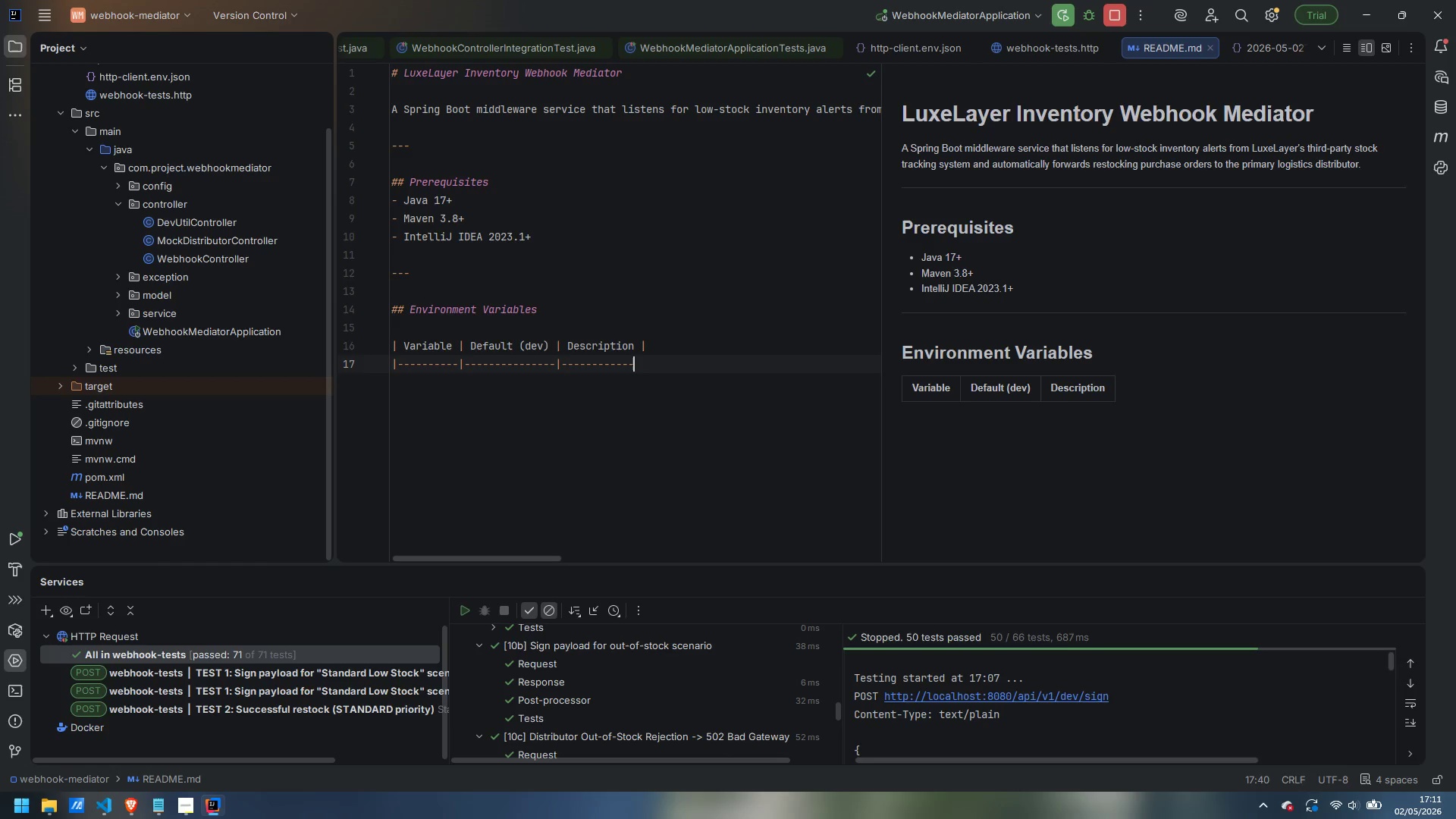 
key(Minus)
 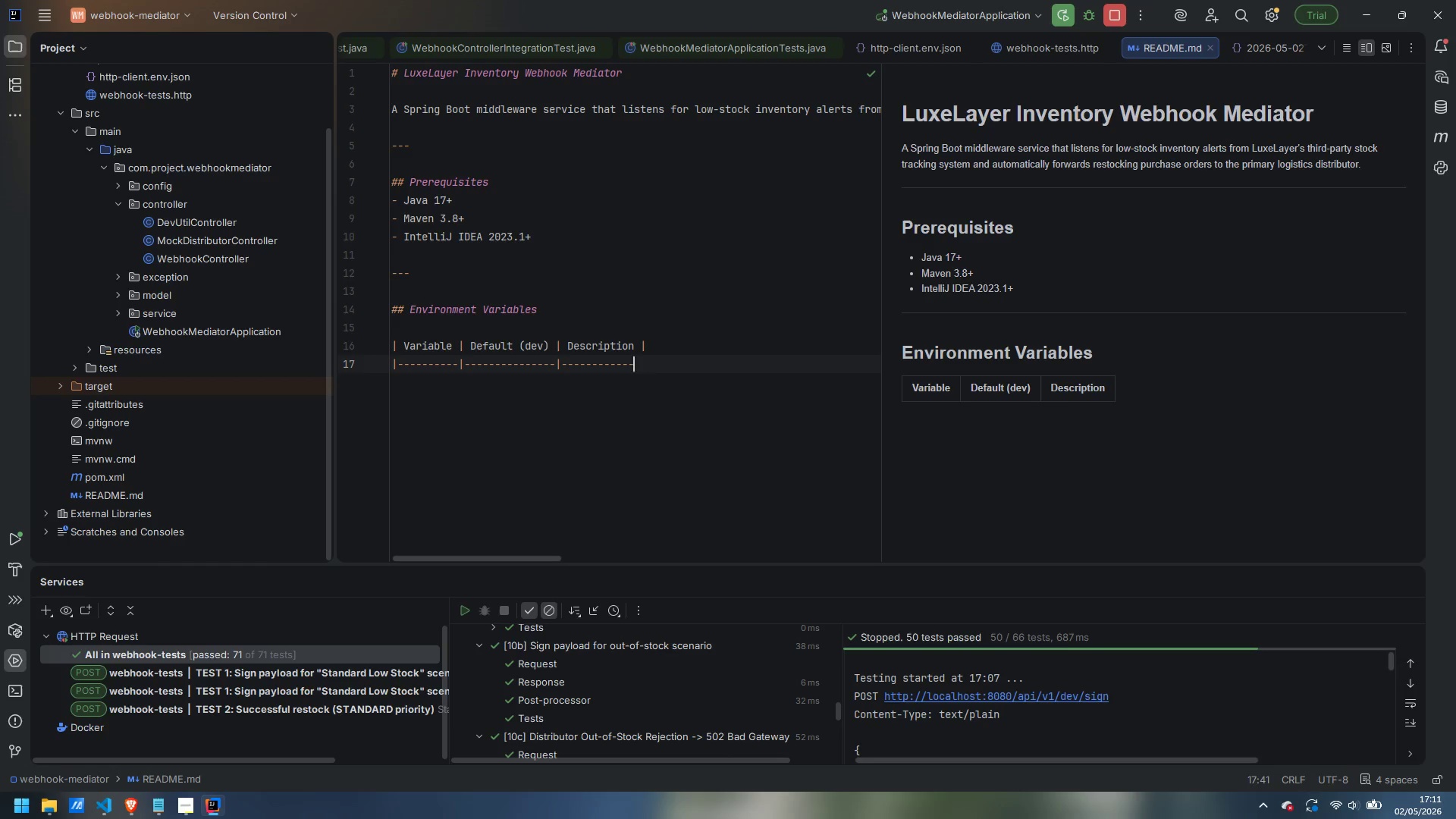 
key(Minus)
 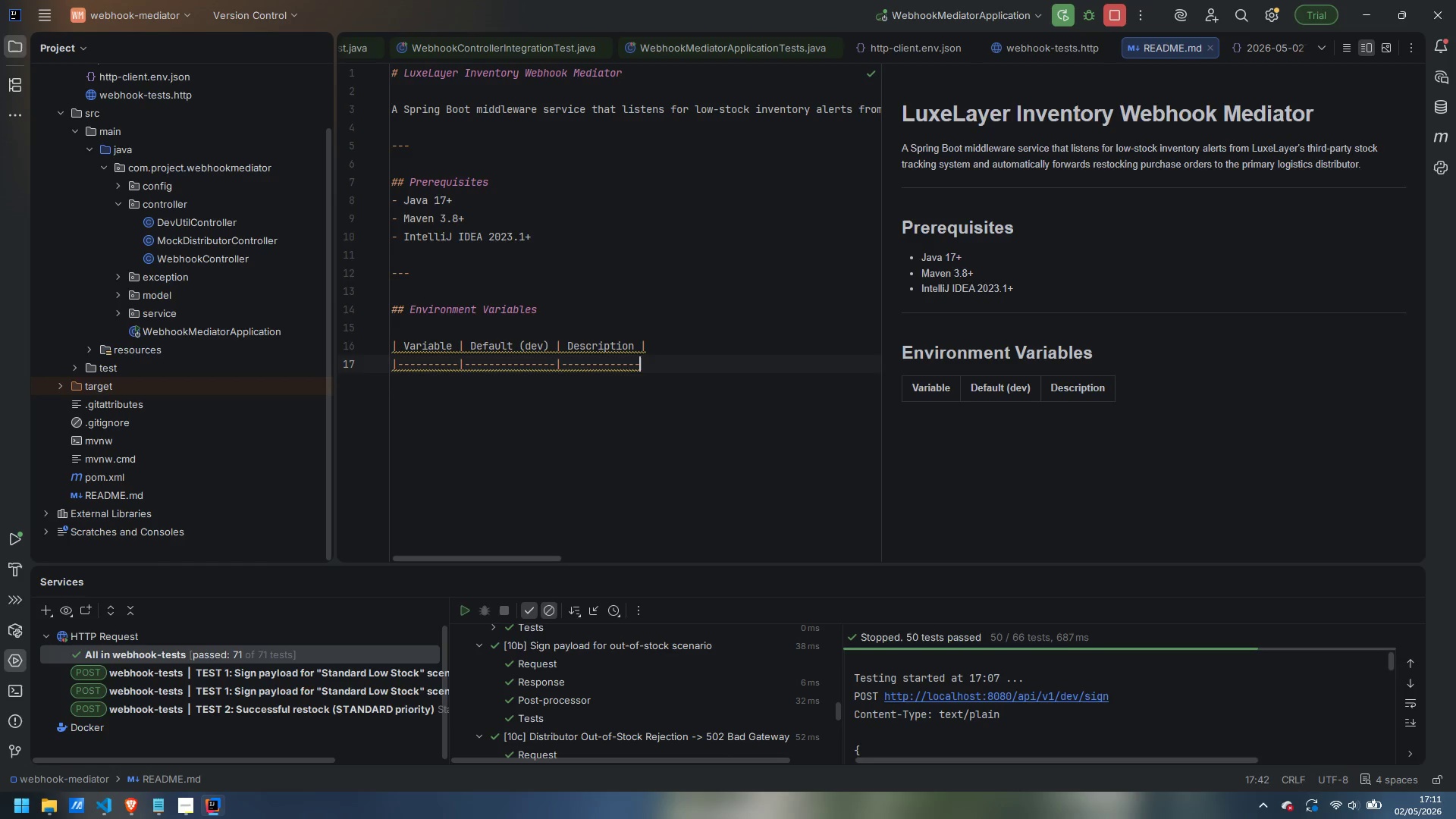 
key(Shift+ShiftLeft)
 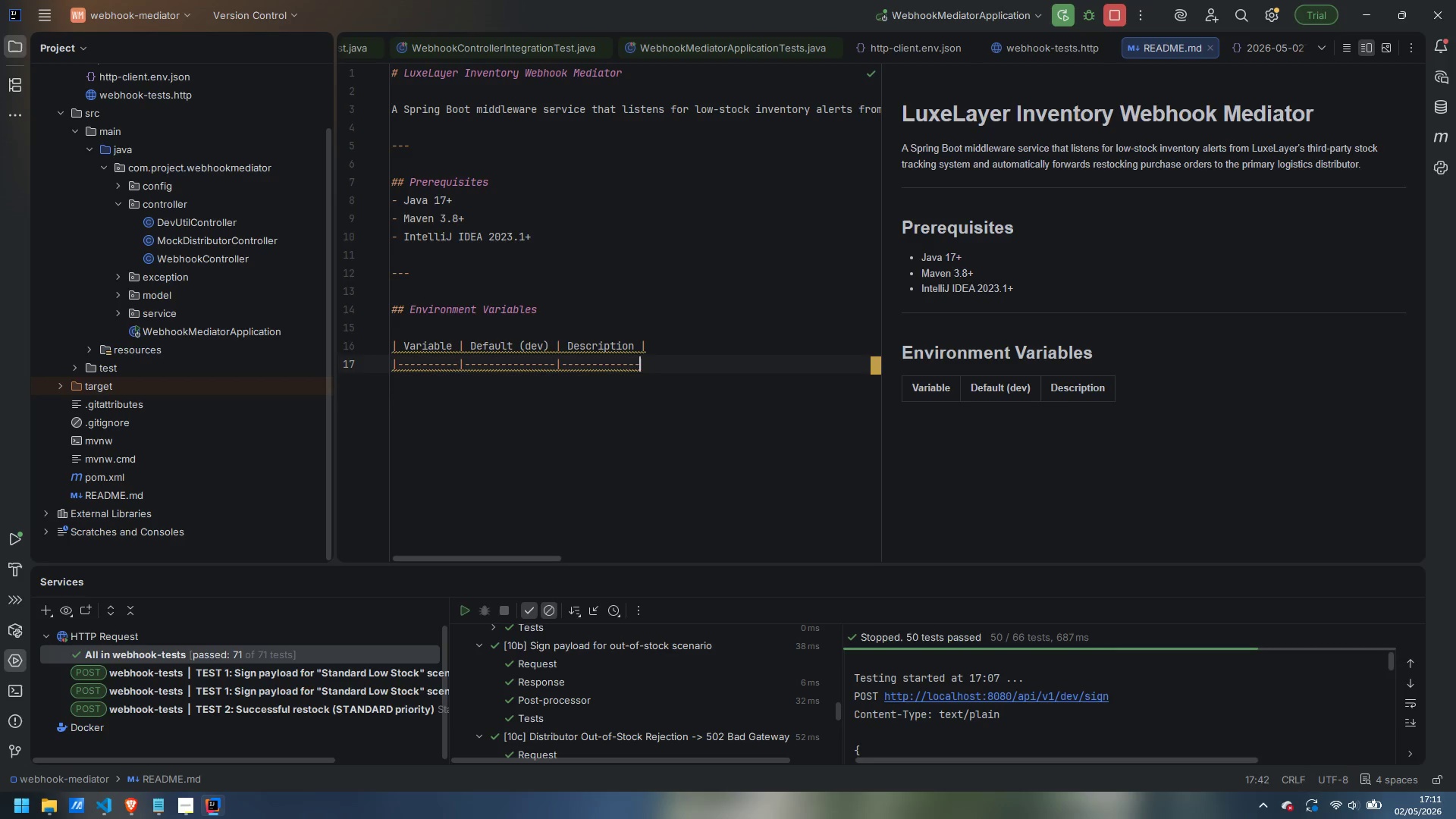 
key(Shift+Backslash)
 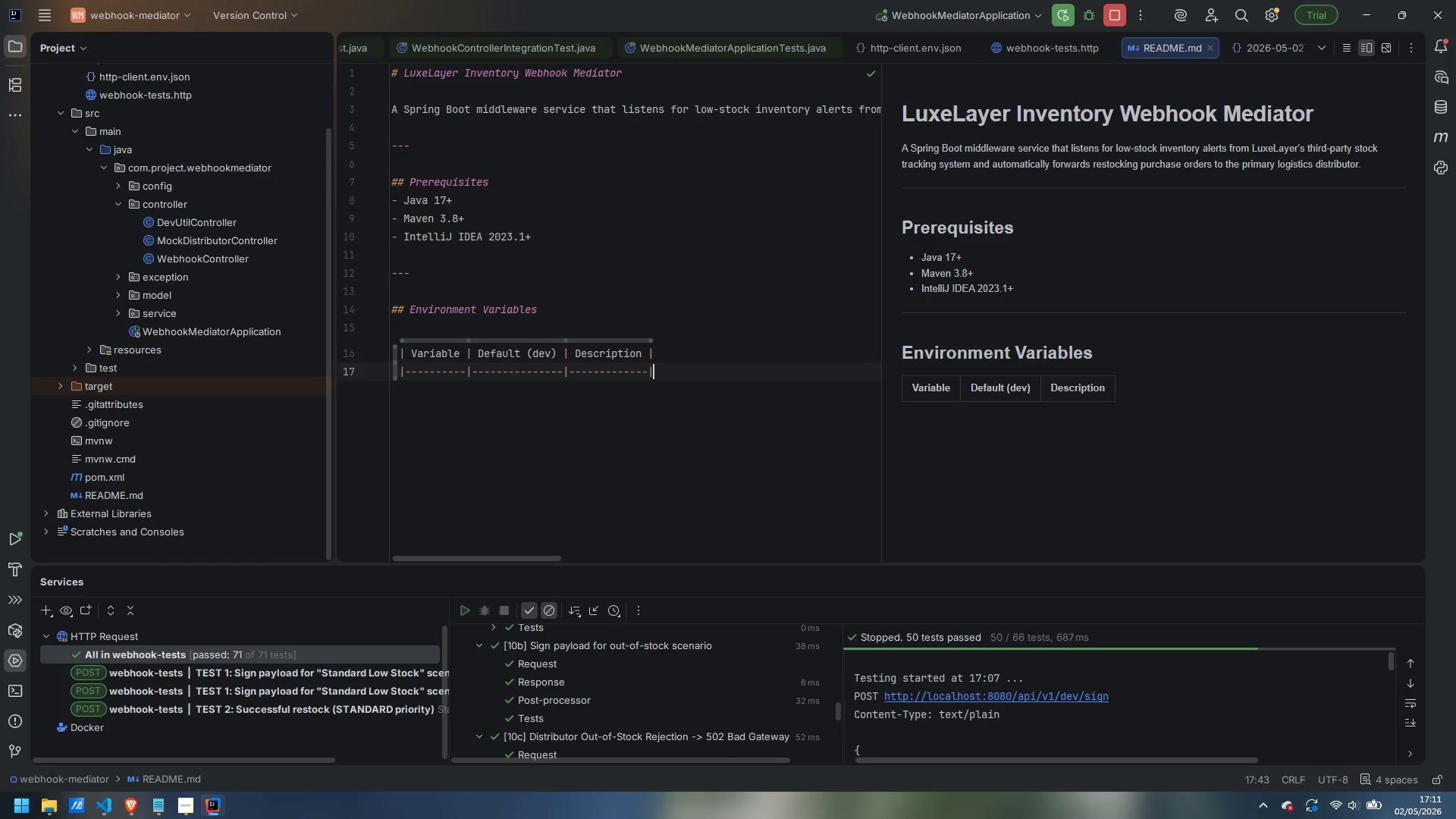 
key(Enter)
 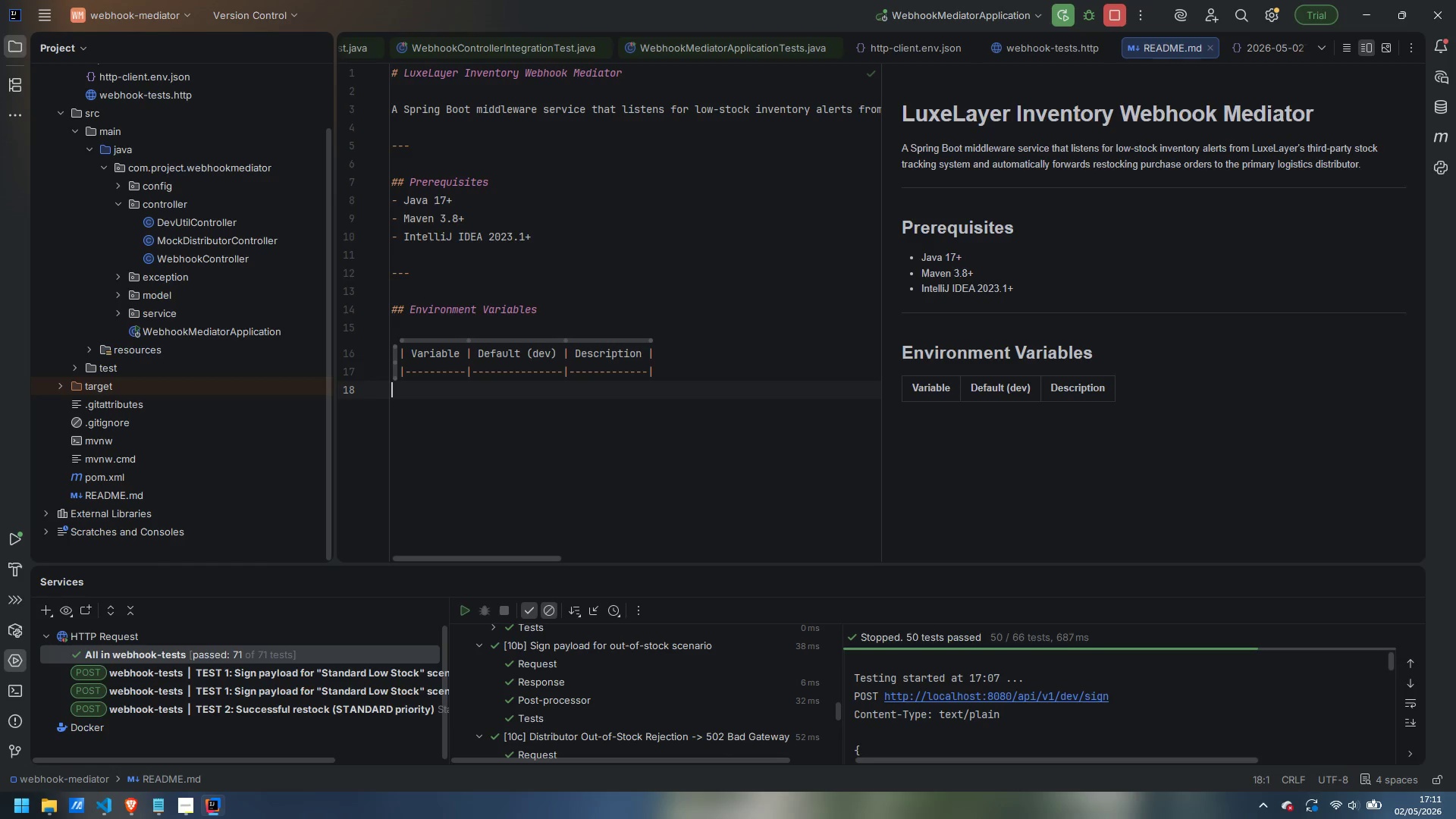 
type(| WEBHOOK_SCRE)
key(Backspace)
key(Backspace)
key(Backspace)
type(ECTE)
key(Backspace)
key(Backspace)
type(RET_KEy)
key(Backspace)
type(Y)
 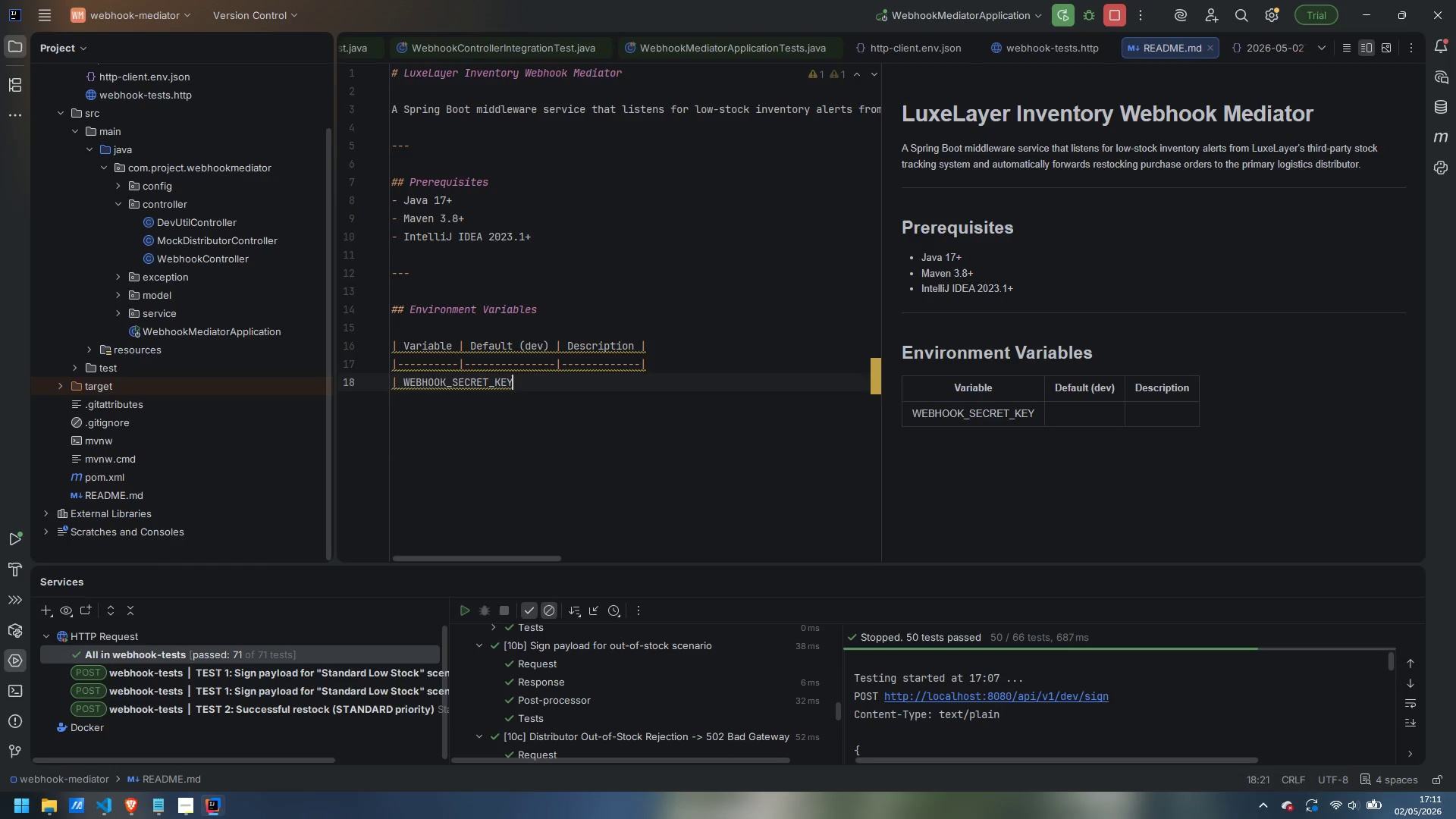 
left_click([87, 347])
 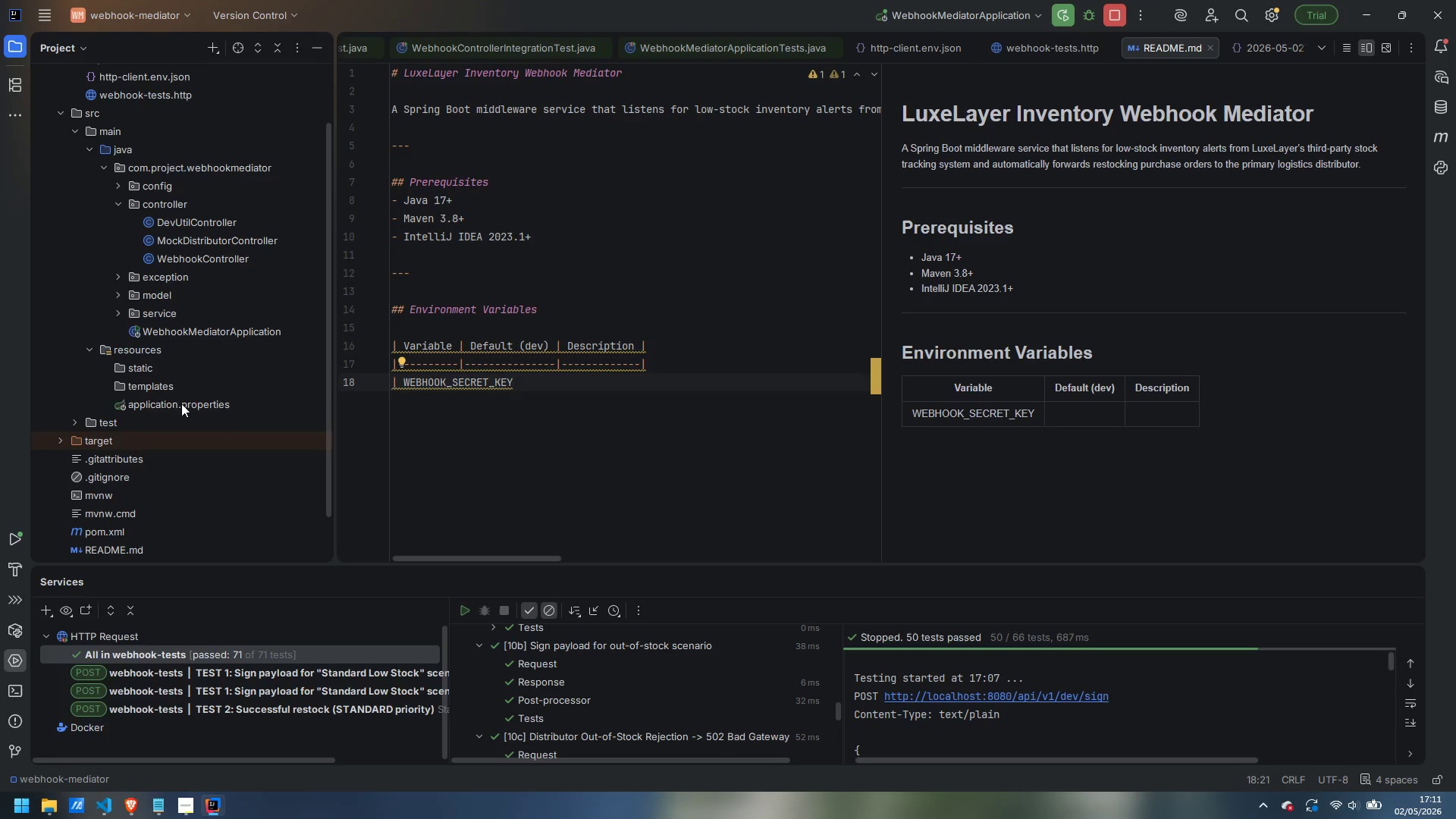 
double_click([181, 403])
 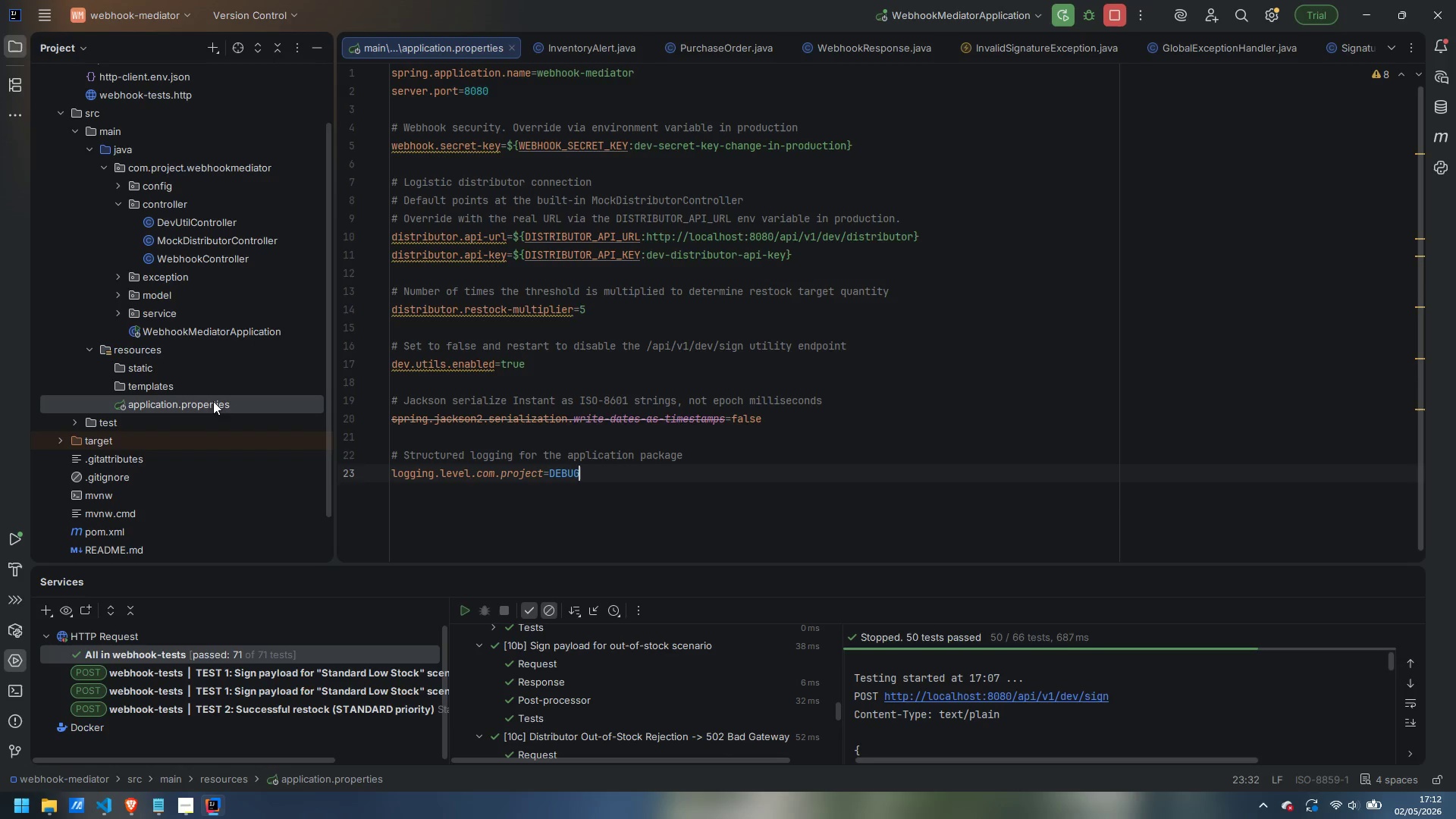 
wait(5.7)
 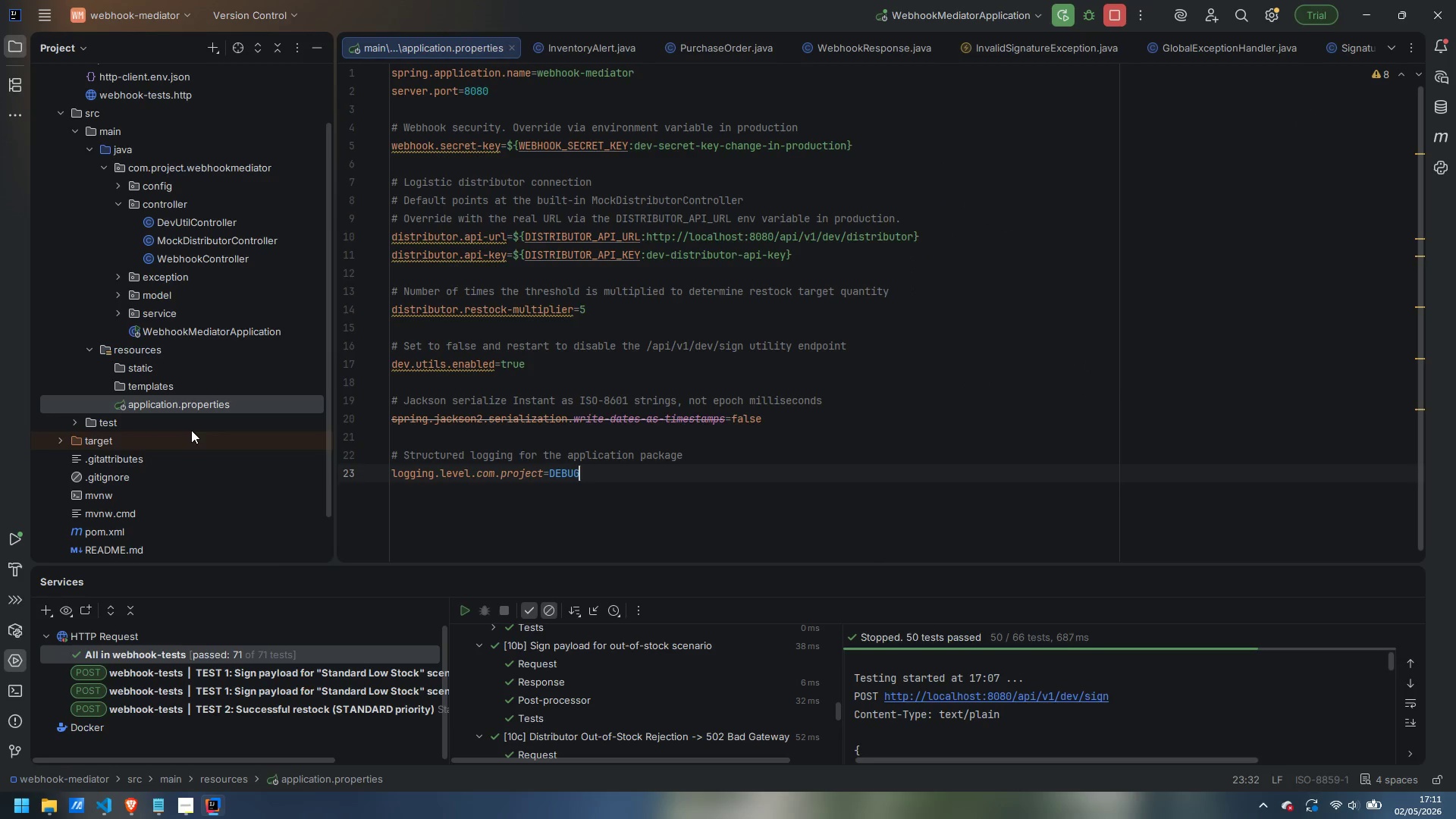 
scroll: coordinate [169, 482], scroll_direction: down, amount: 5.0
 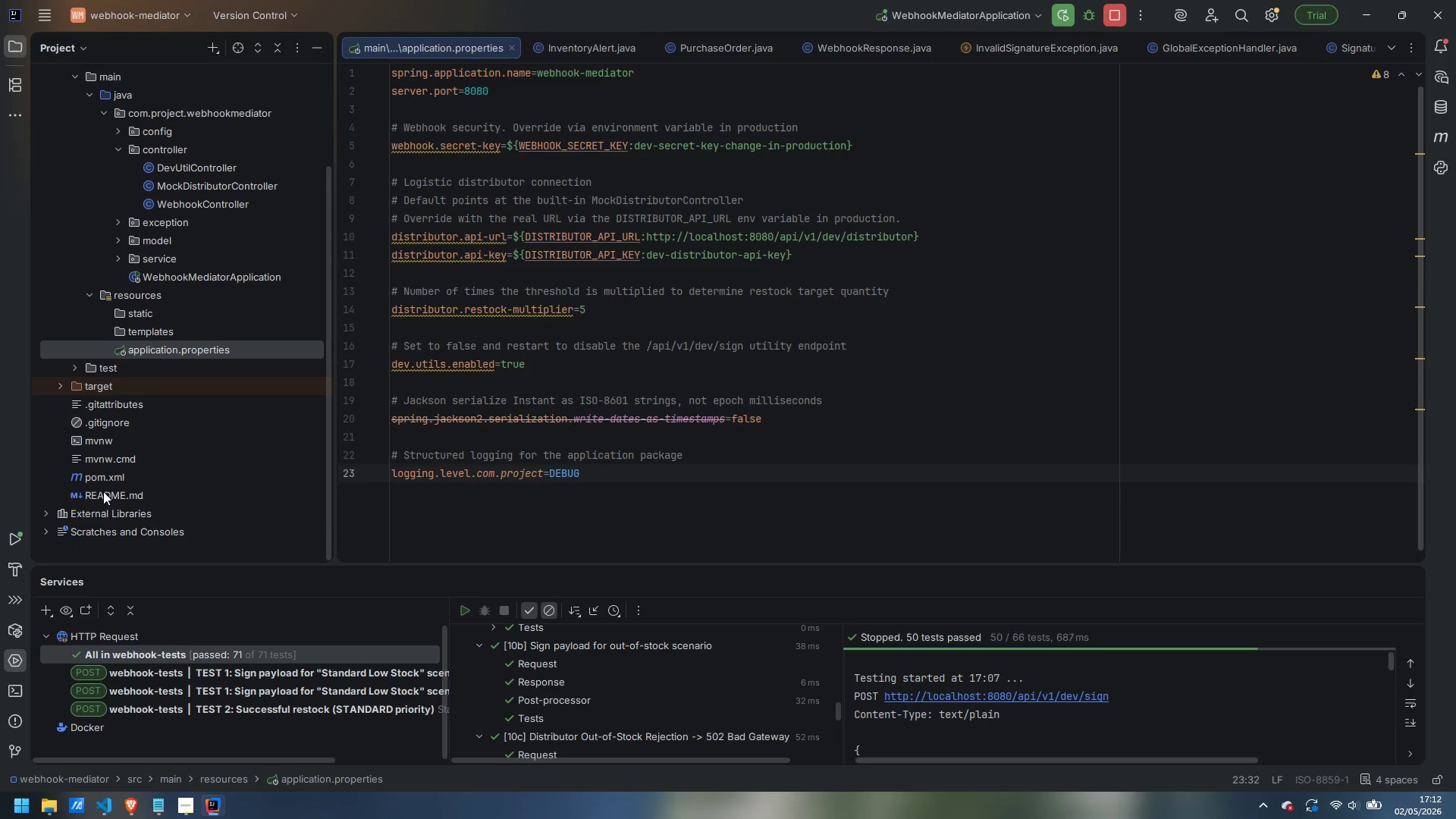 
double_click([105, 498])
 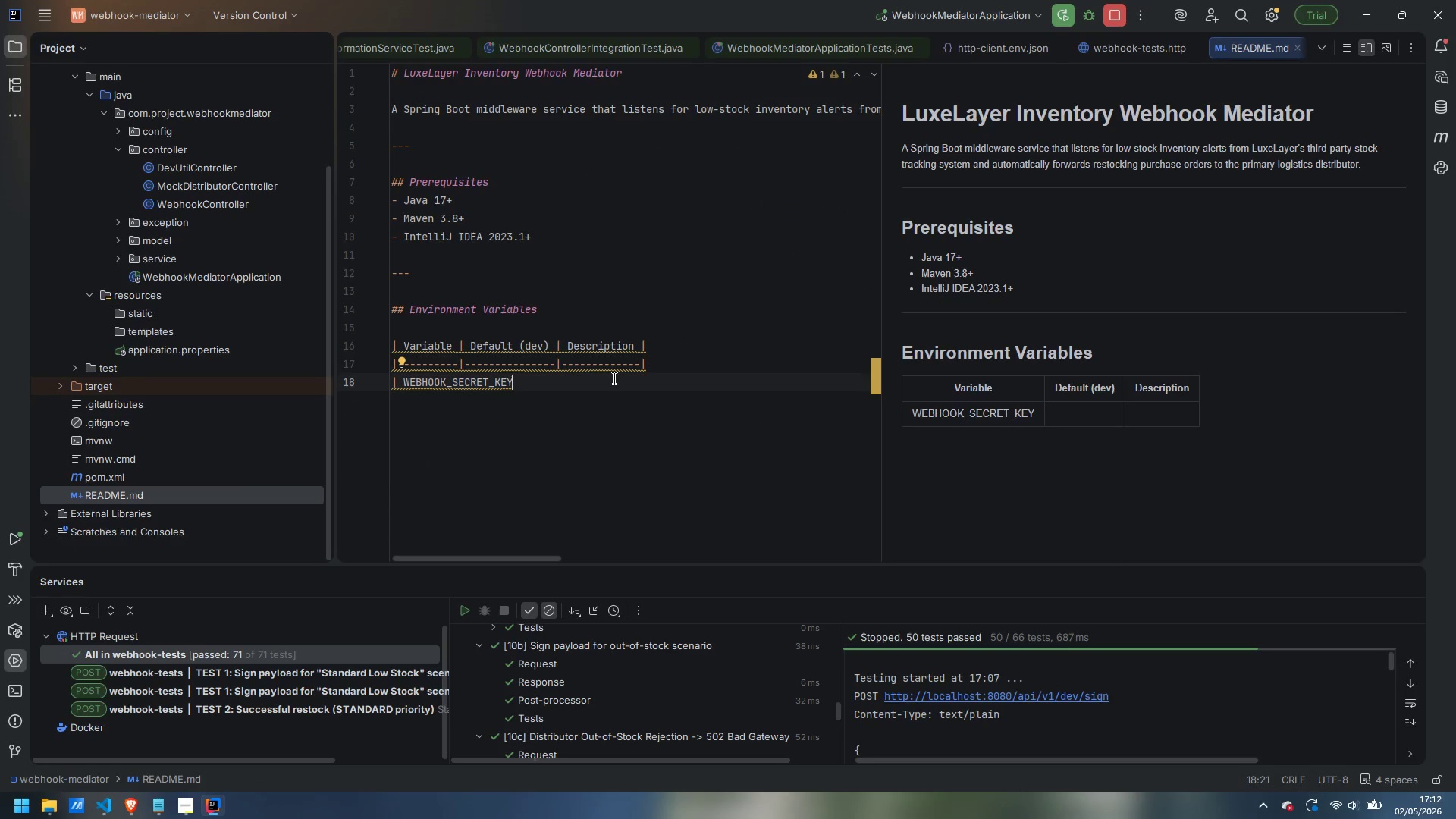 
type( | dev-secret-key-change-in-produic)
key(Backspace)
key(Backspace)
type(ction | HMAC-SHA256 secret shared with the stock system |)
 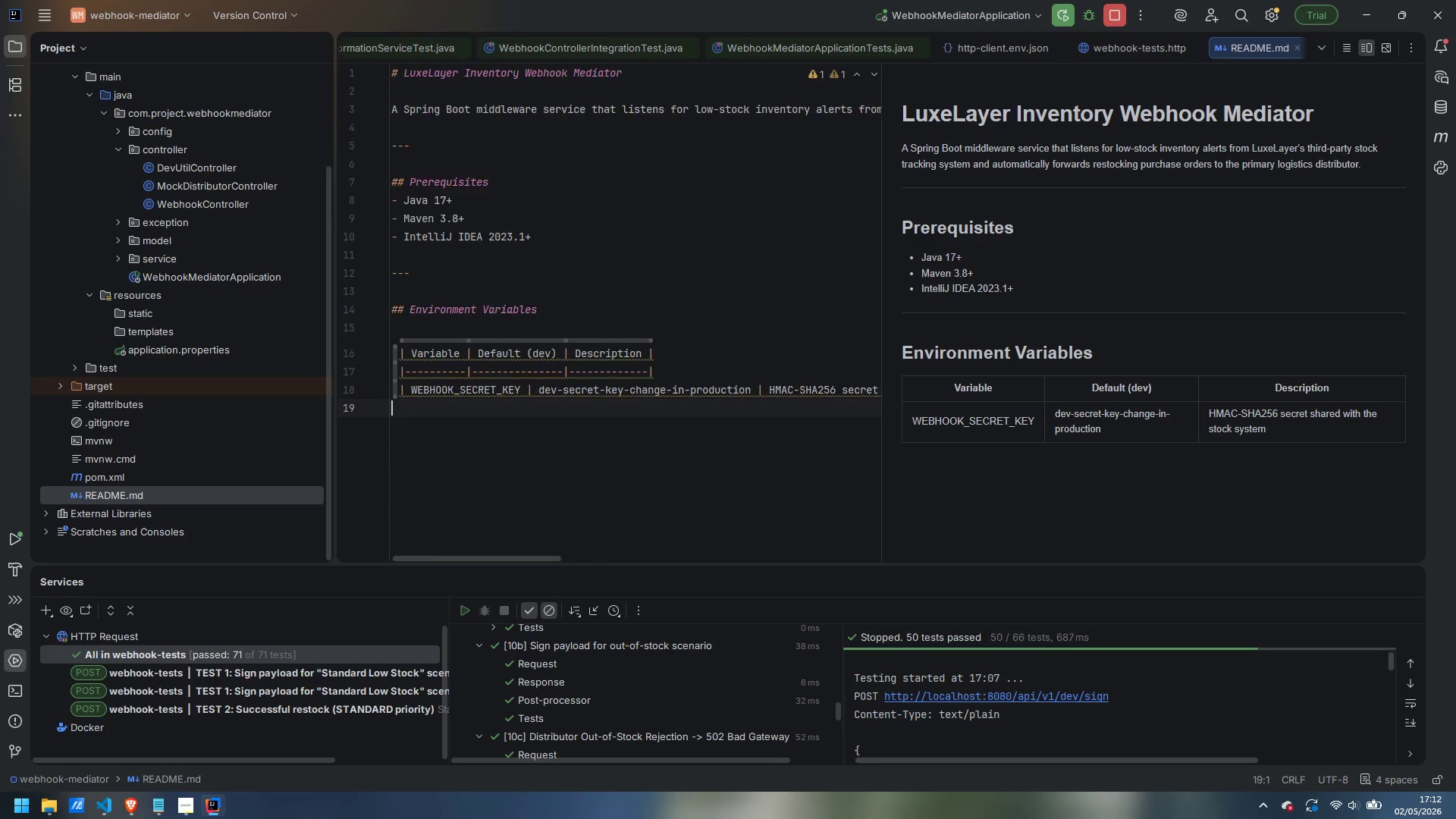 
 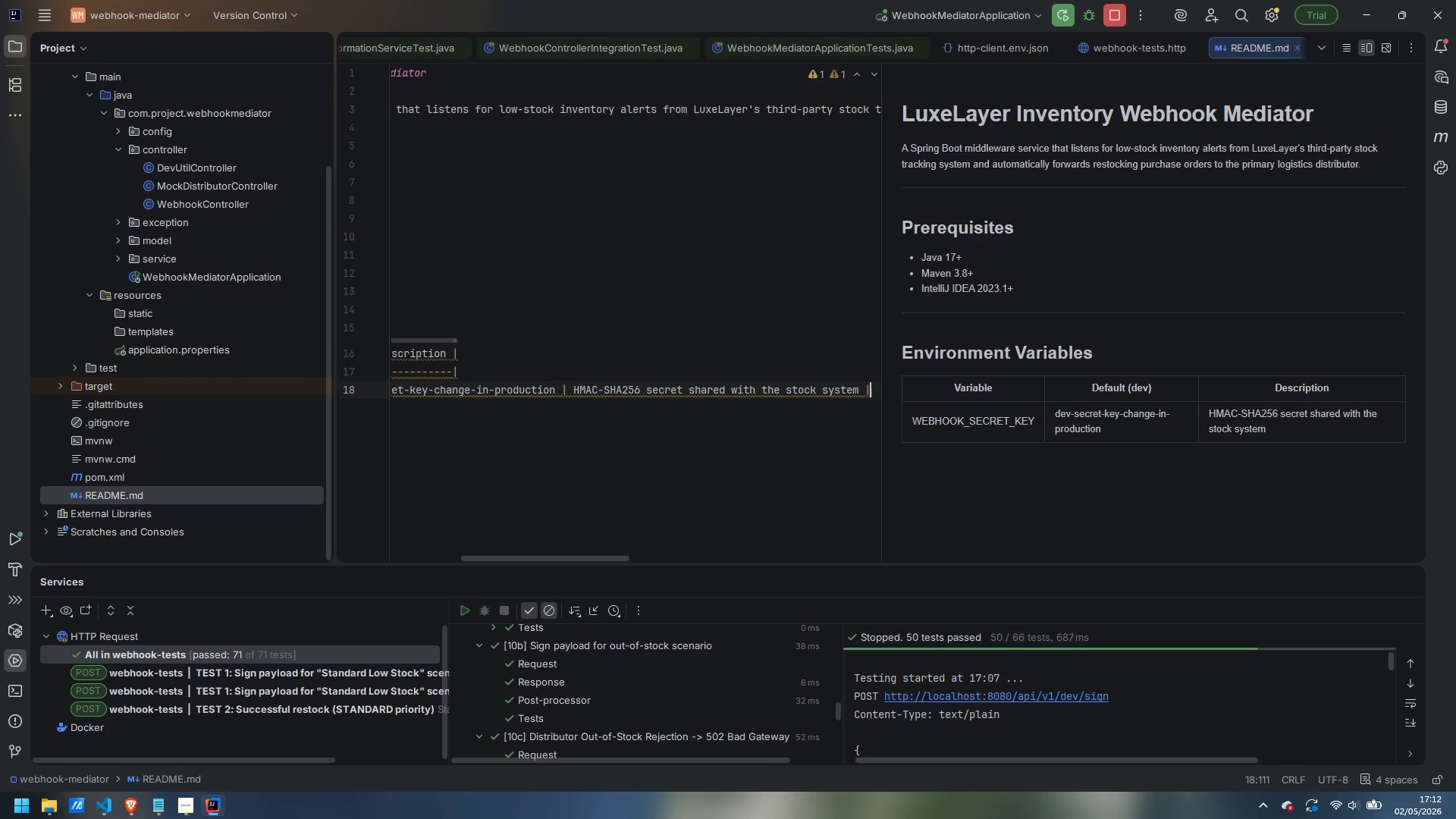 
key(Enter)
 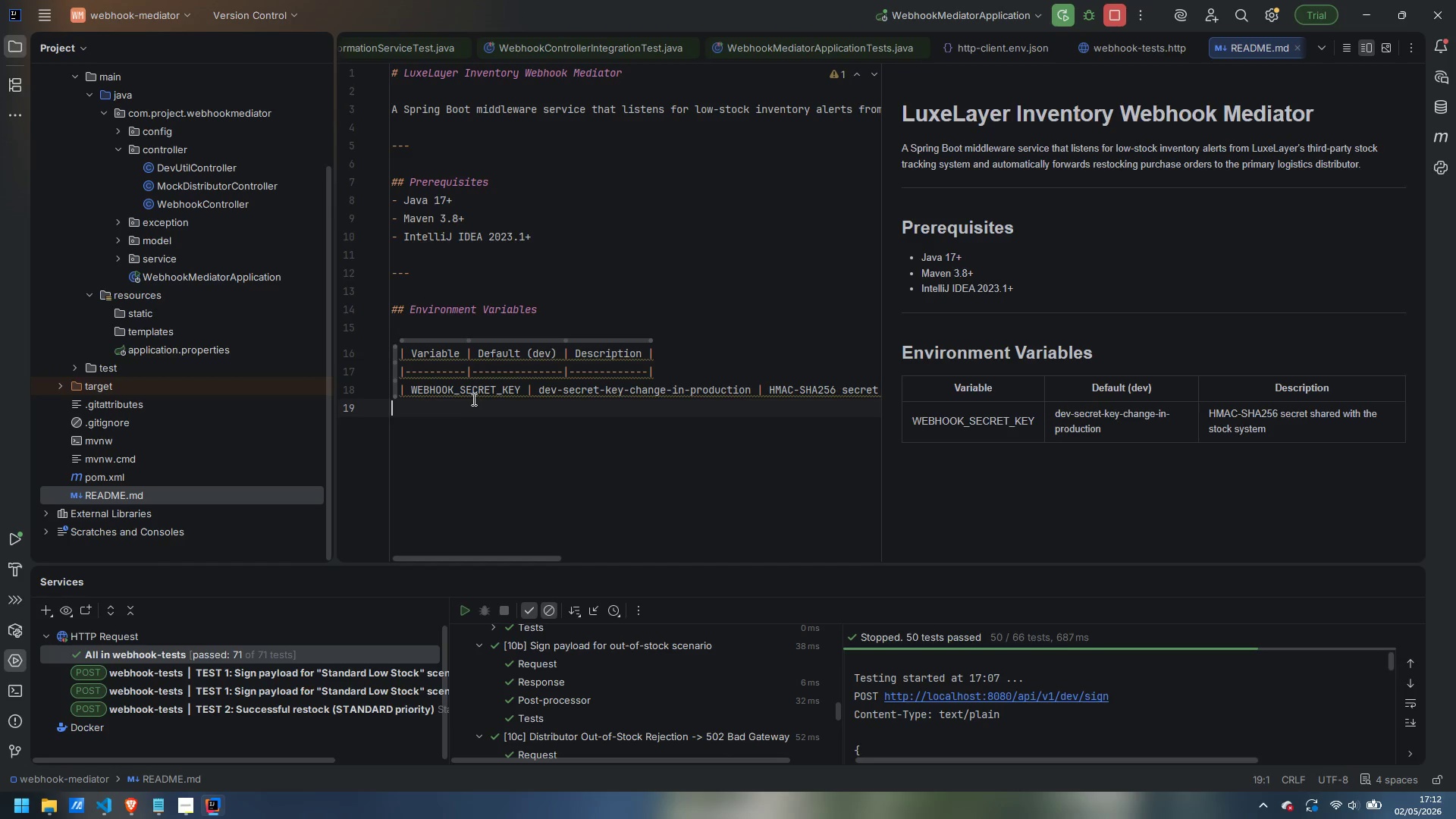 
wait(5.19)
 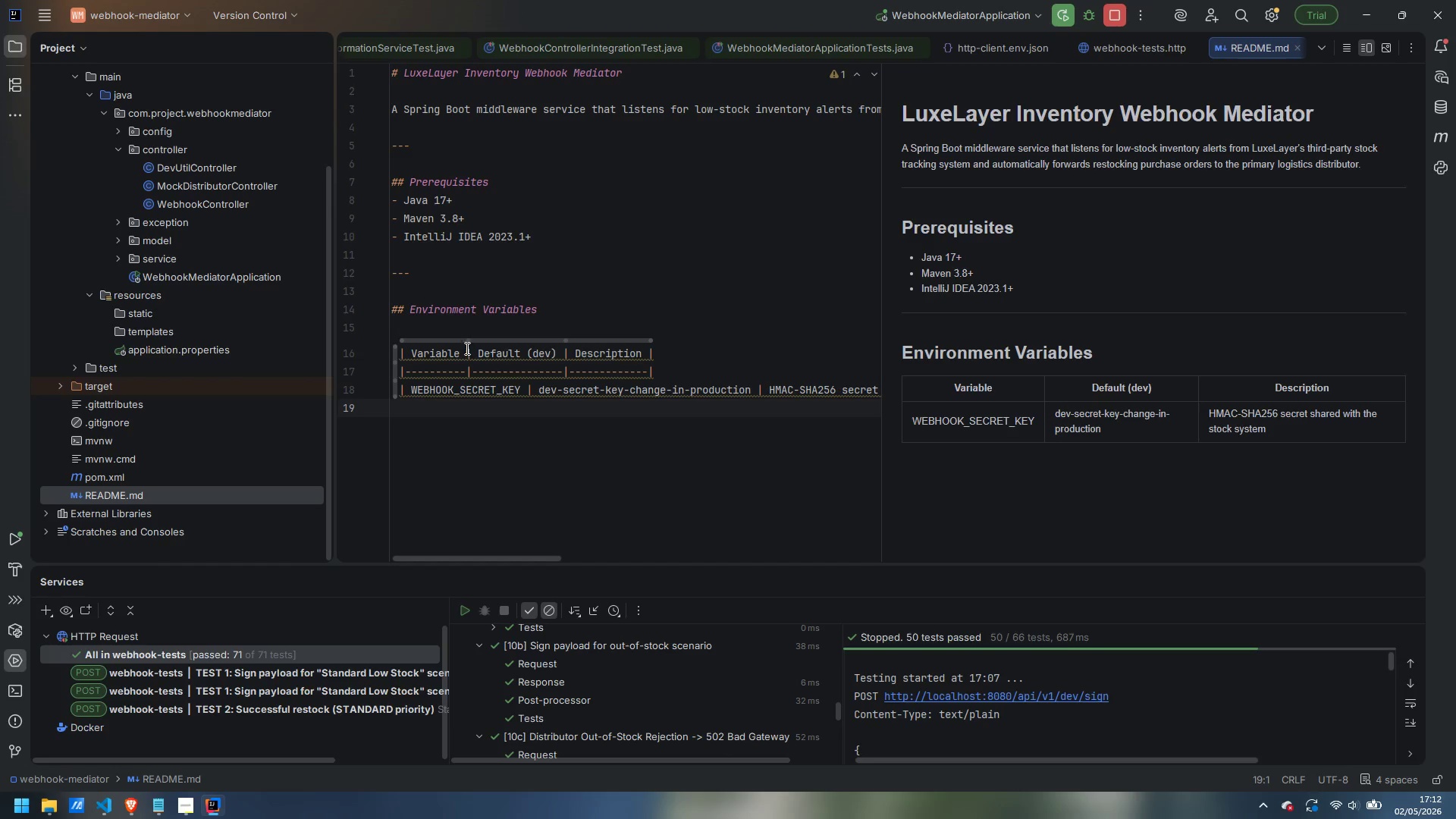 
double_click([463, 390])
 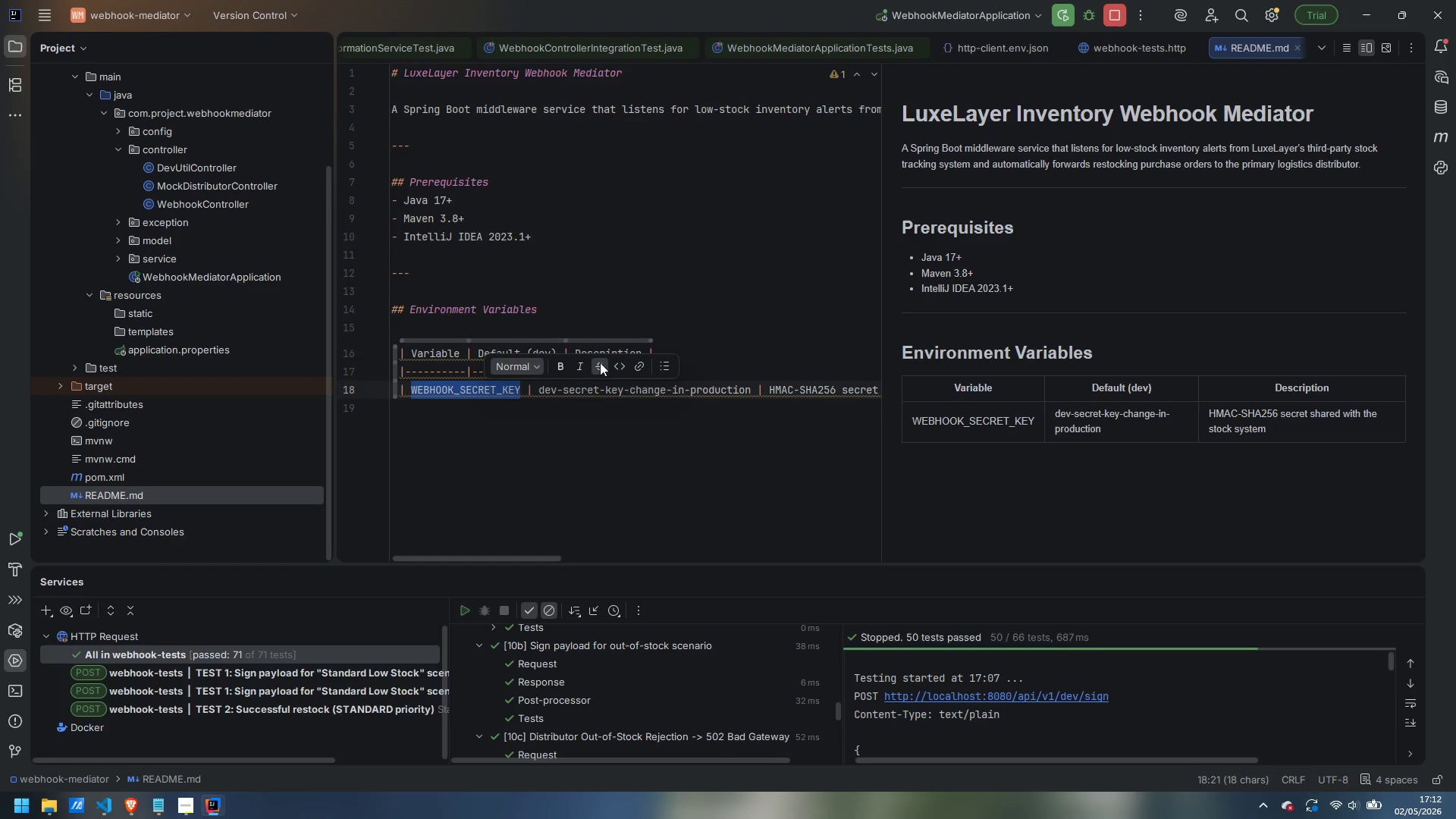 
mouse_move([599, 378])
 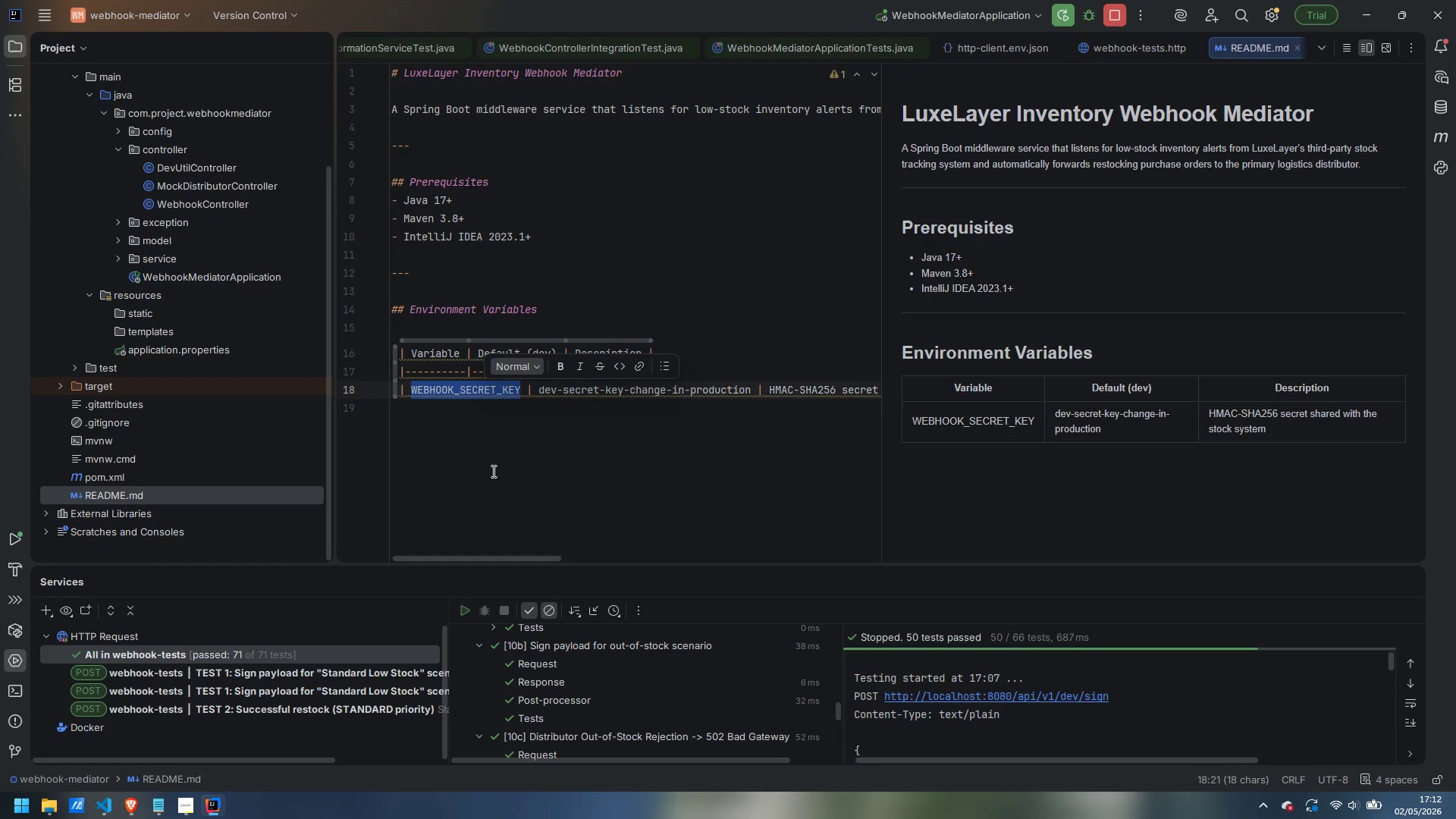 
key(Control+Shift+C)
 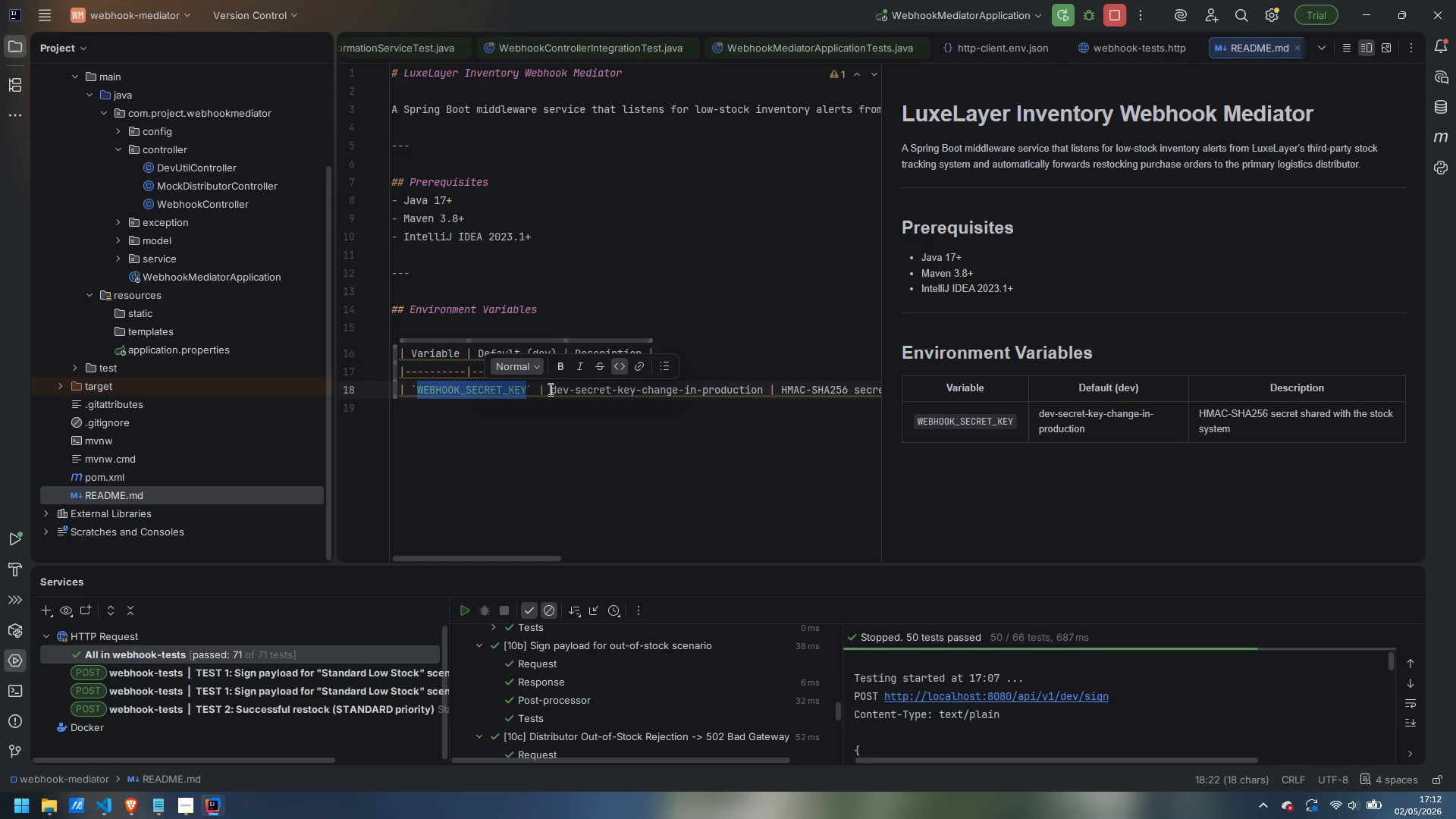 
left_click_drag(start_coordinate=[549, 389], to_coordinate=[762, 384])
 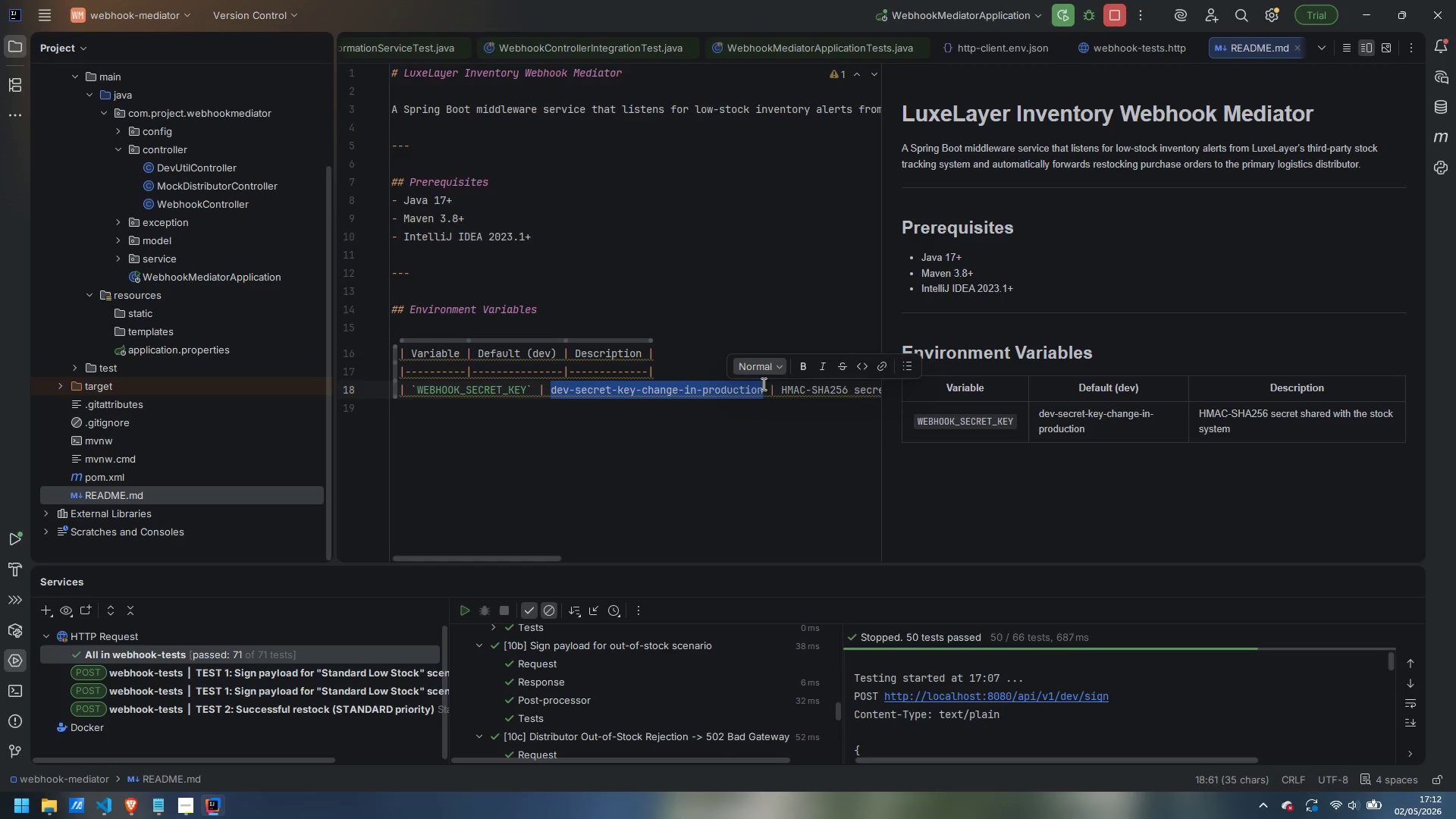 
key(Control+Shift+C)
 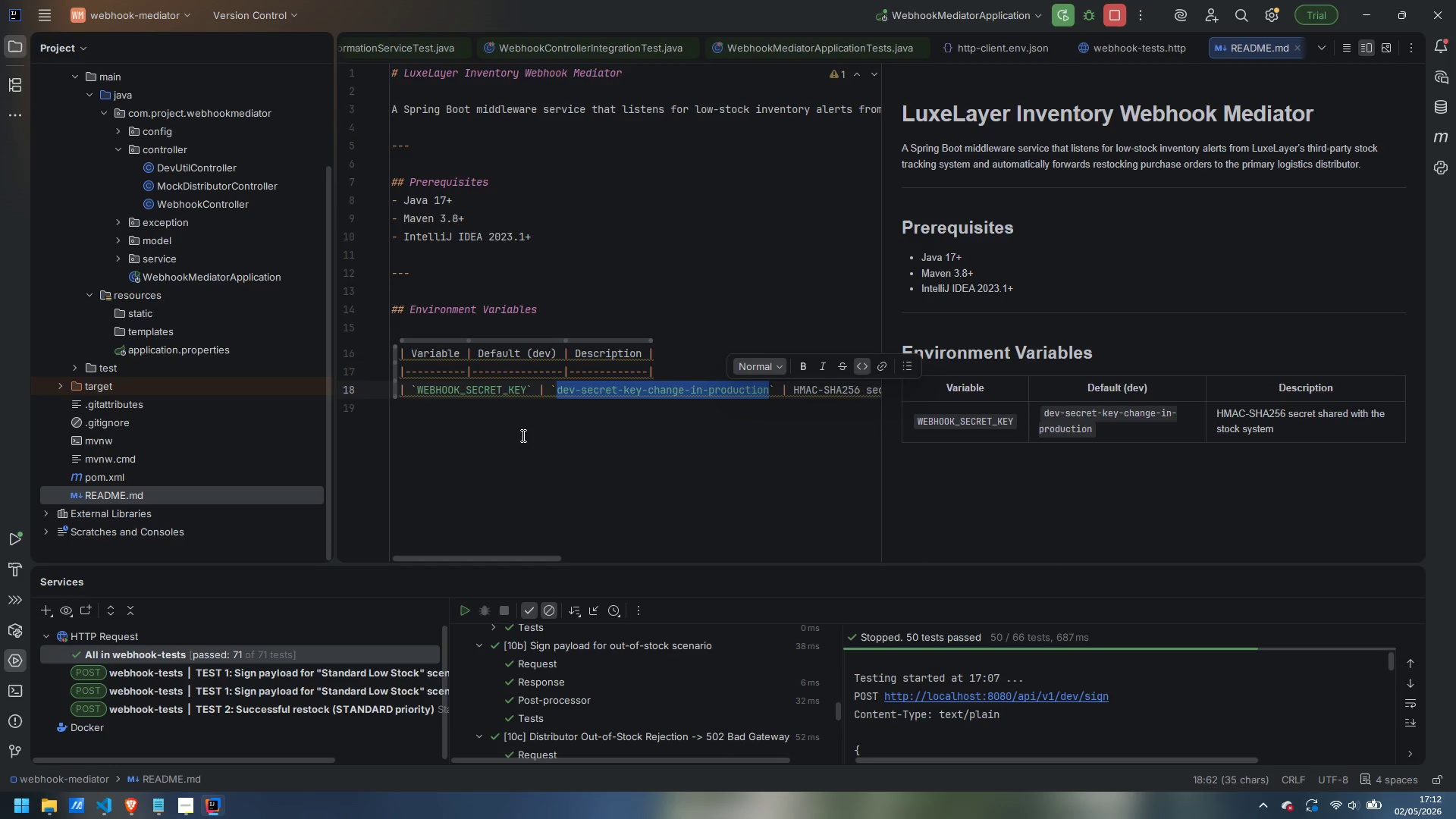 
left_click([495, 431])
 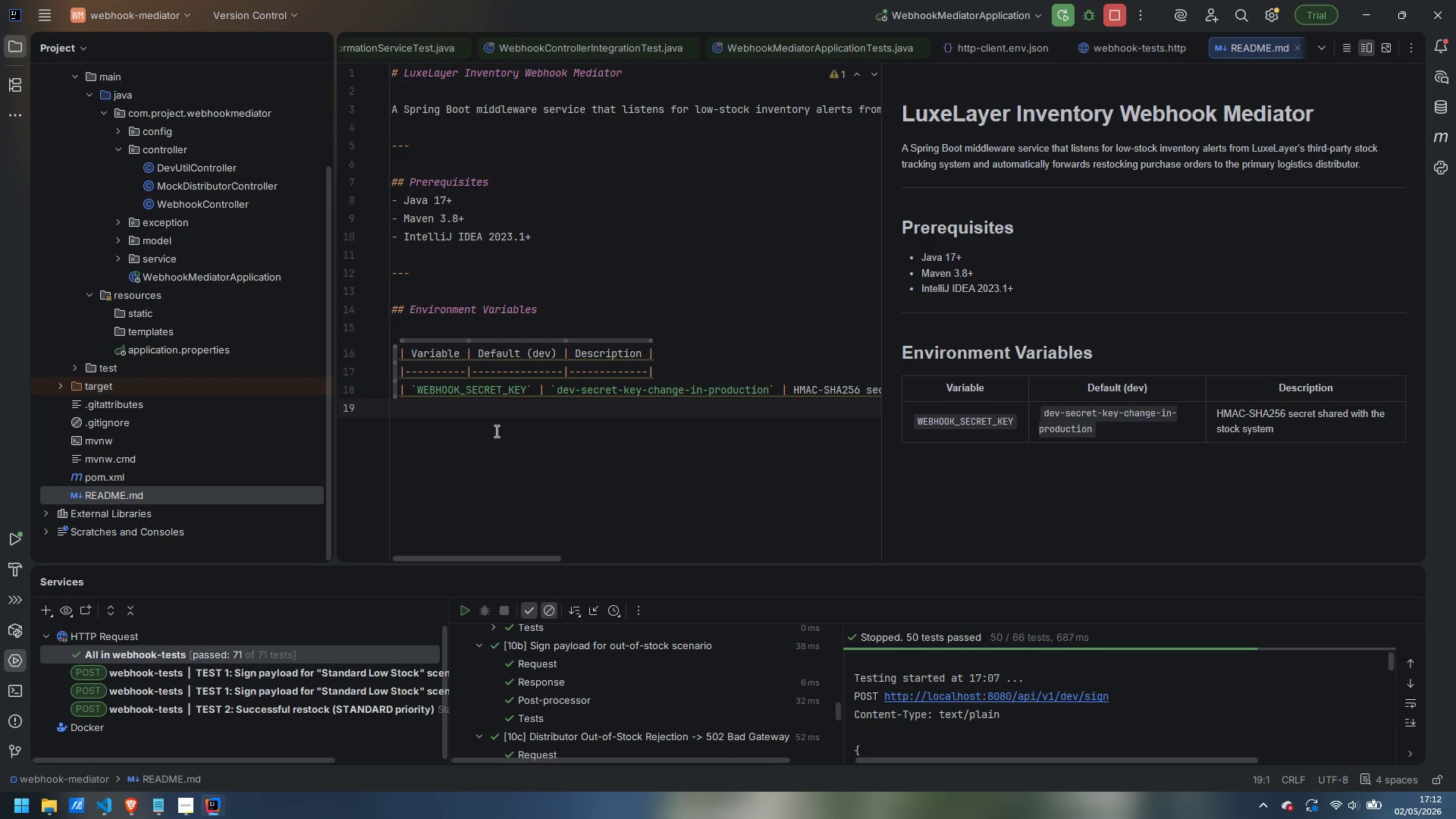 
type(| DISTREI)
key(Backspace)
key(Backspace)
type(IBUTOR_API_URL | http://localhost:8080)
key(Backspace)
key(Backspace)
 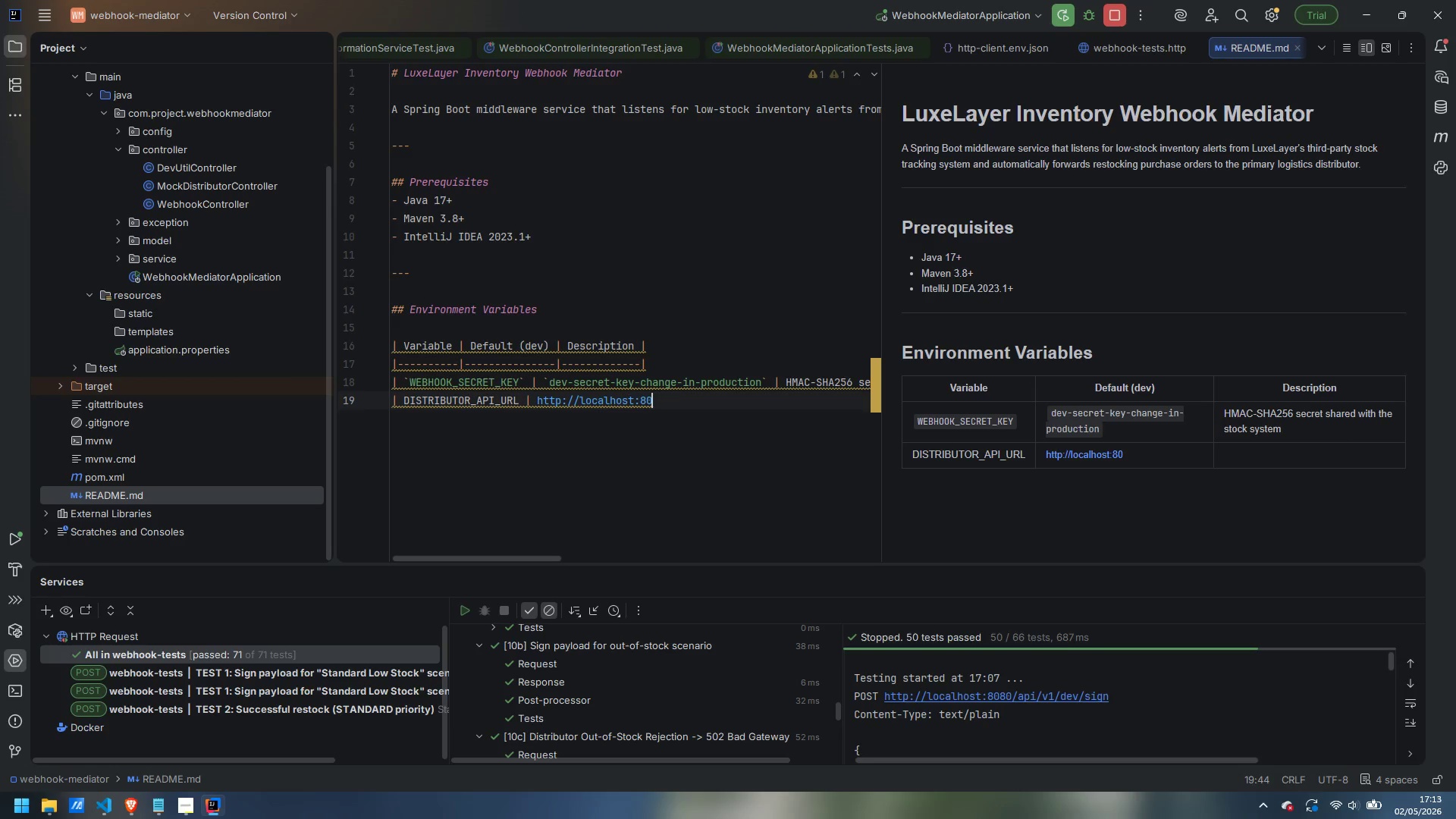 
wait(5.11)
 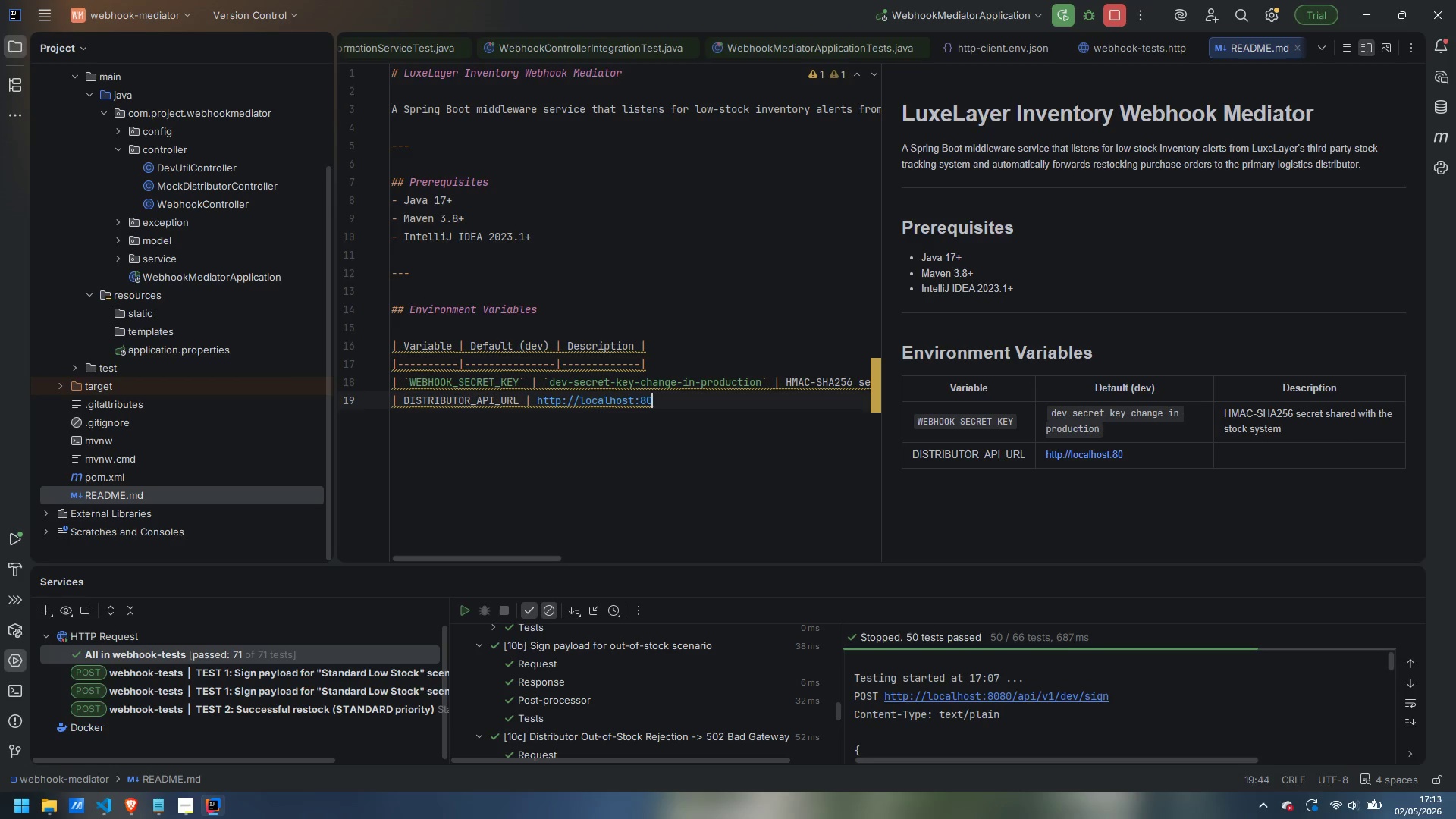 
type(80)
 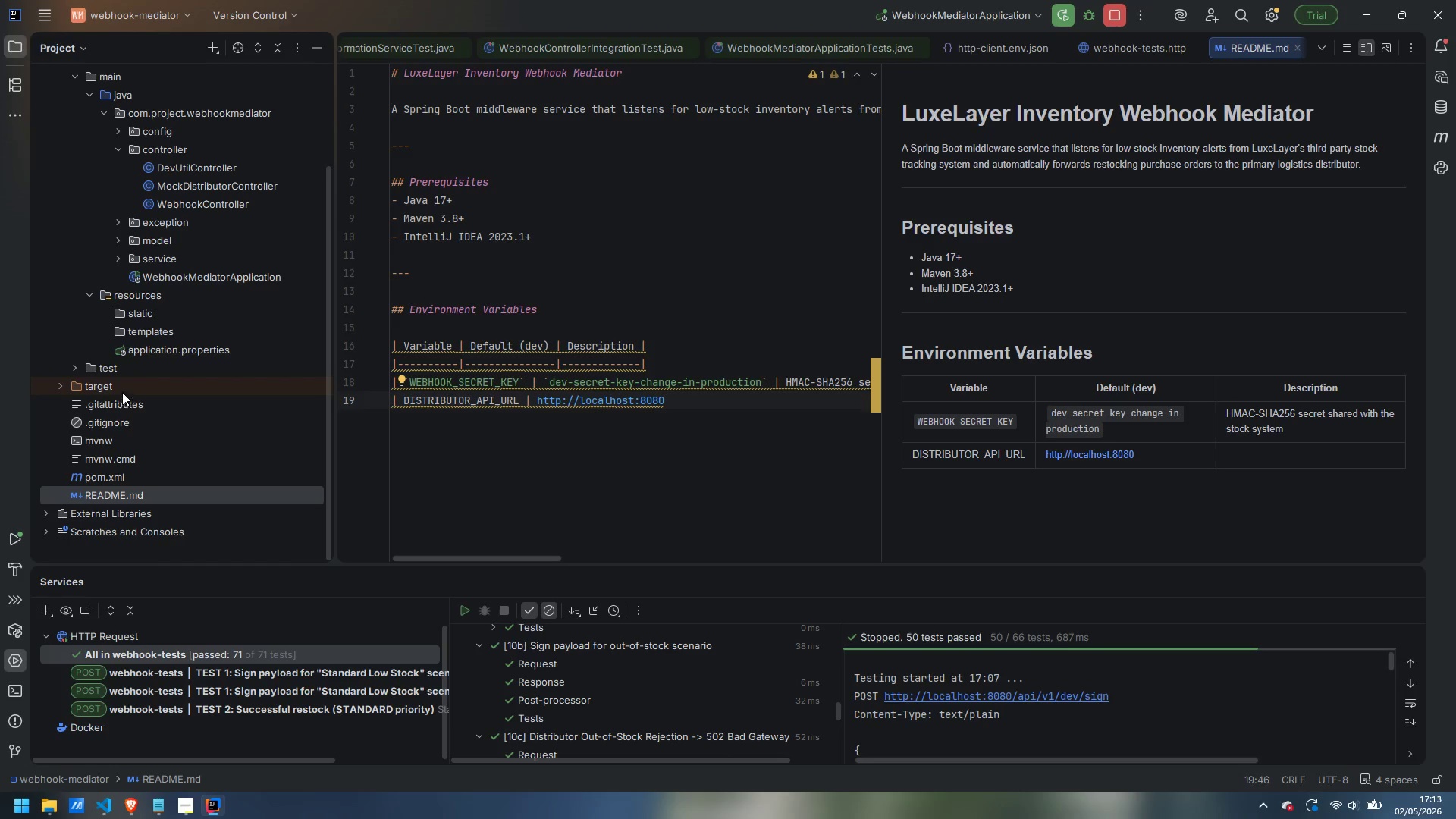 
double_click([140, 350])
 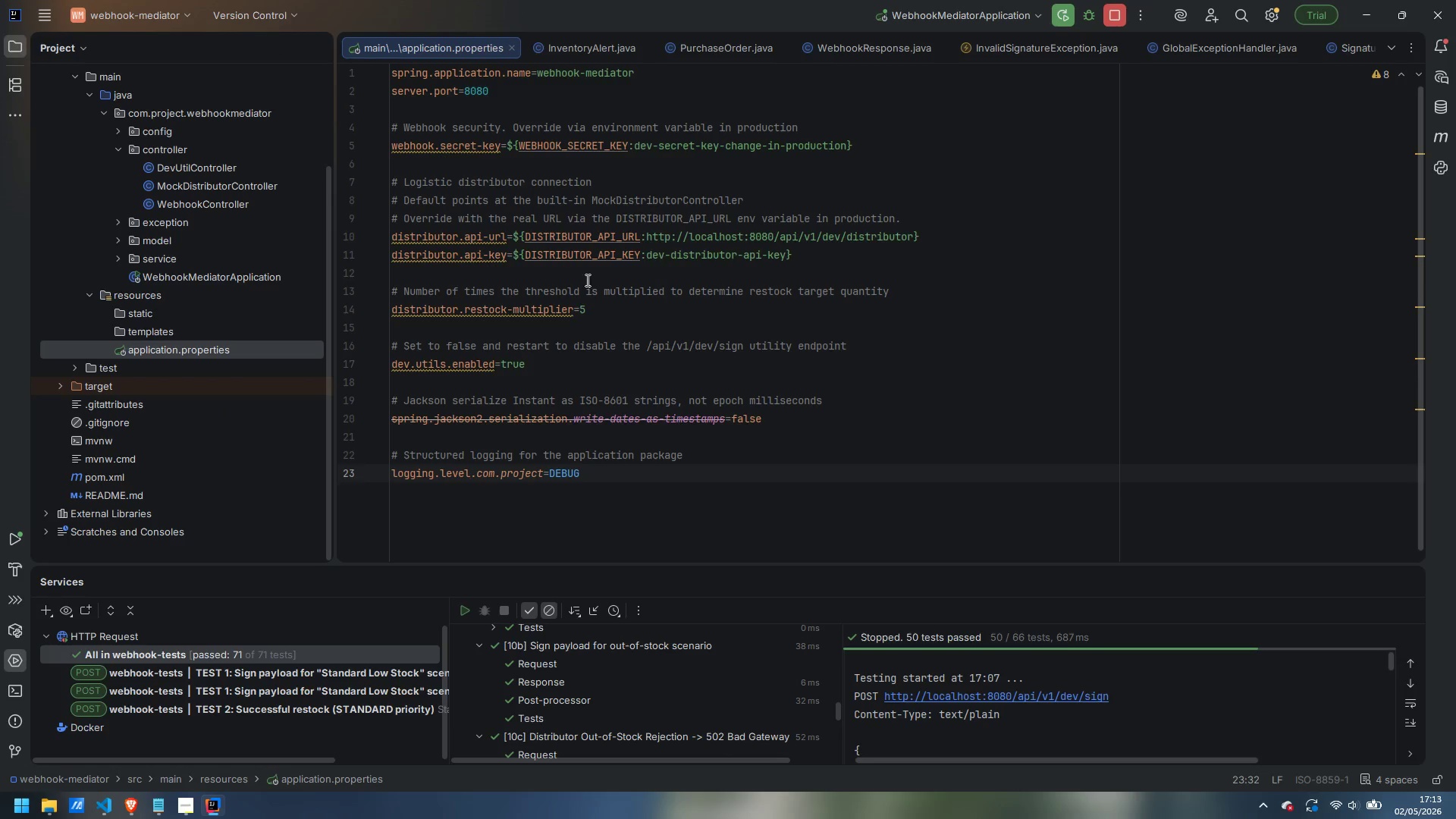 
wait(7.78)
 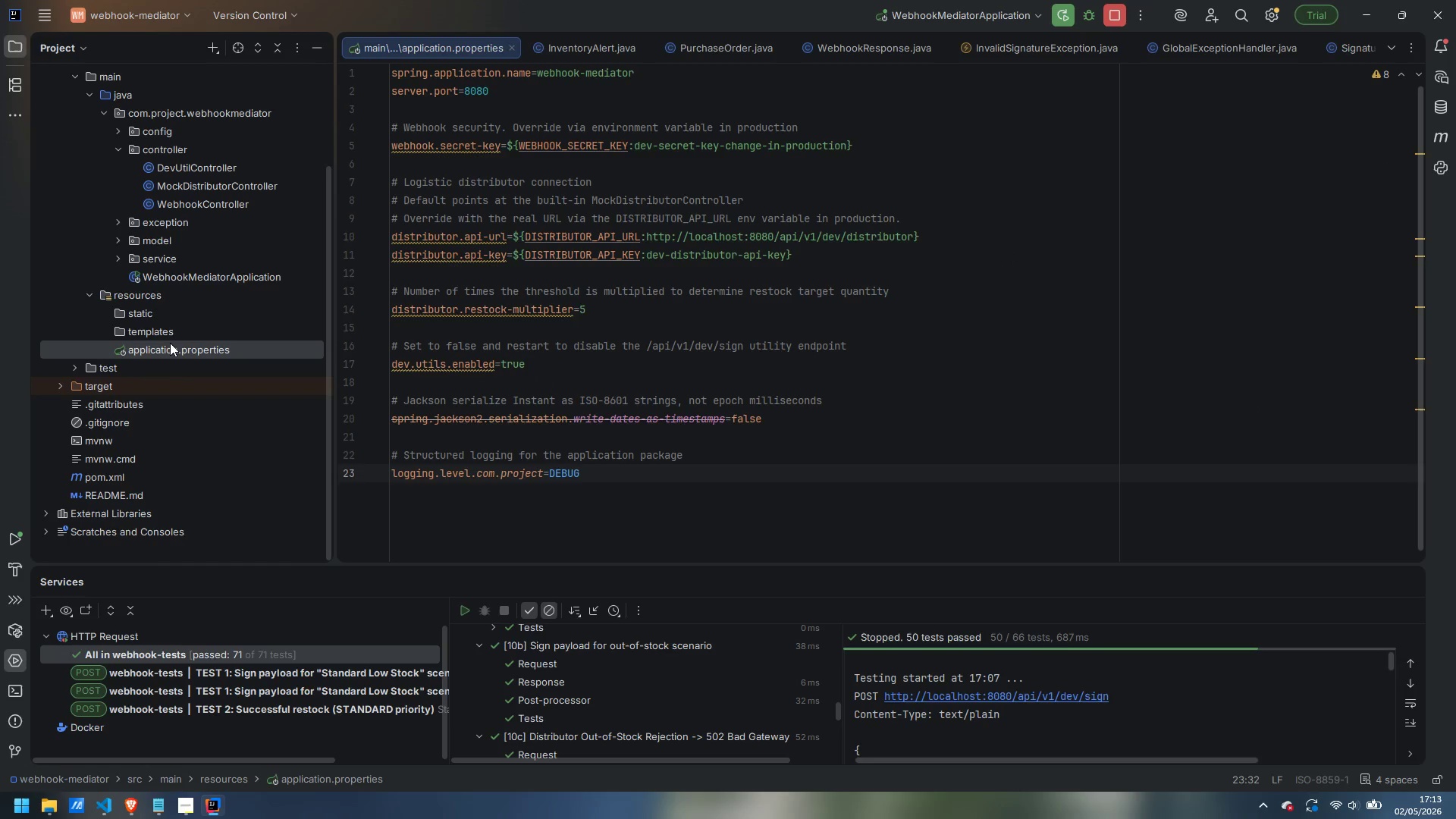 
left_click_drag(start_coordinate=[912, 235], to_coordinate=[774, 241])
 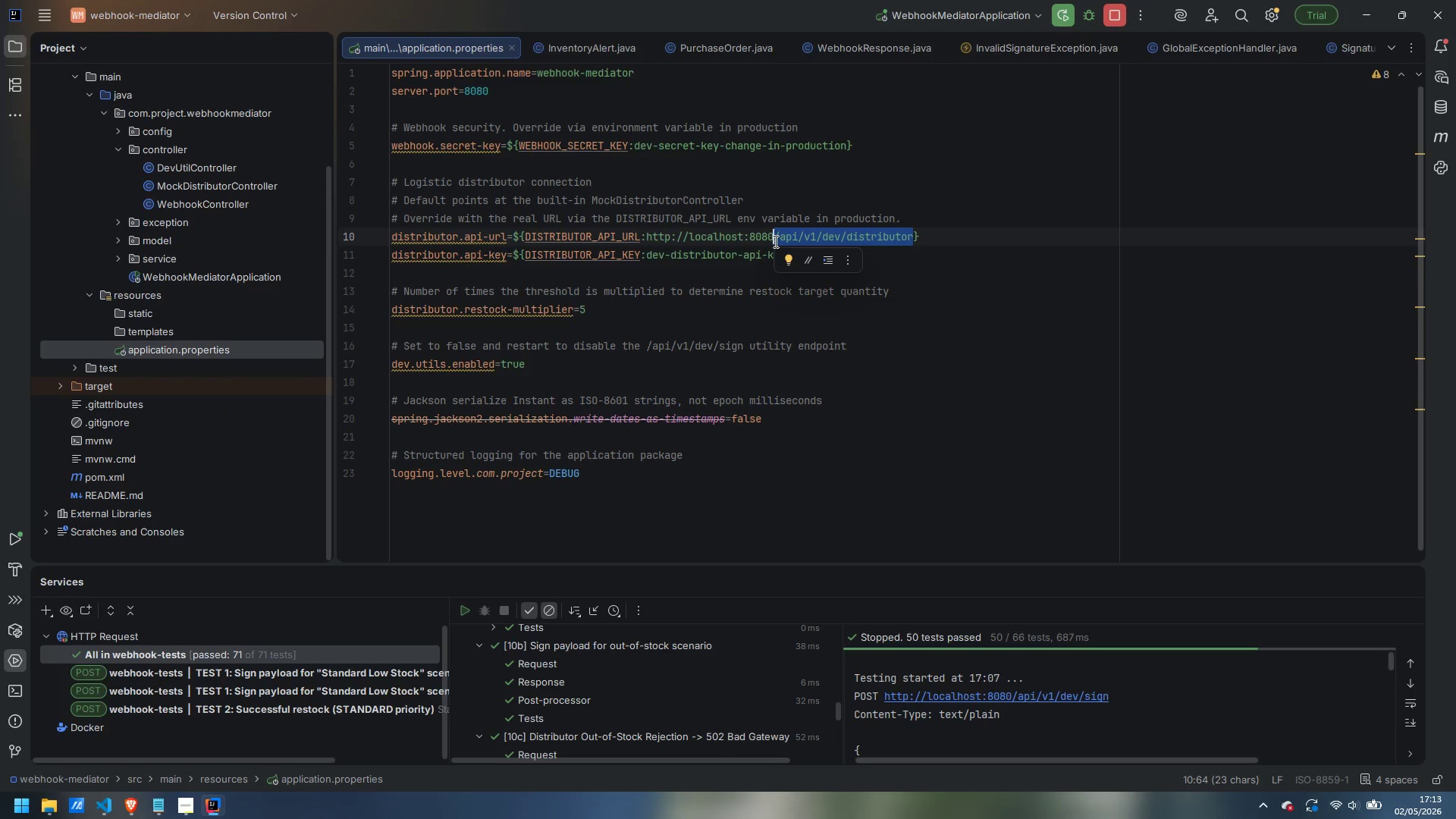 
key(Control+C)
 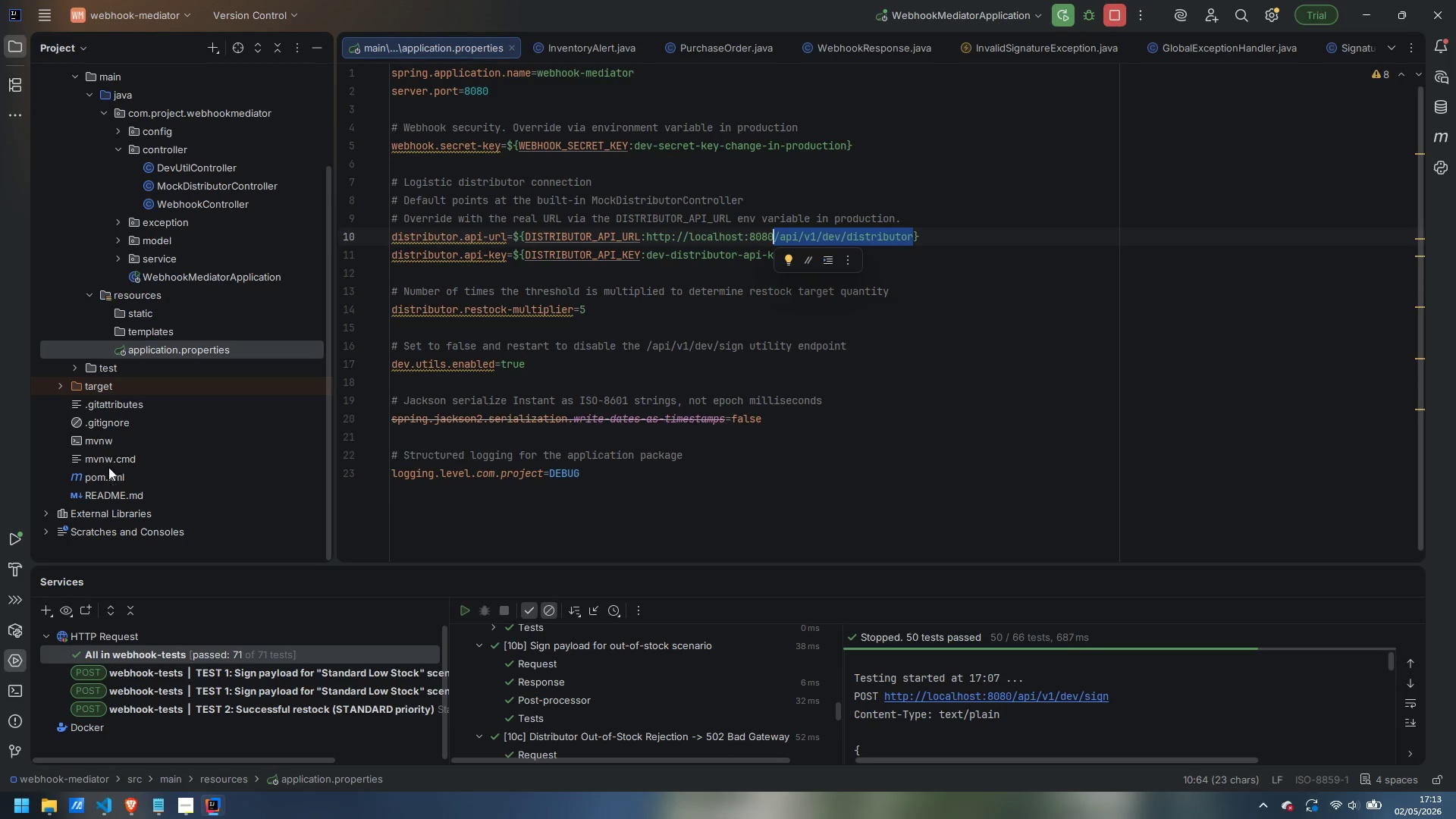 
double_click([111, 497])
 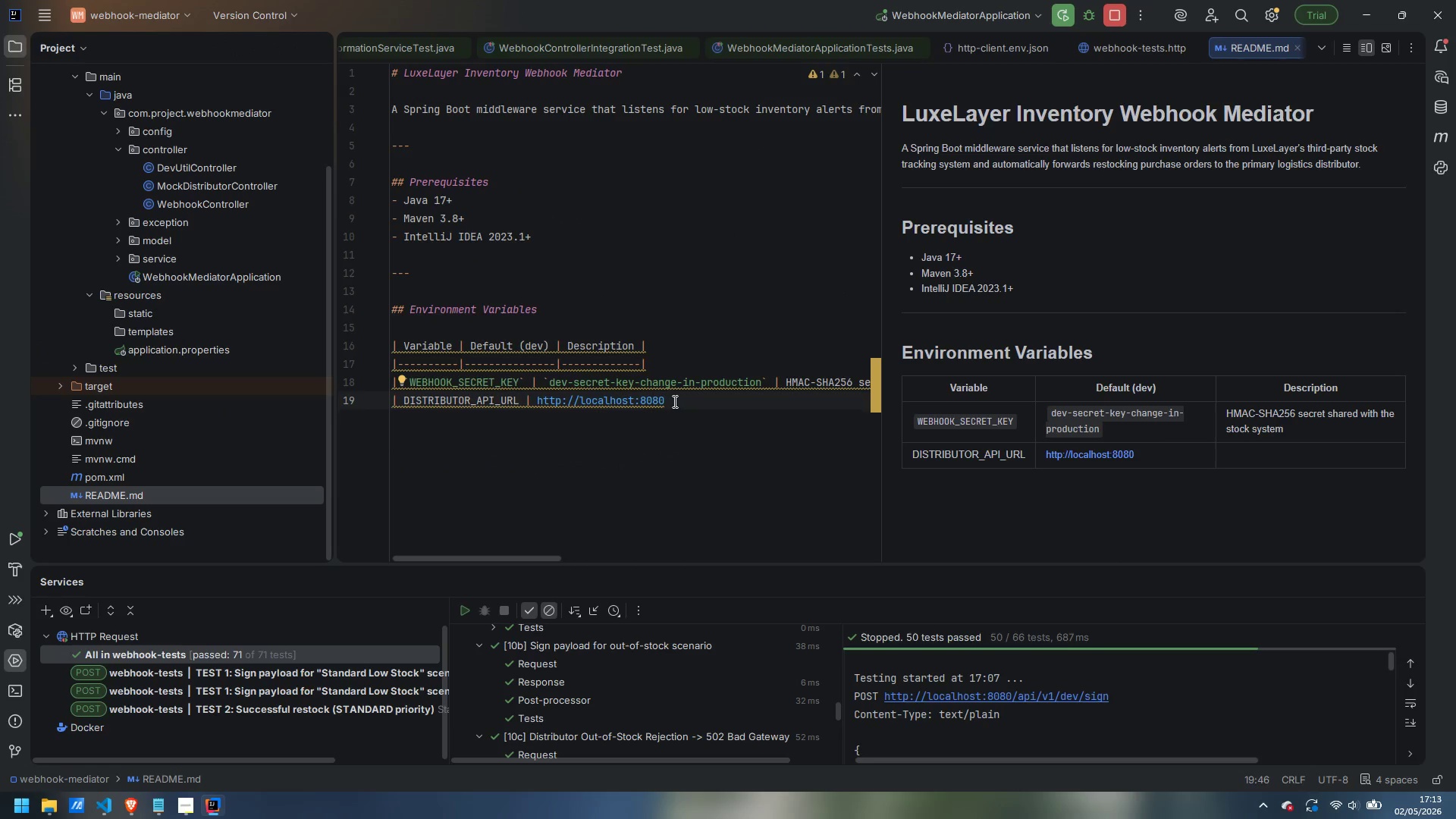 
key(Control+V)
 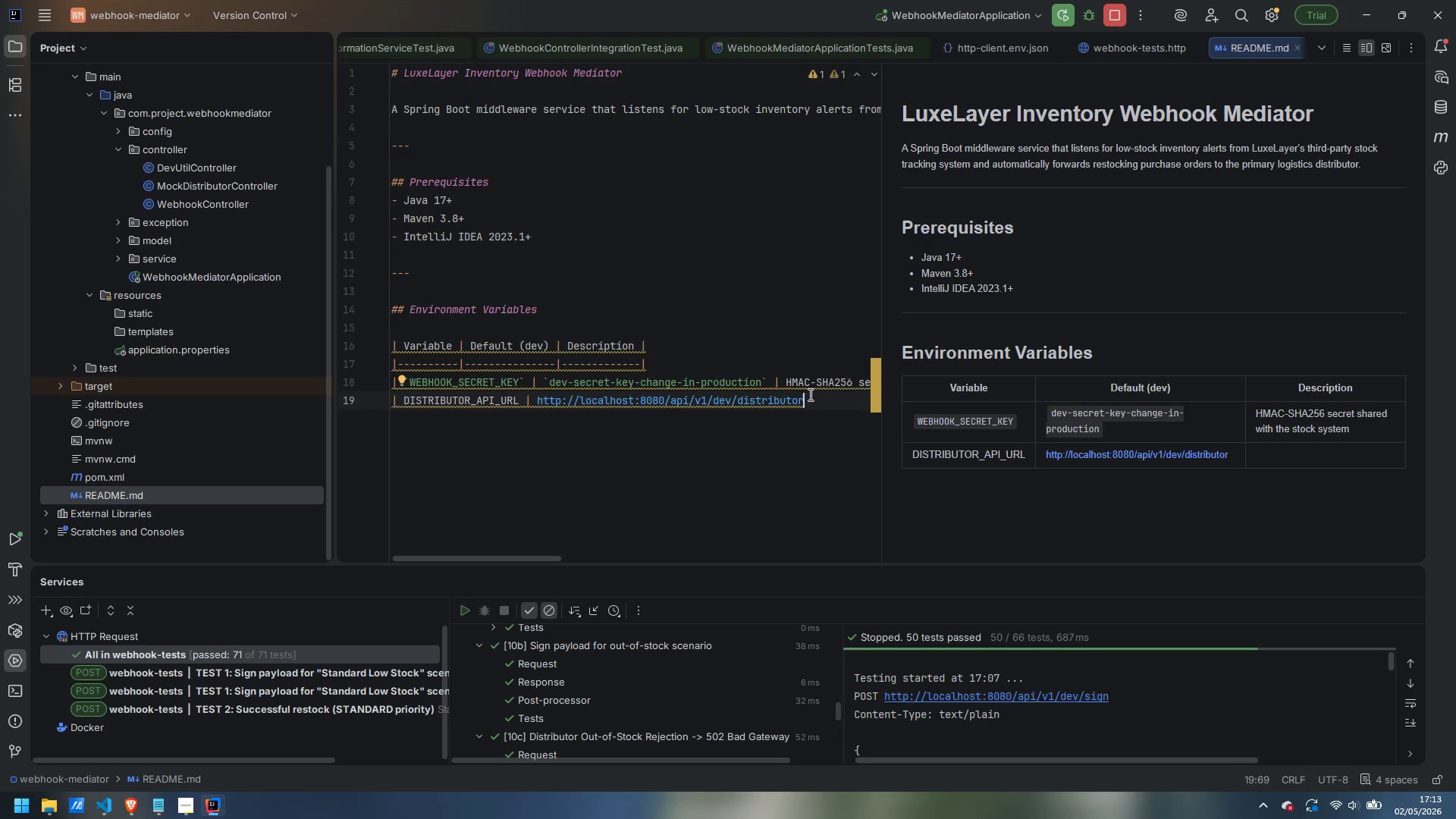 
type( | Base URL of the logs)
key(Backspace)
type(istoc)
key(Backspace)
key(Backspace)
type(icsdistributopr)
key(Backspace)
key(Backspace)
type(rs)
 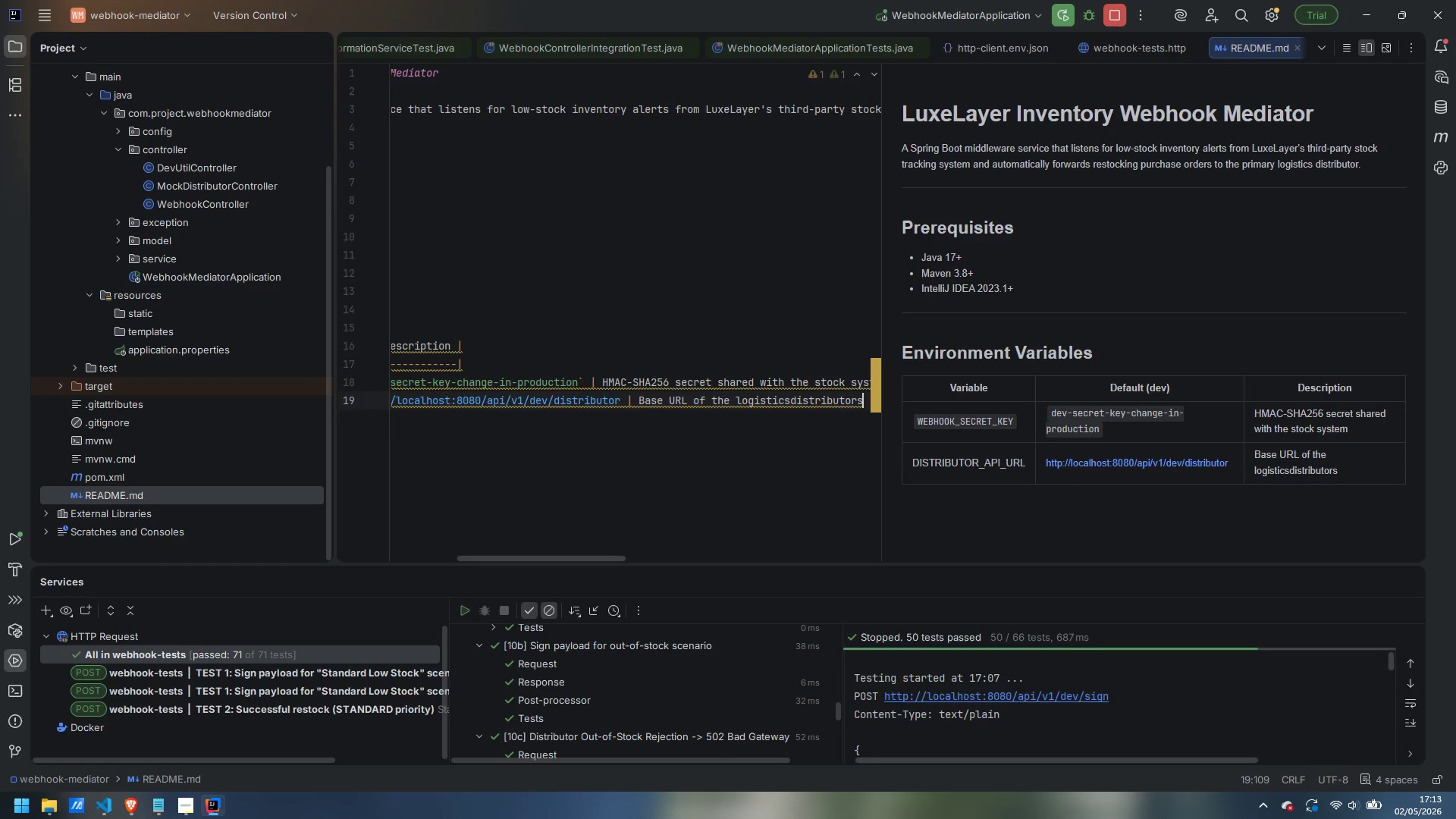 
key(ArrowLeft)
 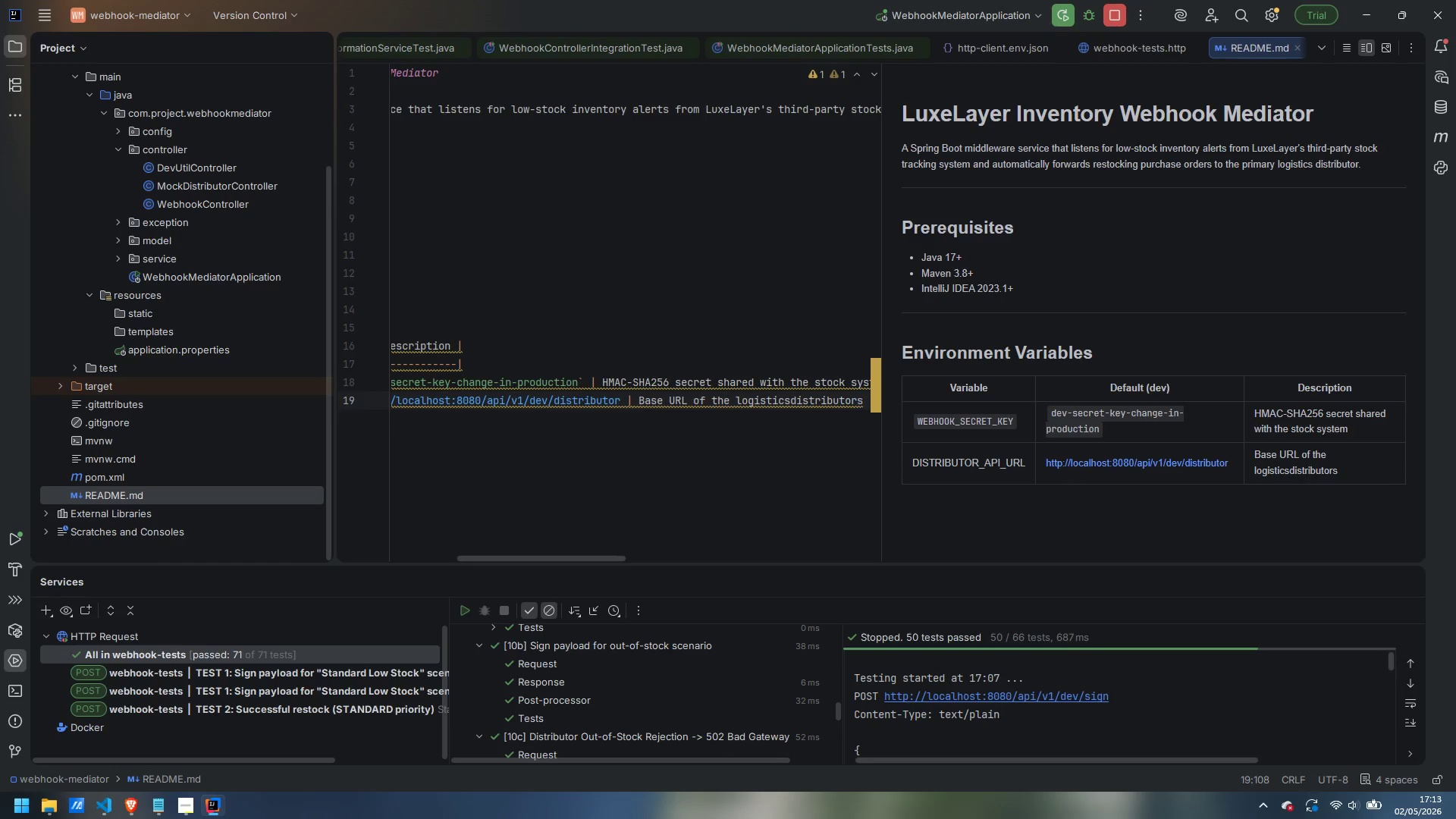 
key(Quote)
 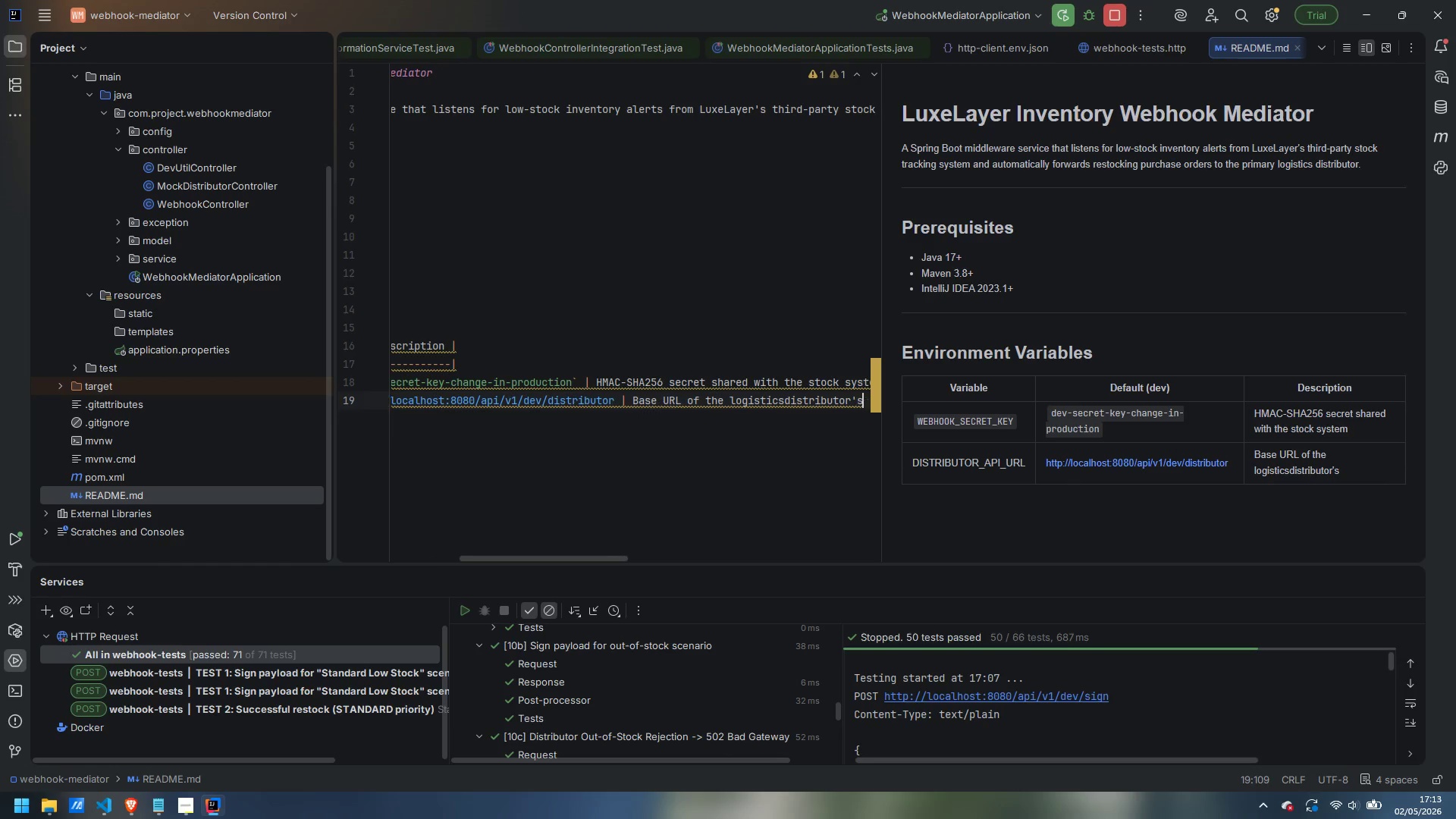 
key(ArrowRight)
 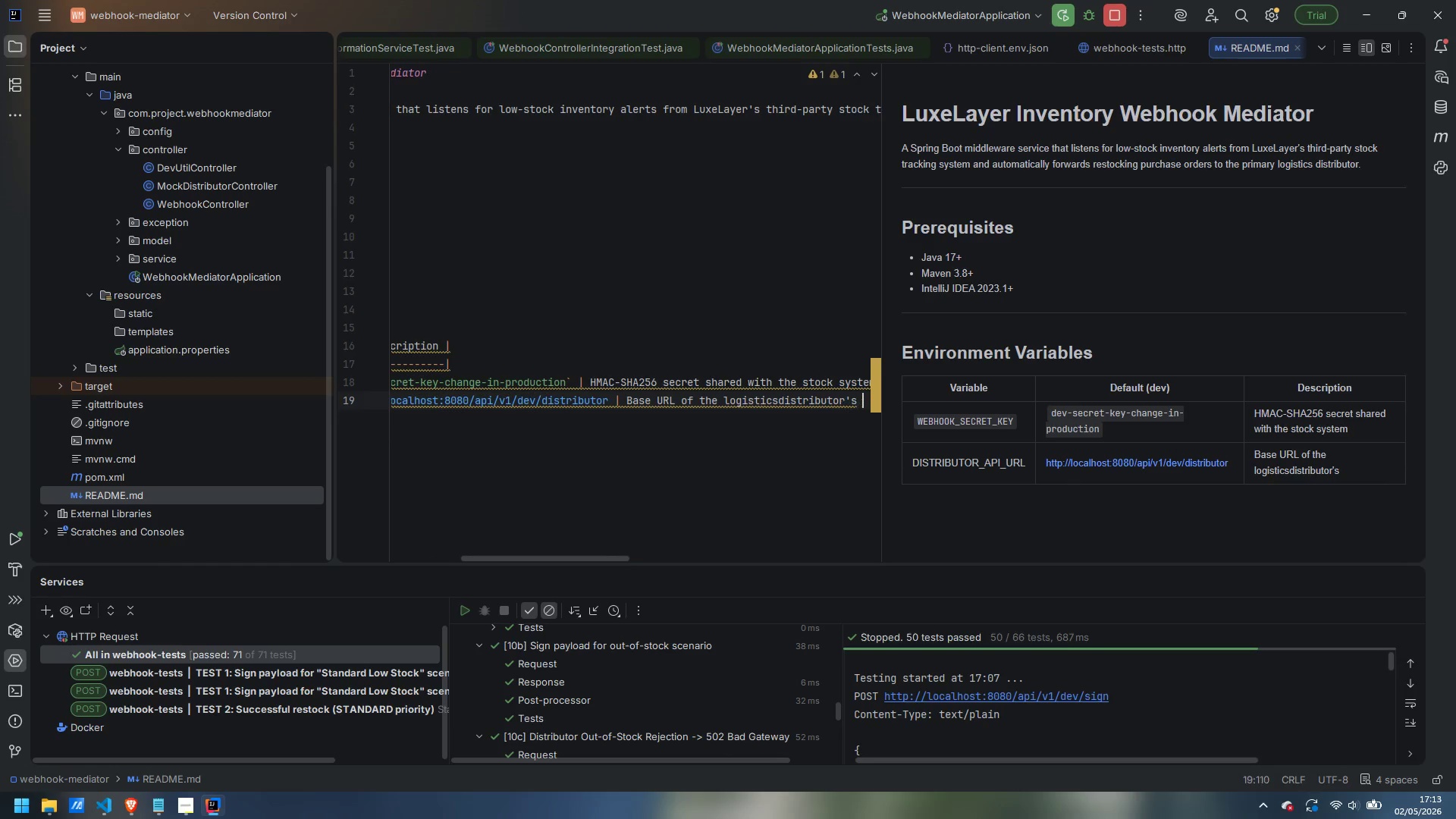 
type( REST API |)
 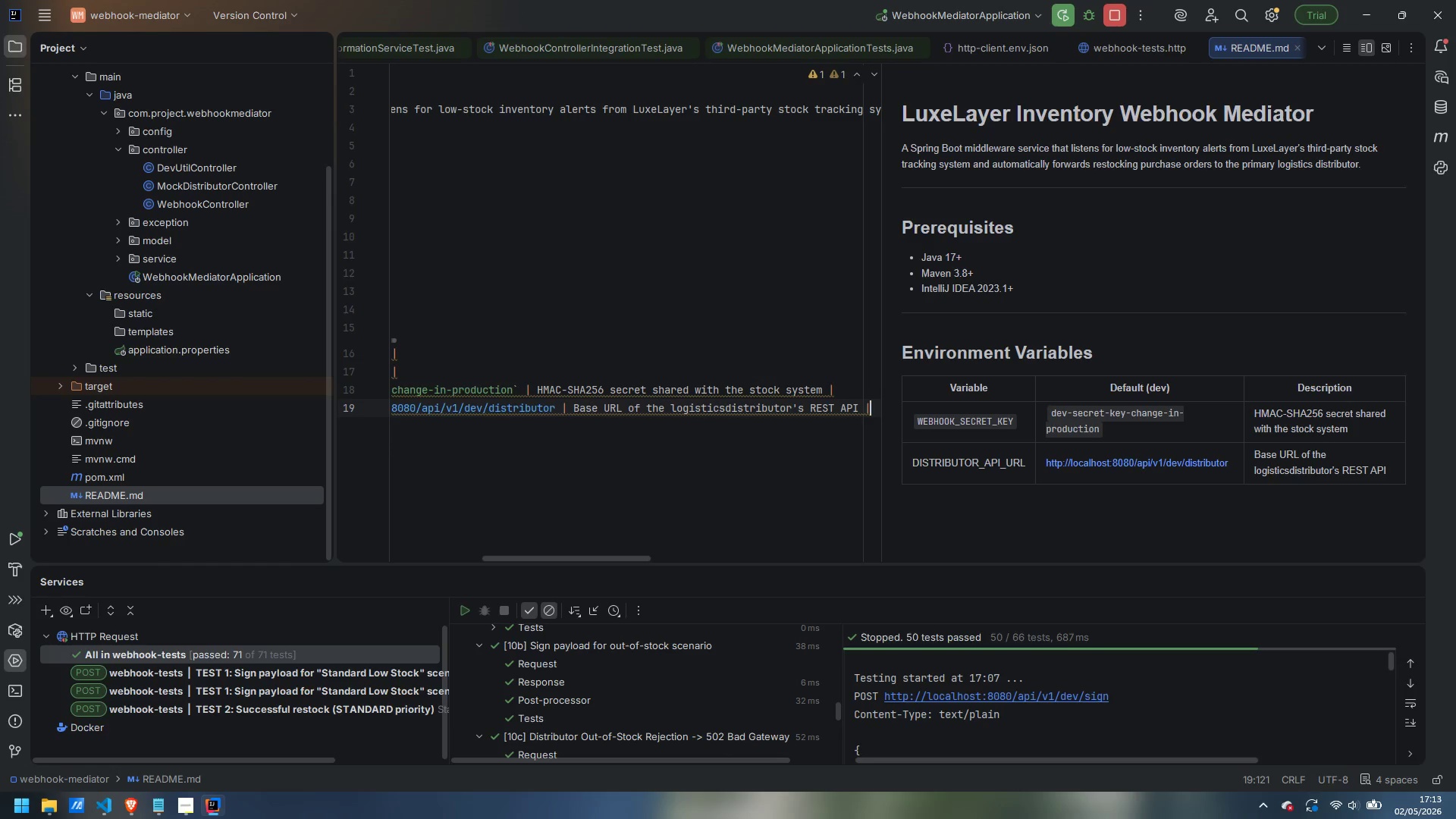 
left_click([726, 408])
 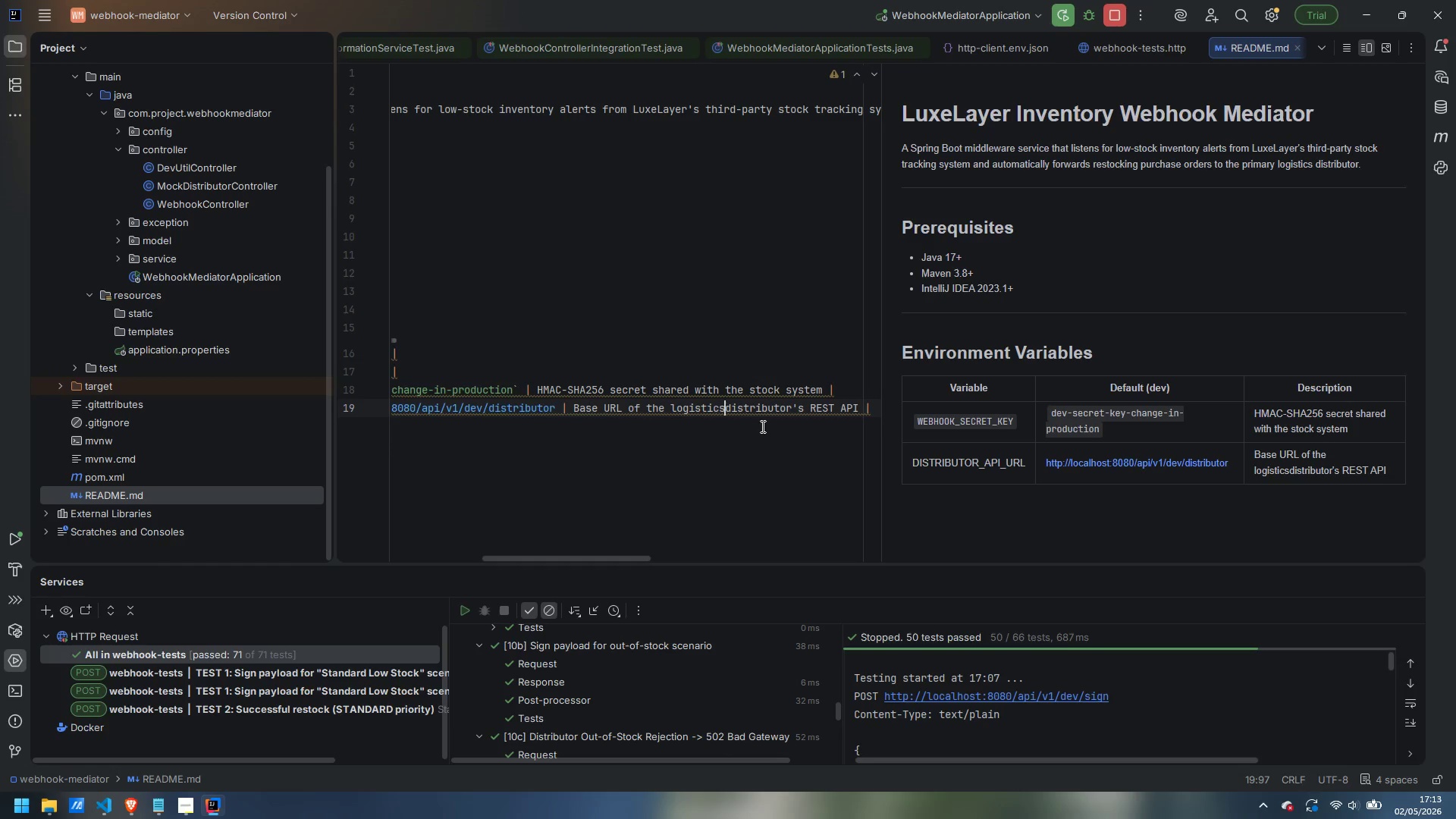 
key(Space)
 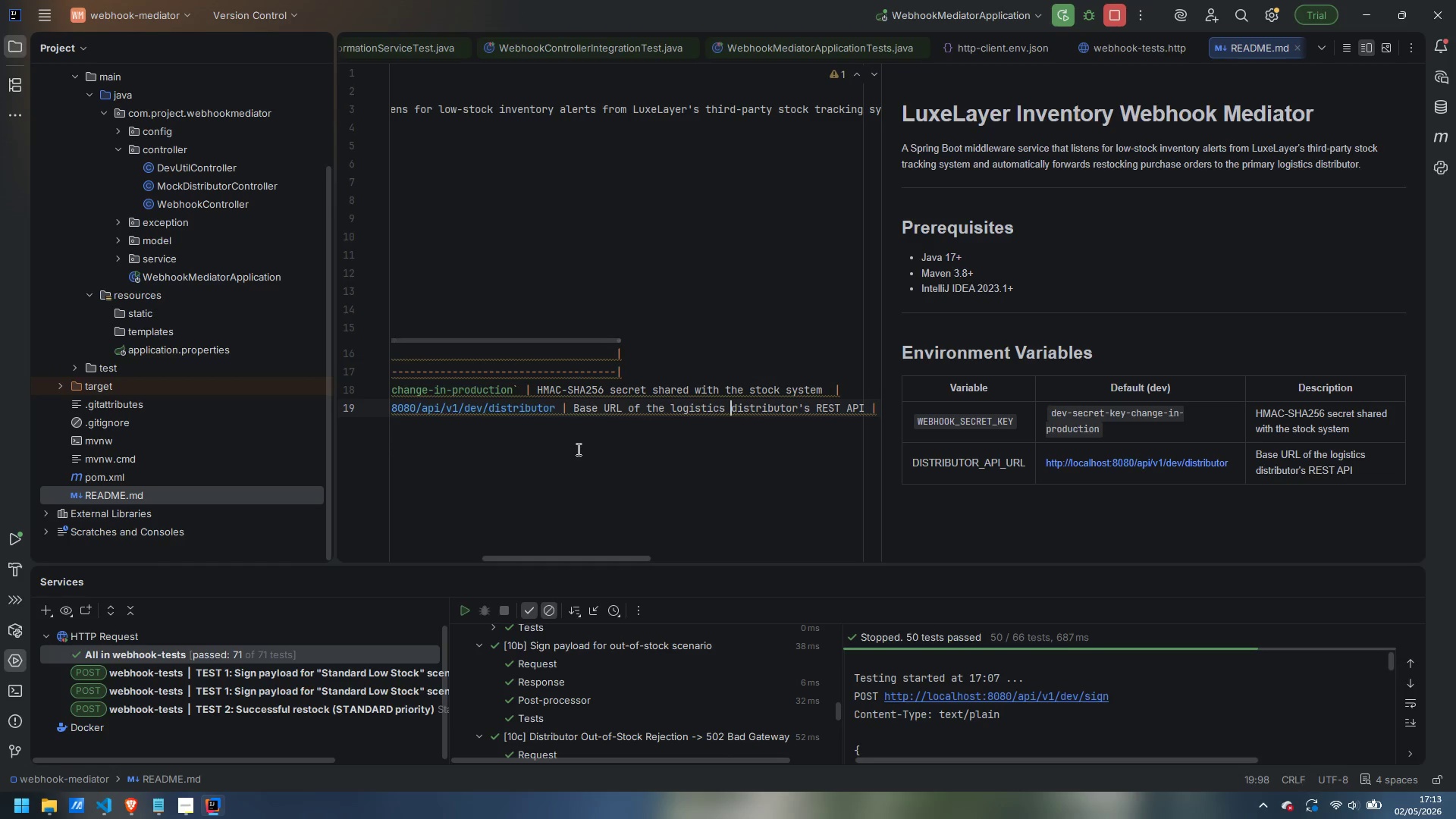 
key(Shift+ShiftLeft)
 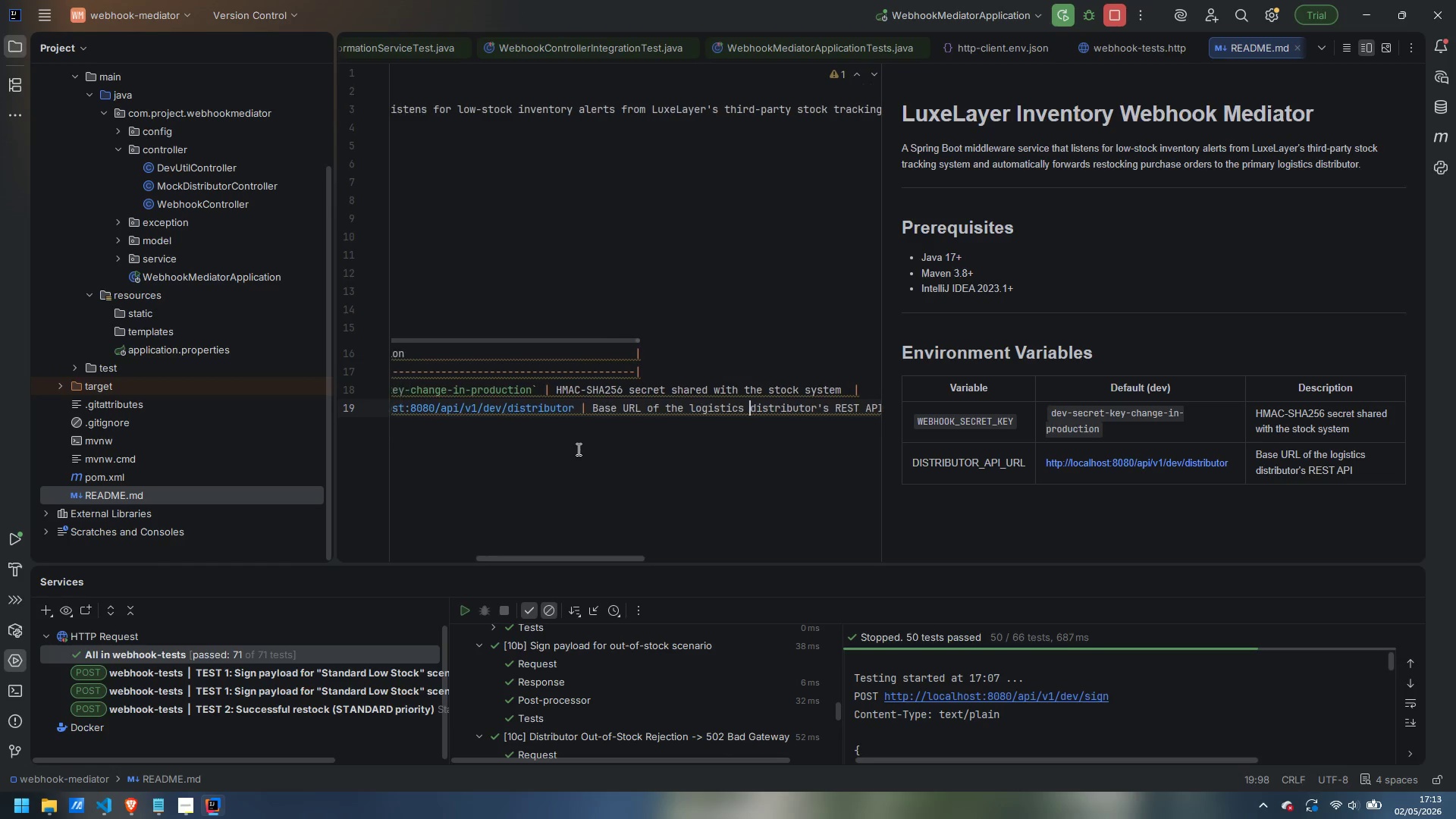 
hold_key(key=ShiftLeft, duration=1.81)
scroll: coordinate [577, 449], scroll_direction: up, amount: 20.0
 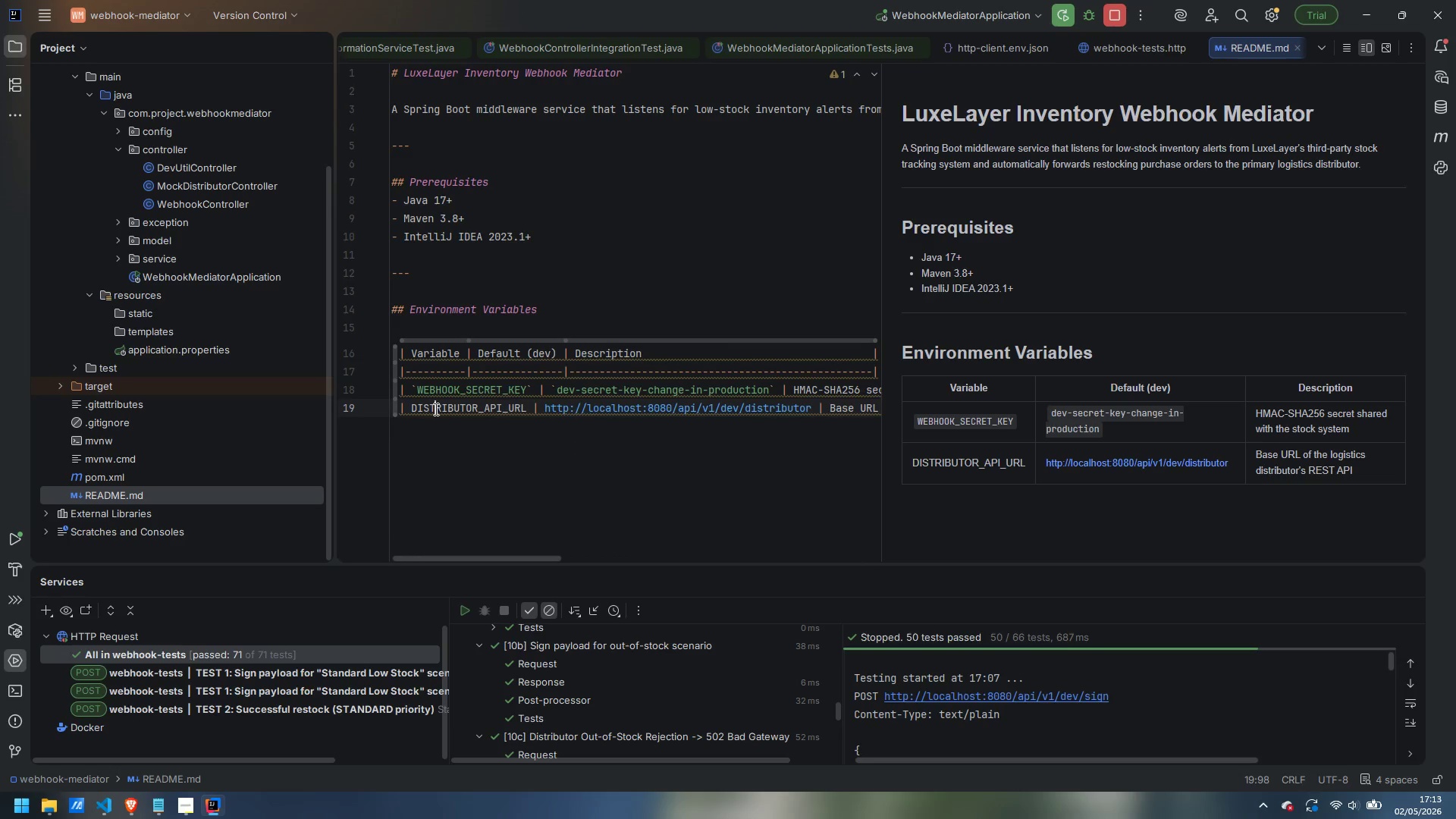 
double_click([435, 409])
 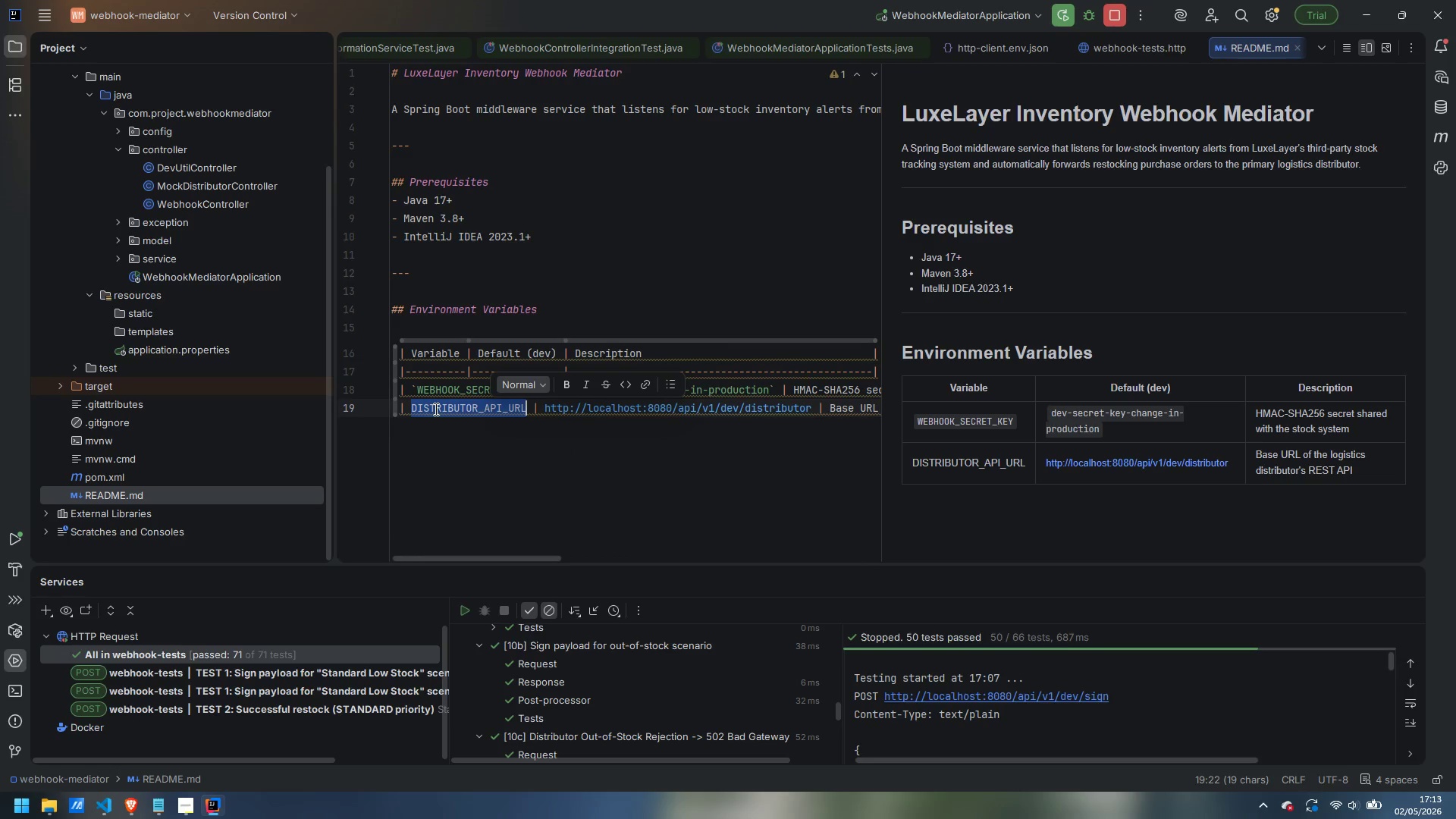 
hold_key(key=ControlLeft, duration=0.47)
 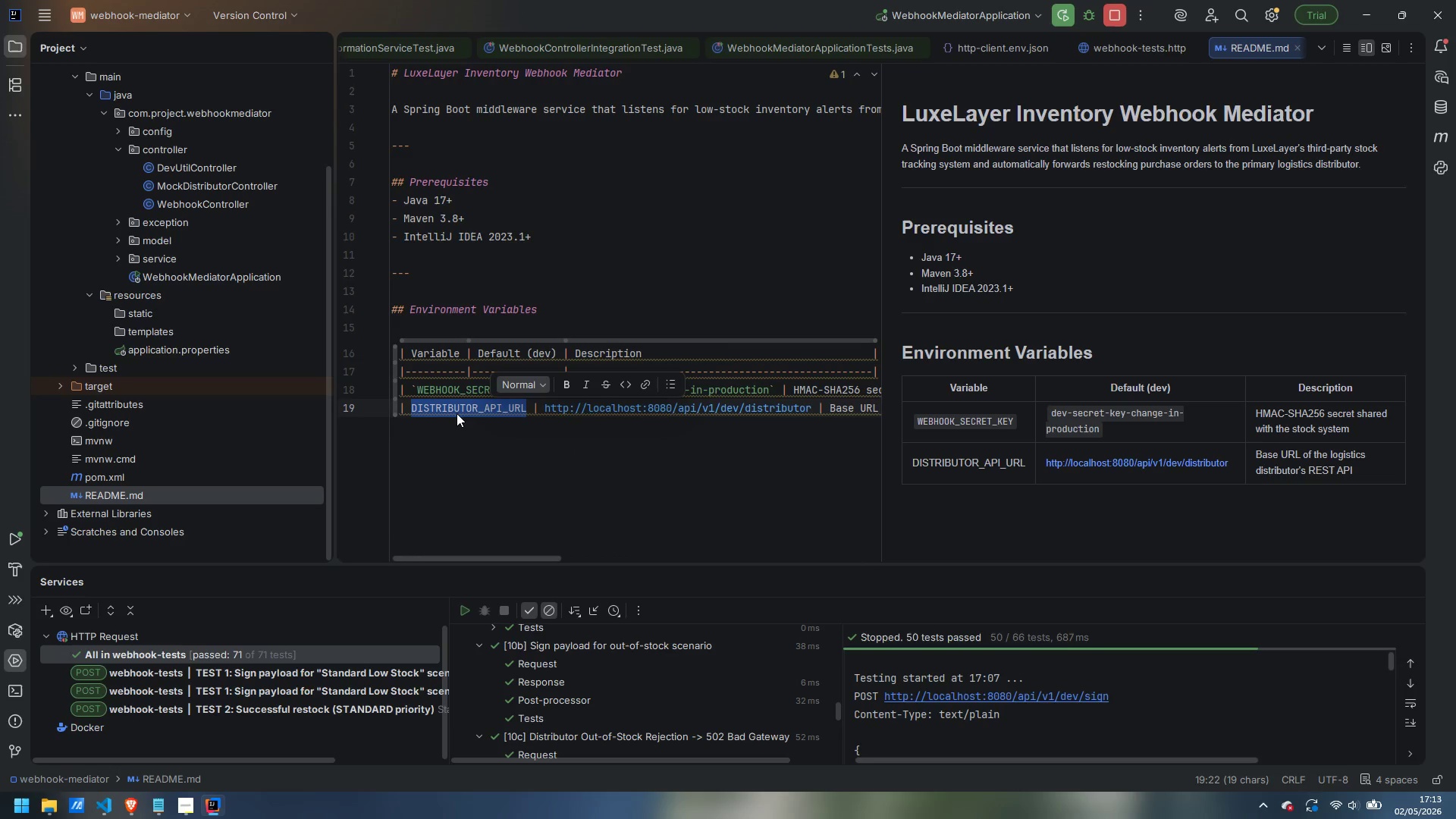 
key(Control+Shift+C)
 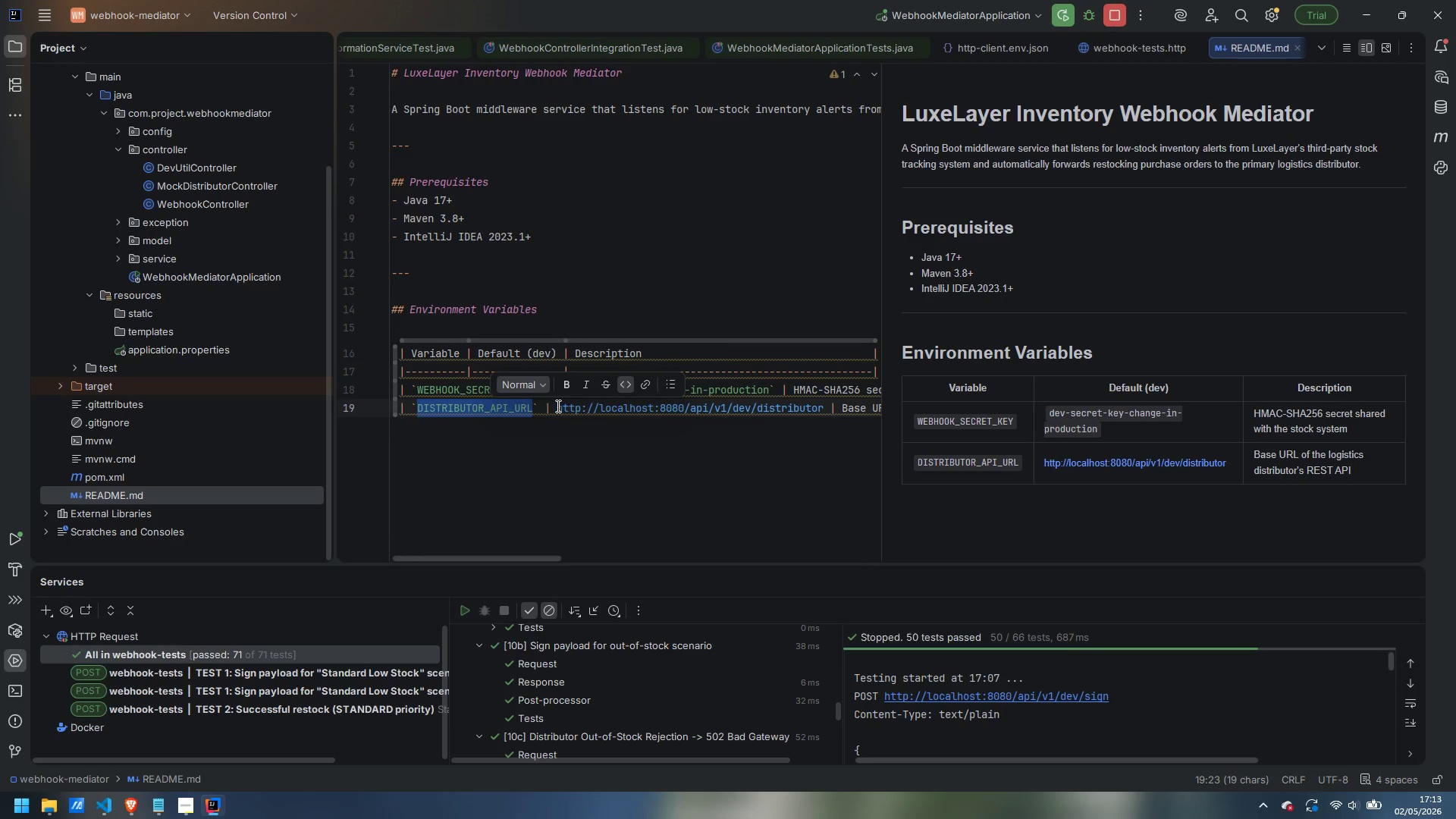 
left_click_drag(start_coordinate=[557, 406], to_coordinate=[826, 408])
 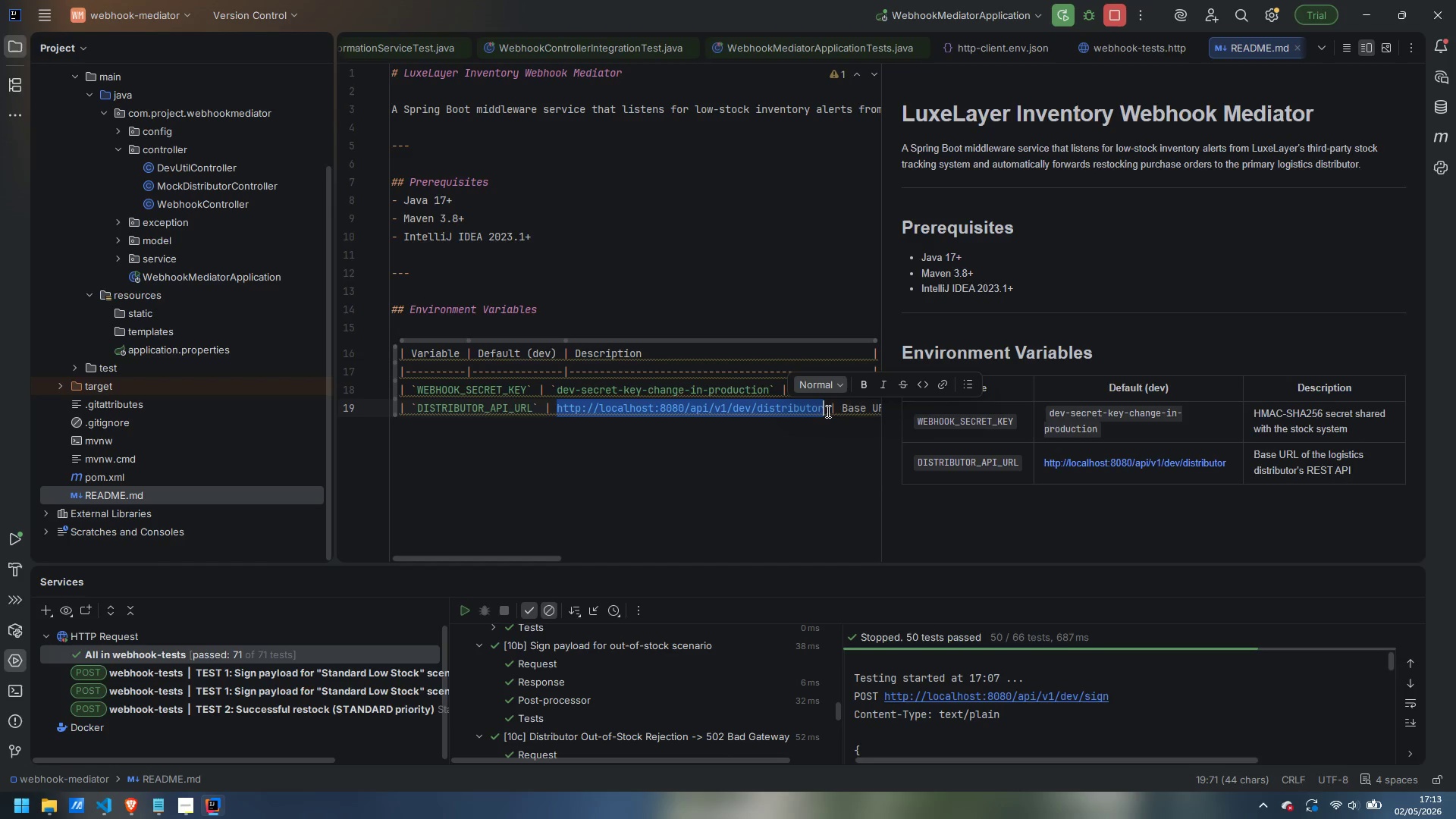 
key(Control+Shift+C)
 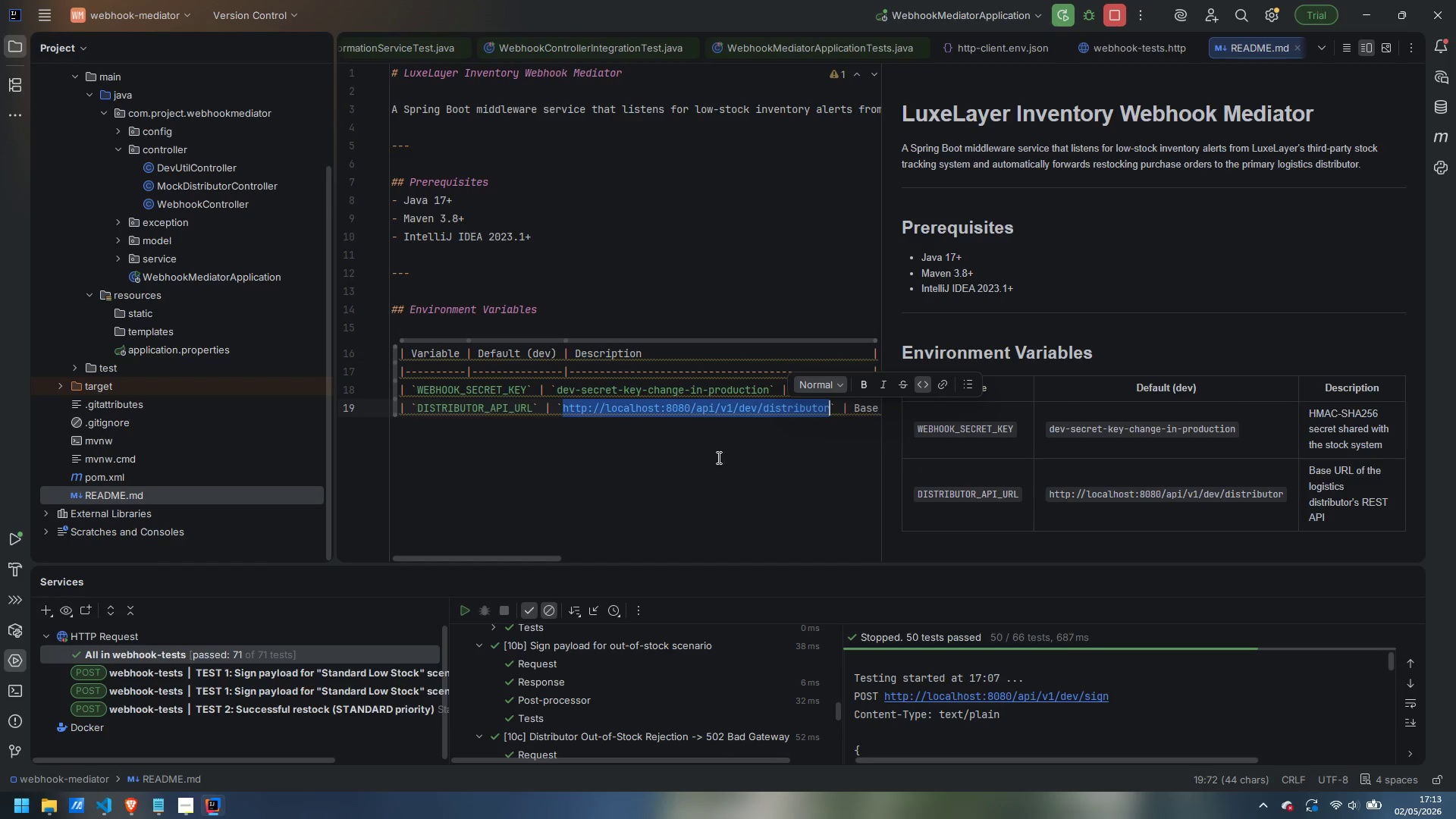 
hold_key(key=ShiftLeft, duration=2.28)
scroll: coordinate [717, 457], scroll_direction: down, amount: 21.0
 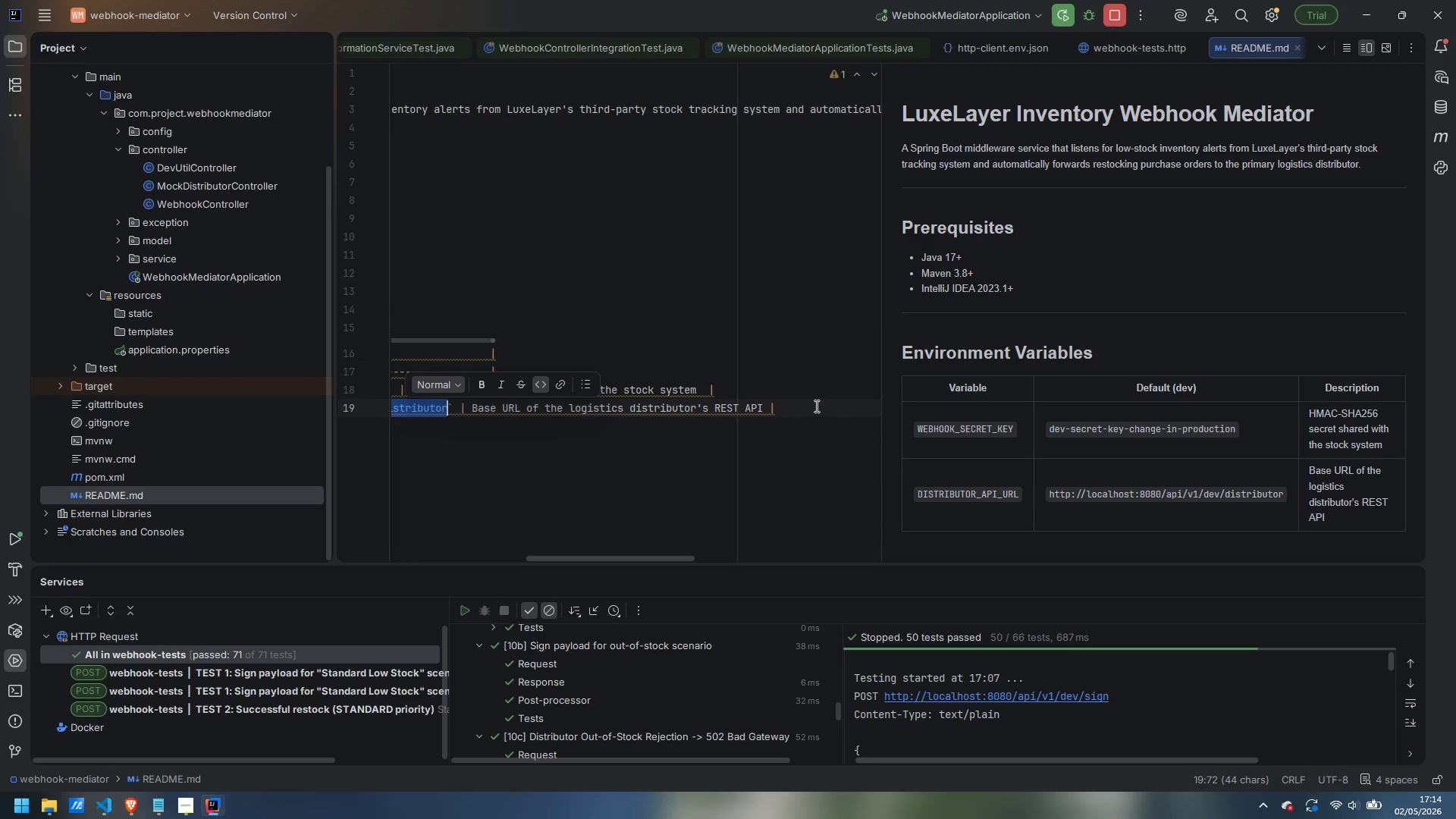 
left_click([815, 406])
 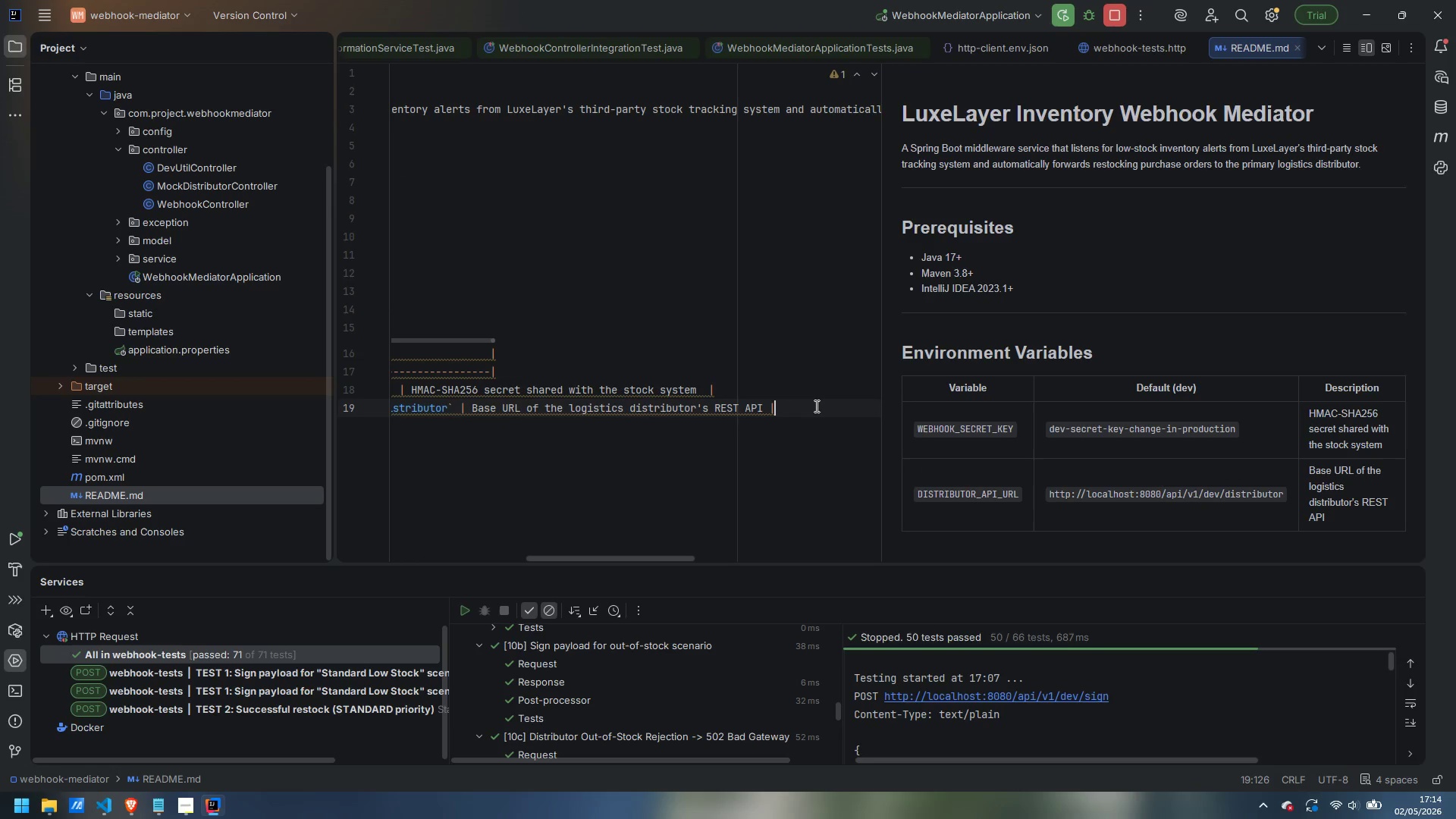 
key(Enter)
 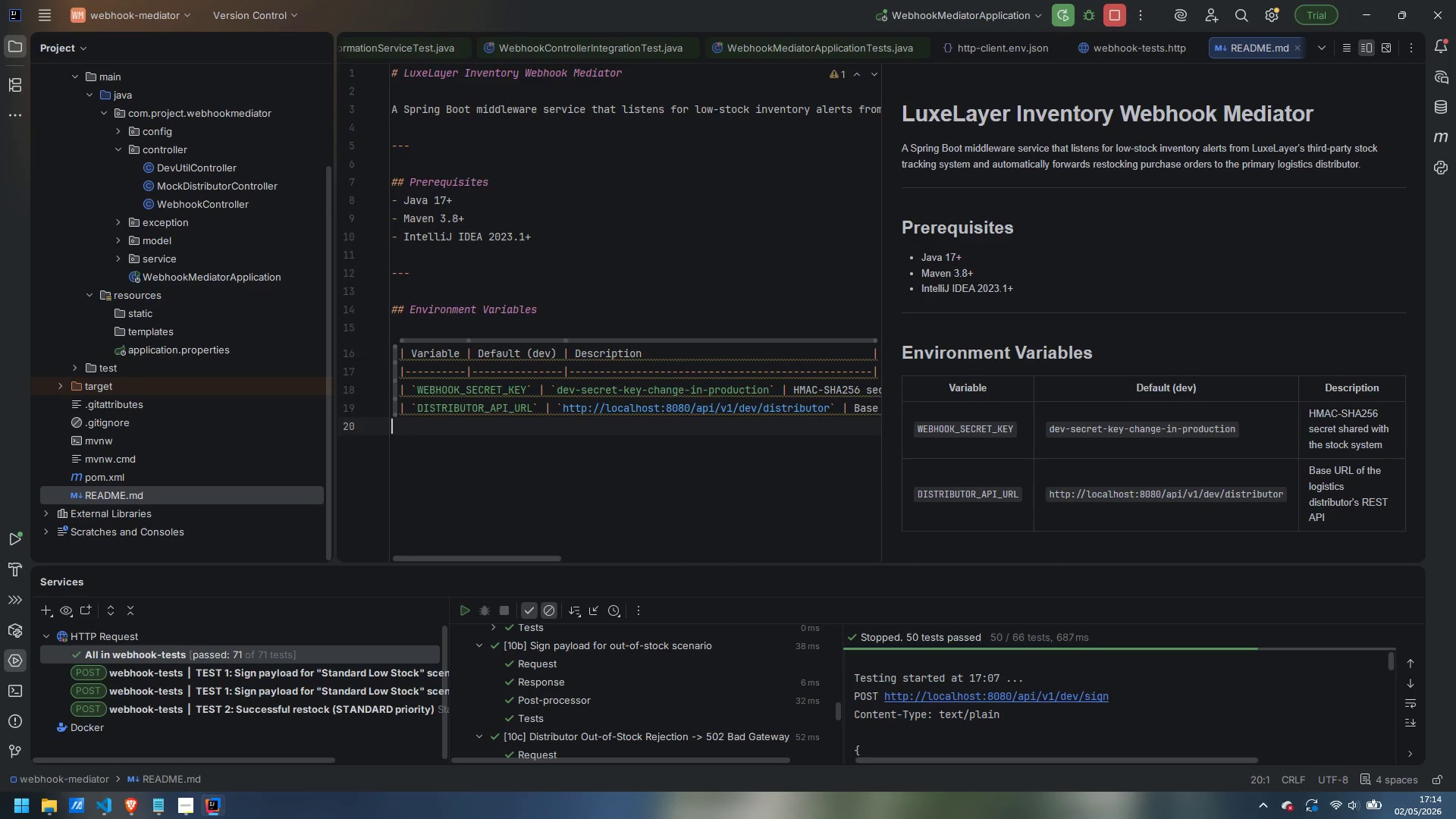 
type(| DISTRIBUTOR_API_KEY | htt)
 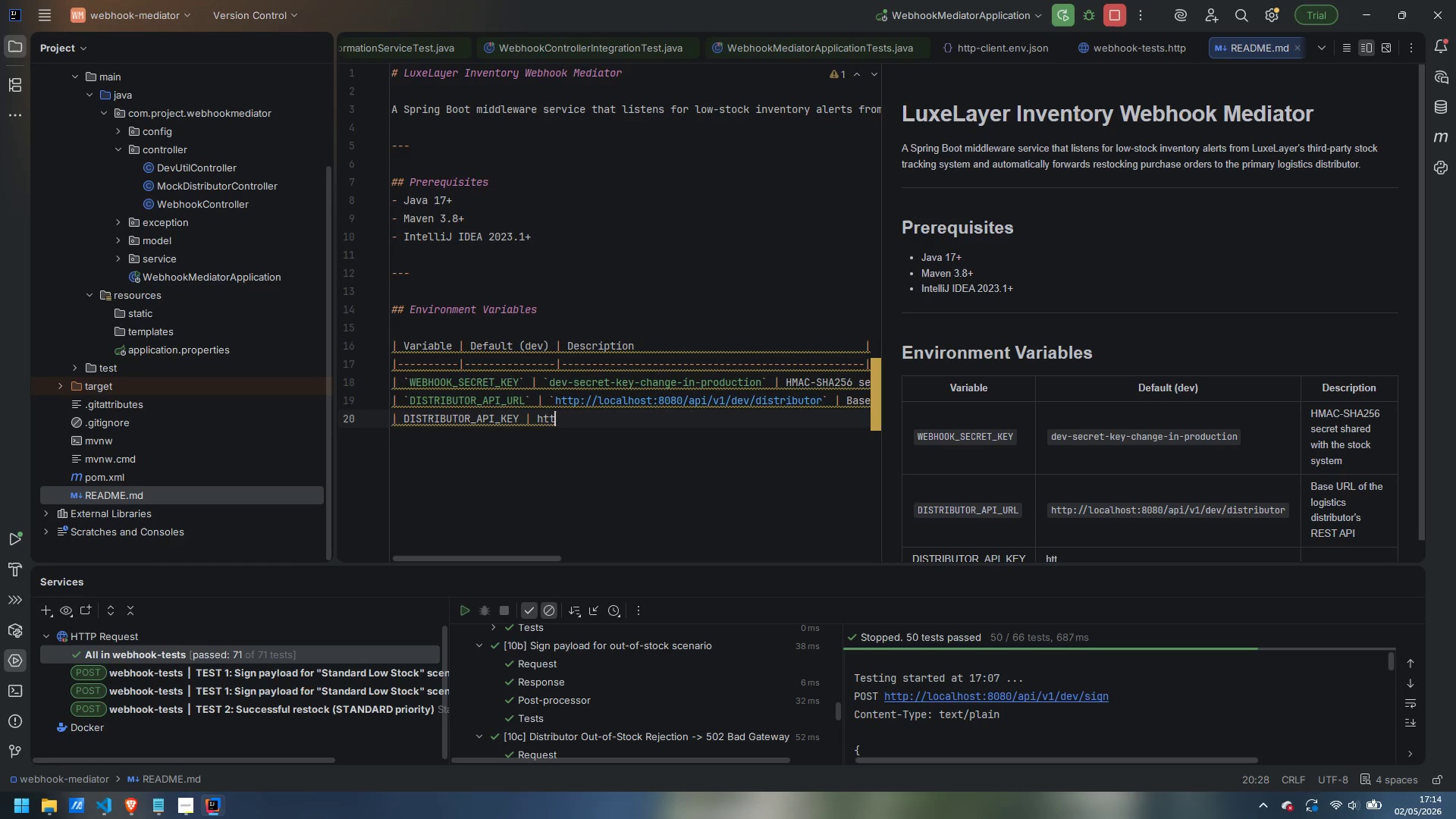 
key(Control+ControlLeft)
 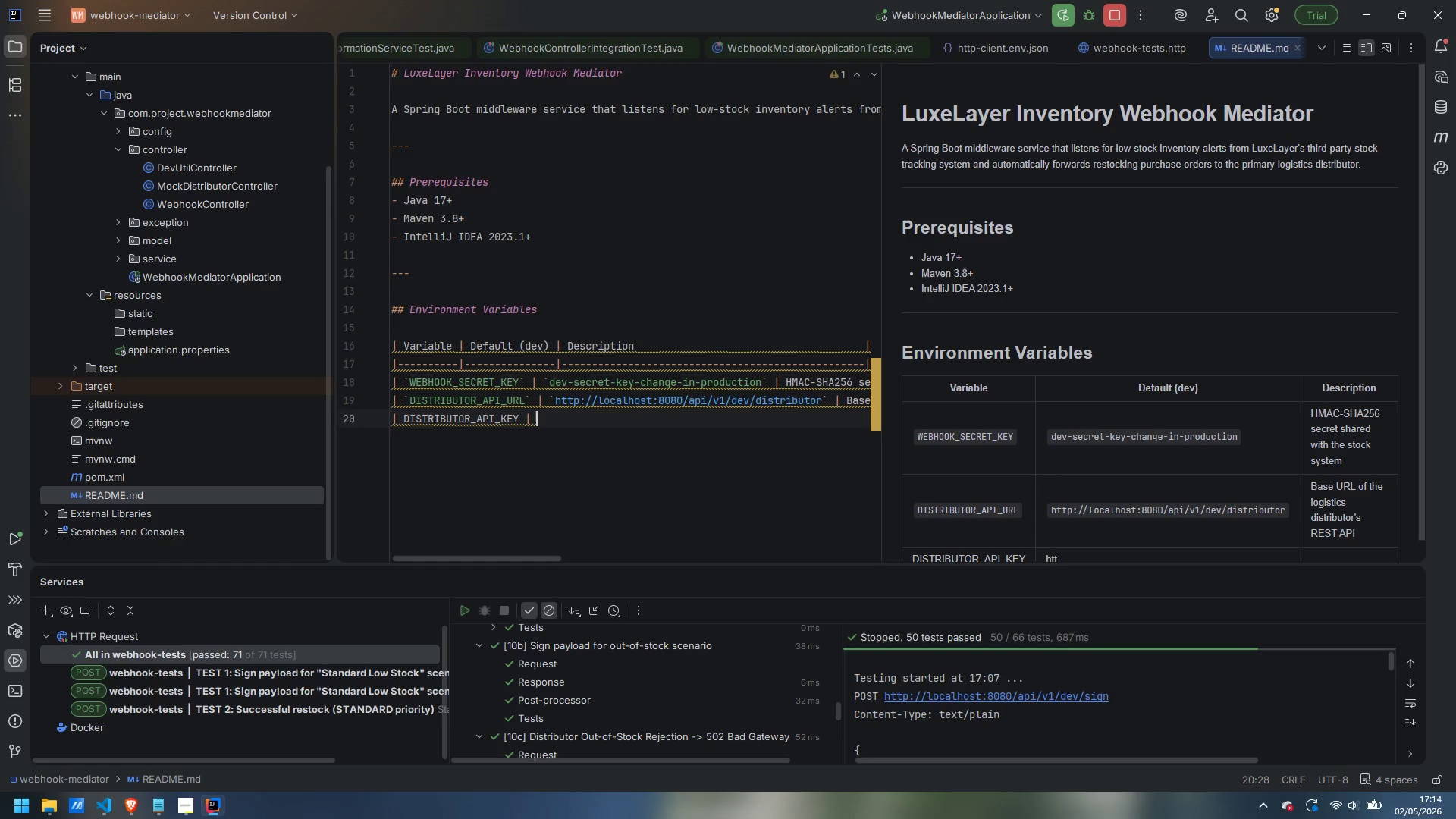 
key(Control+Backspace)
 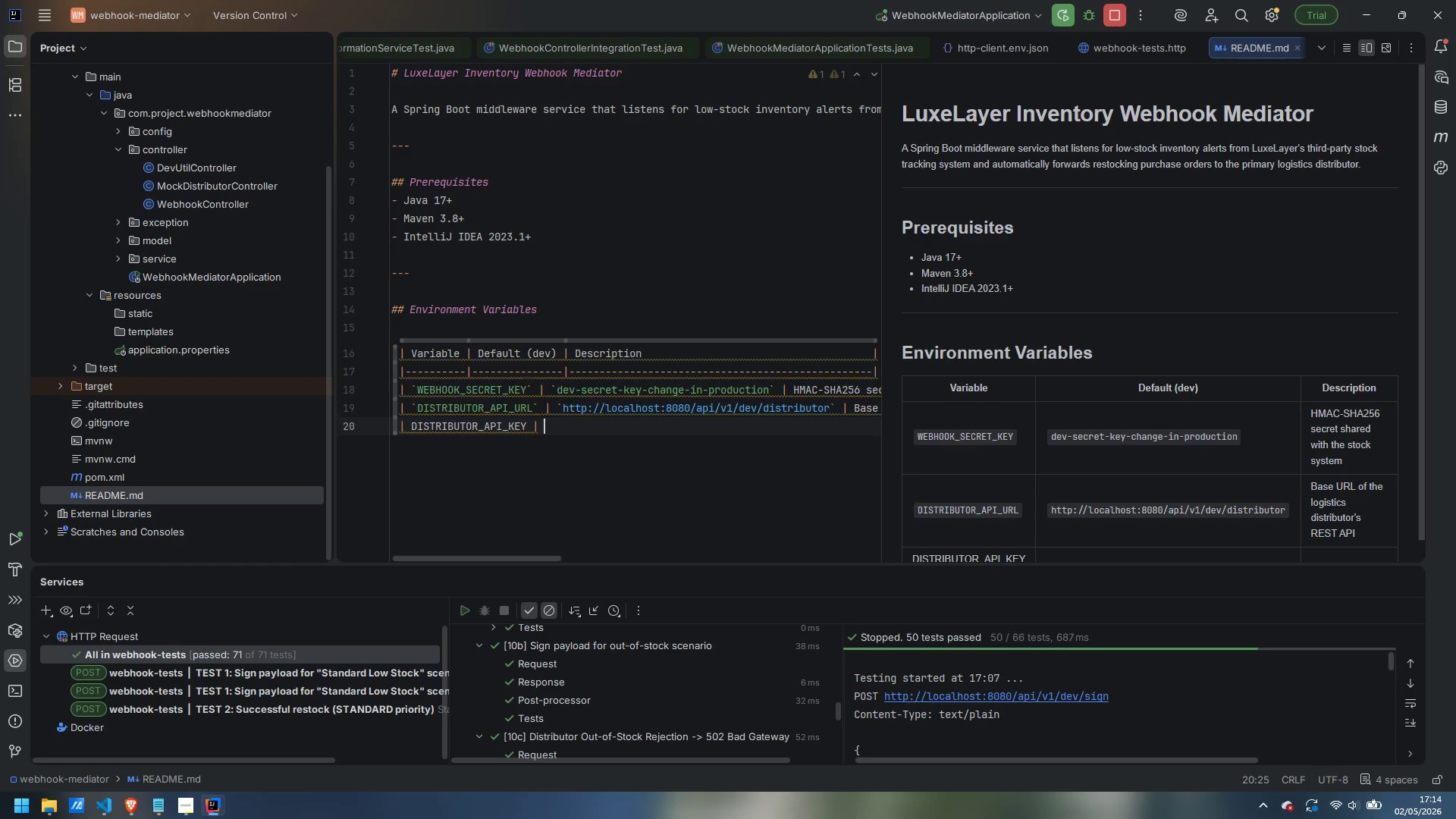 
type(dev-distributor_)
key(Backspace)
type(-api-key | API key send)
key(Backspace)
type(t in X-API)
key(Backspace)
key(Backspace)
type(pi-Key header to the distributor |)
 